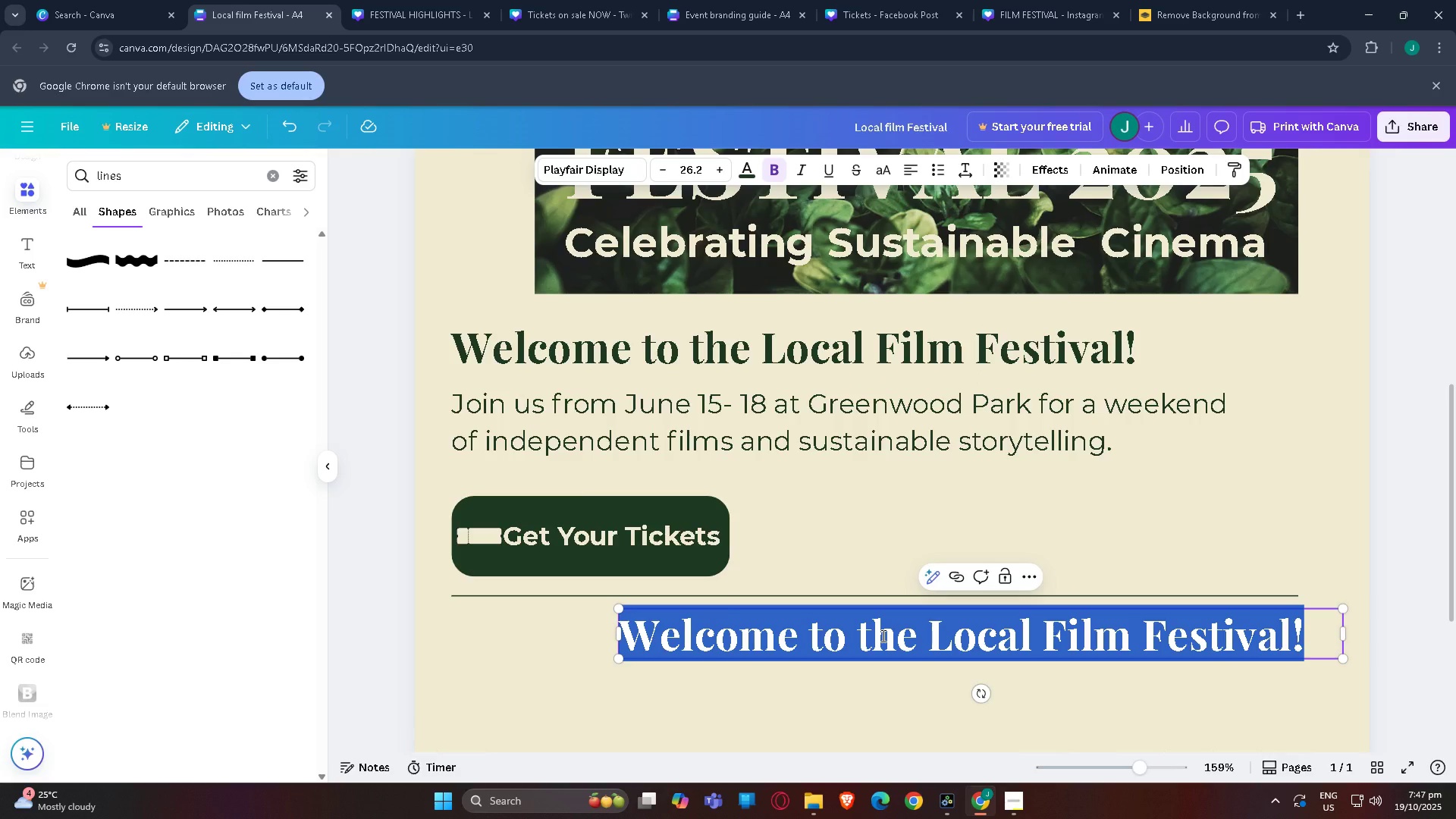 
key(Control+B)
 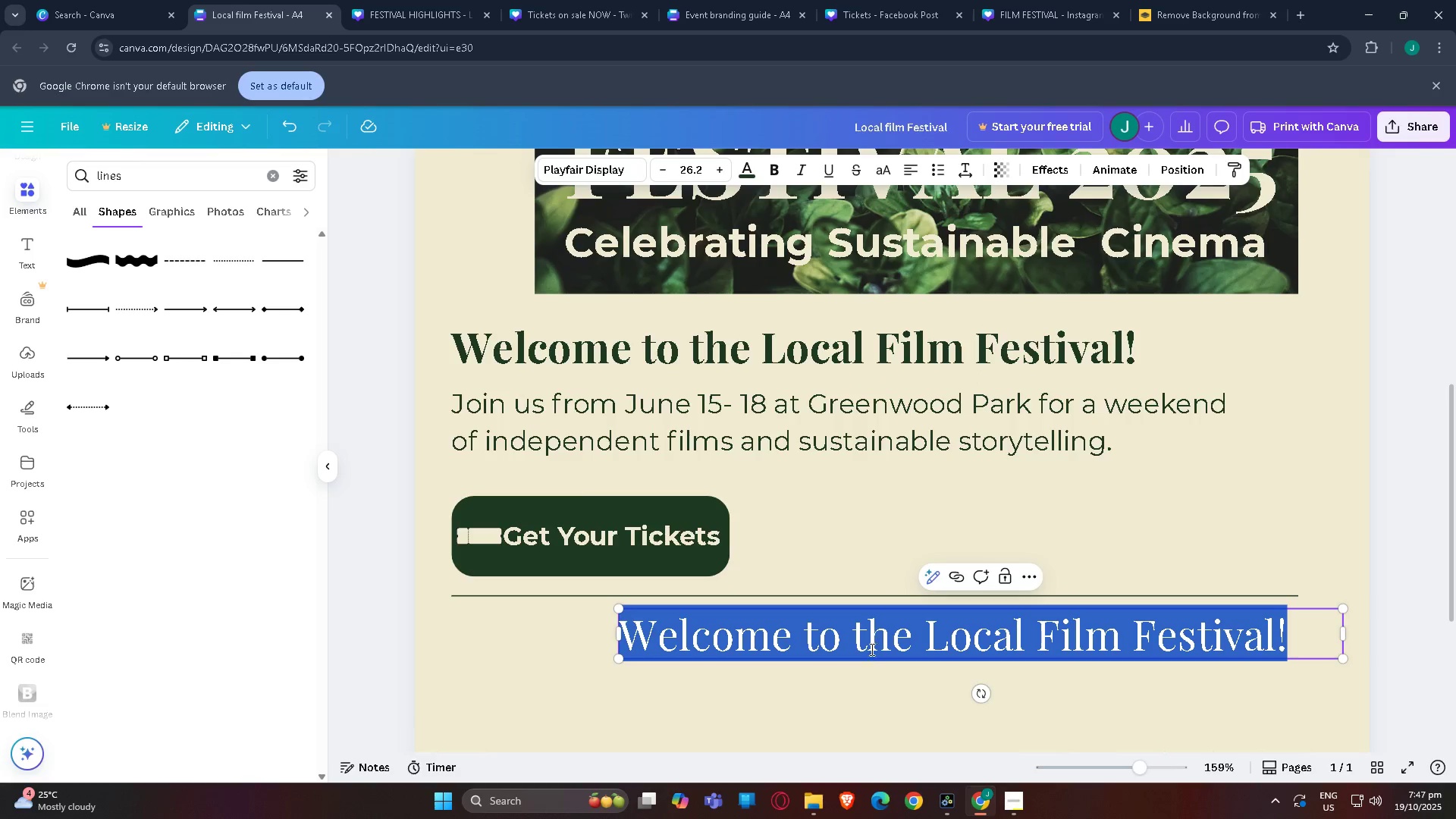 
hold_key(key=ShiftLeft, duration=0.73)
left_click([871, 651])
 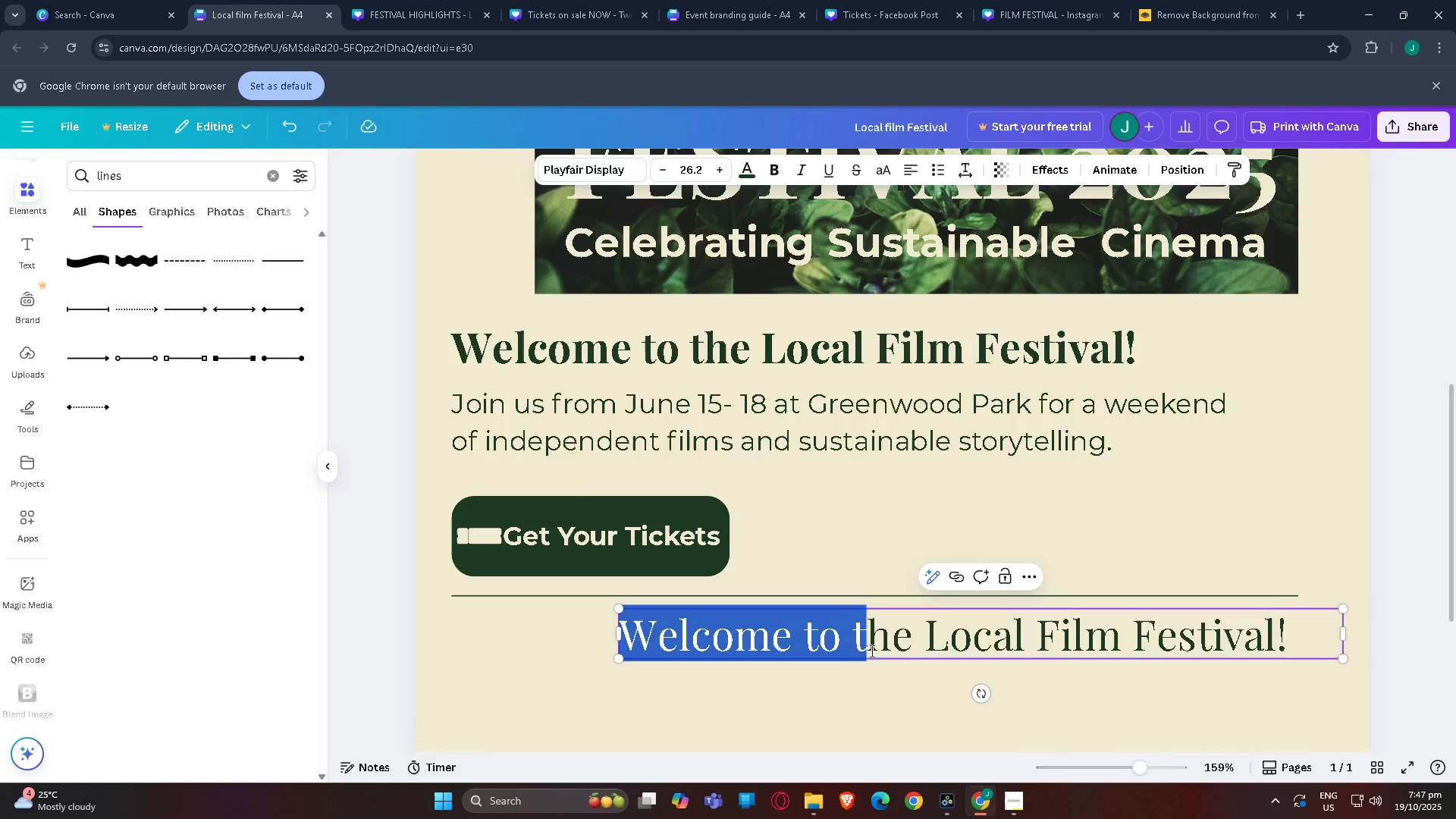 
double_click([871, 651])
 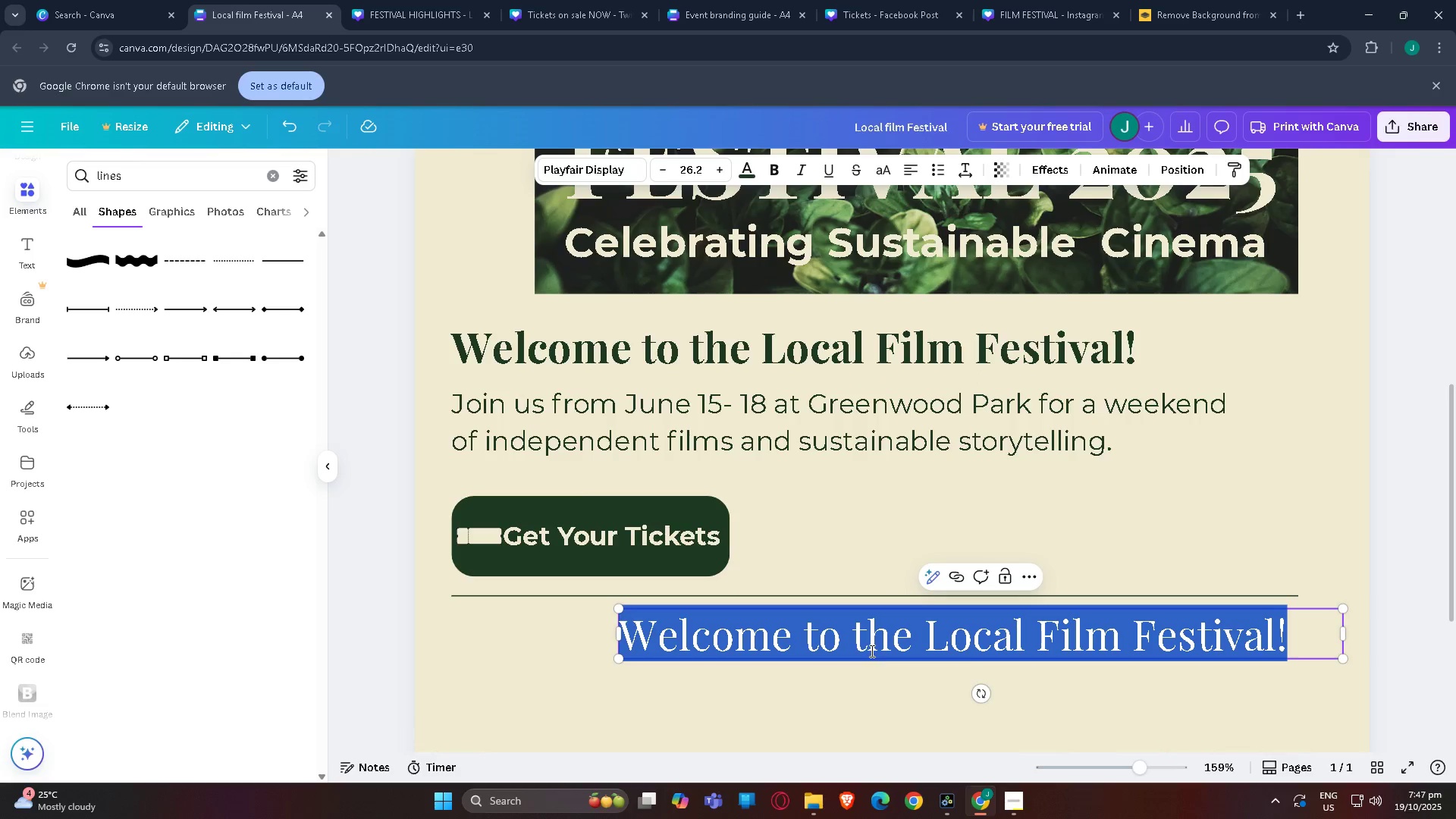 
triple_click([871, 651])
 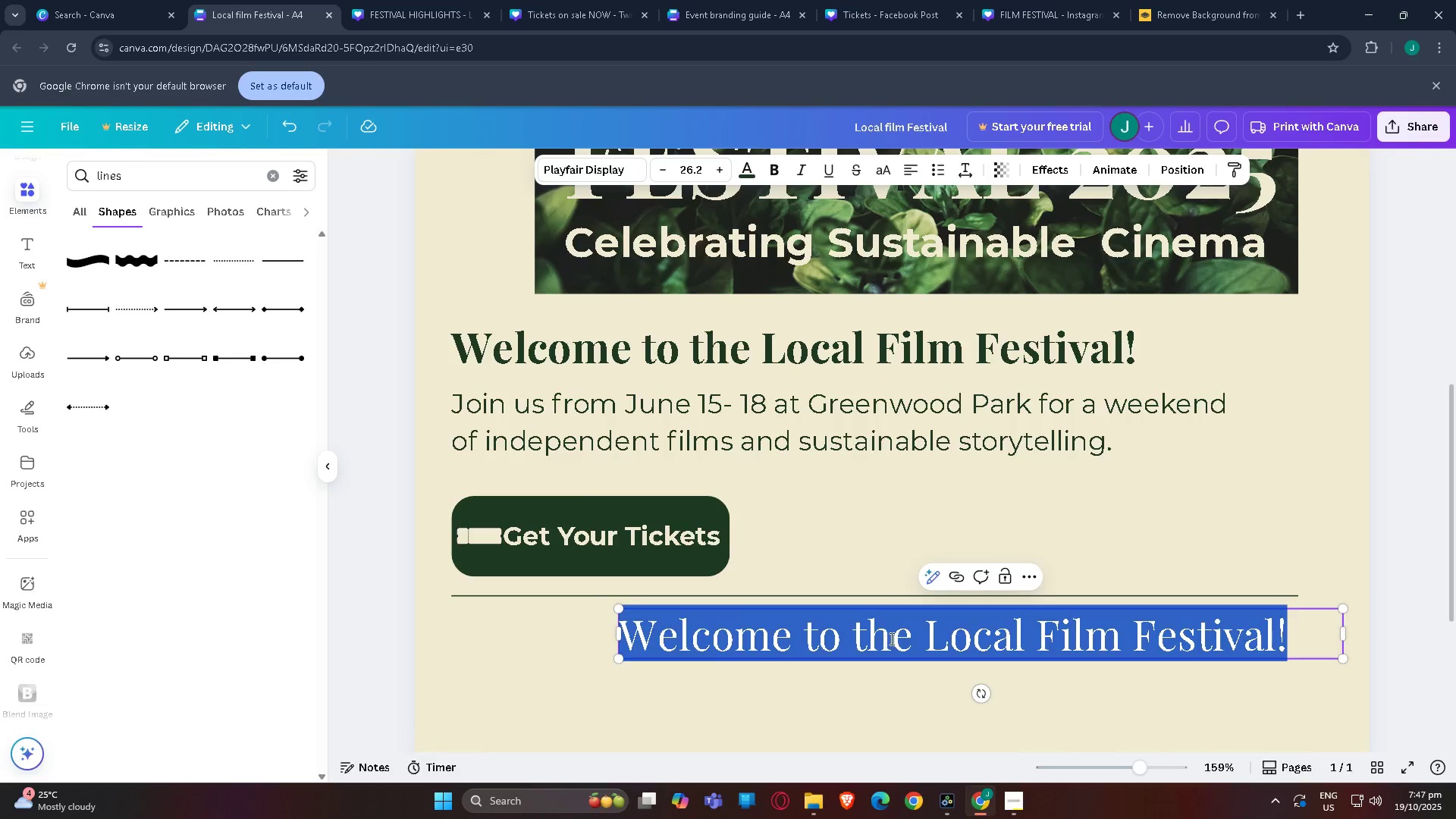 
triple_click([890, 639])
 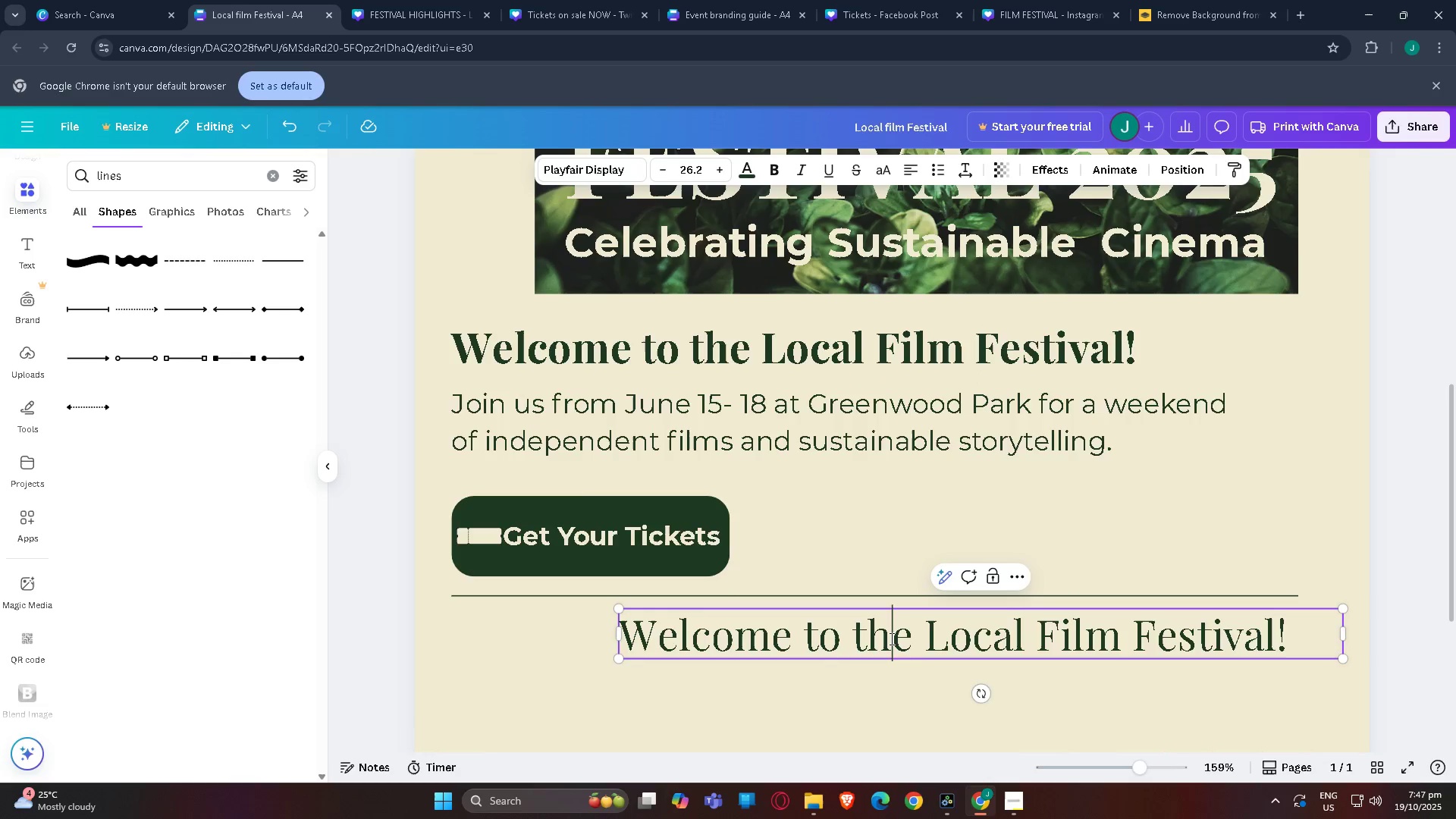 
key(Shift+ShiftLeft)
 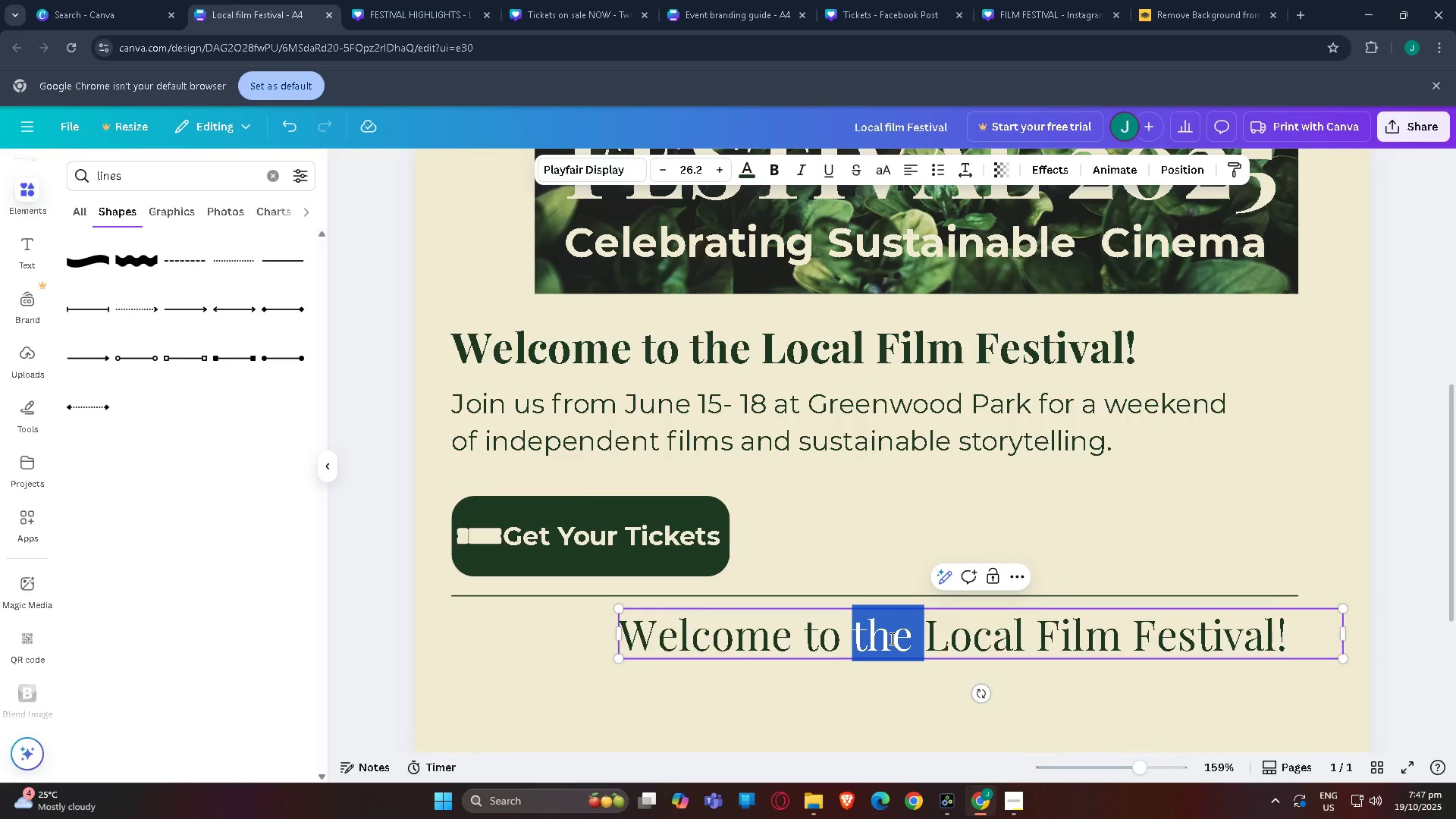 
triple_click([890, 639])
 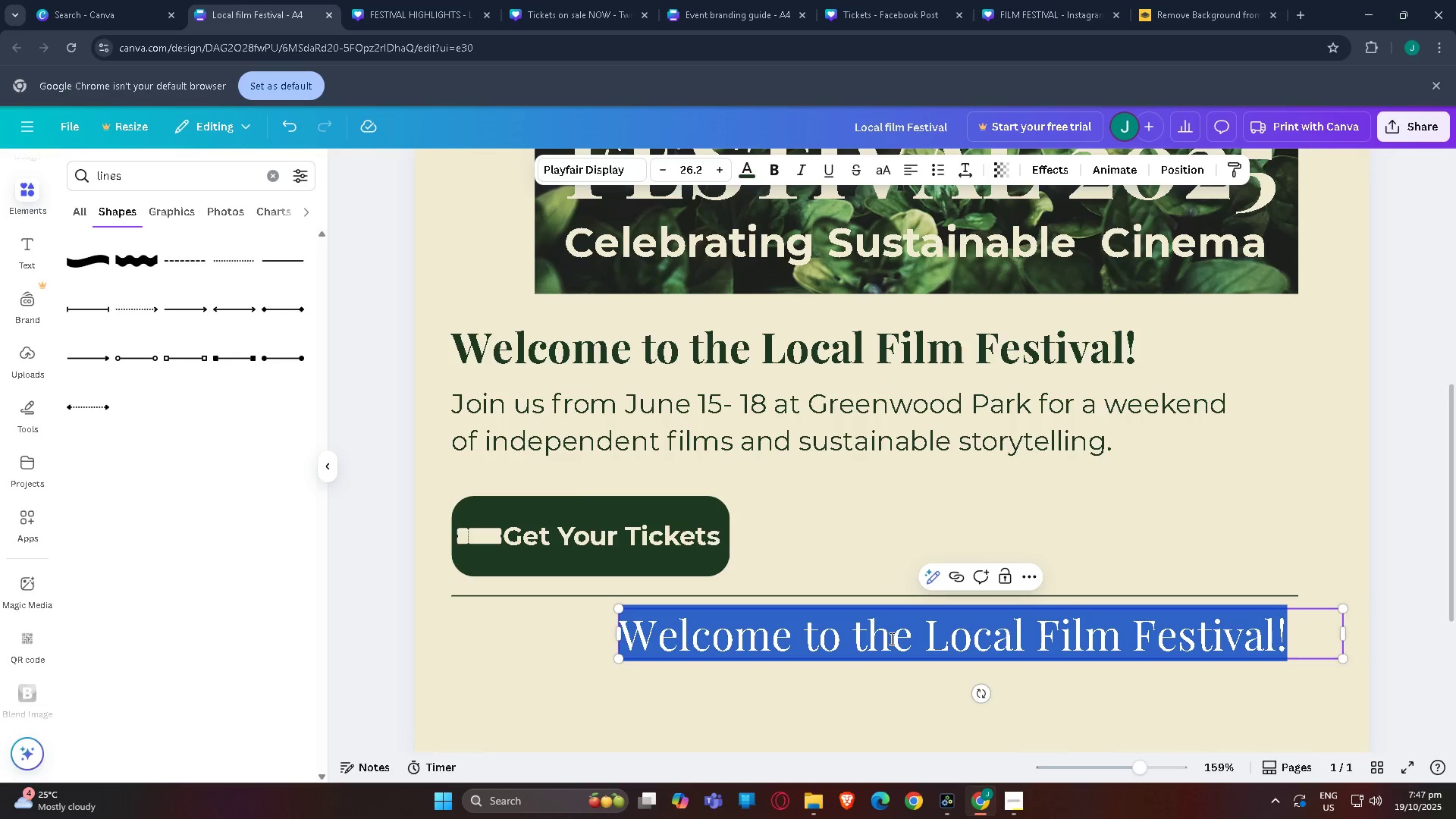 
triple_click([890, 639])
 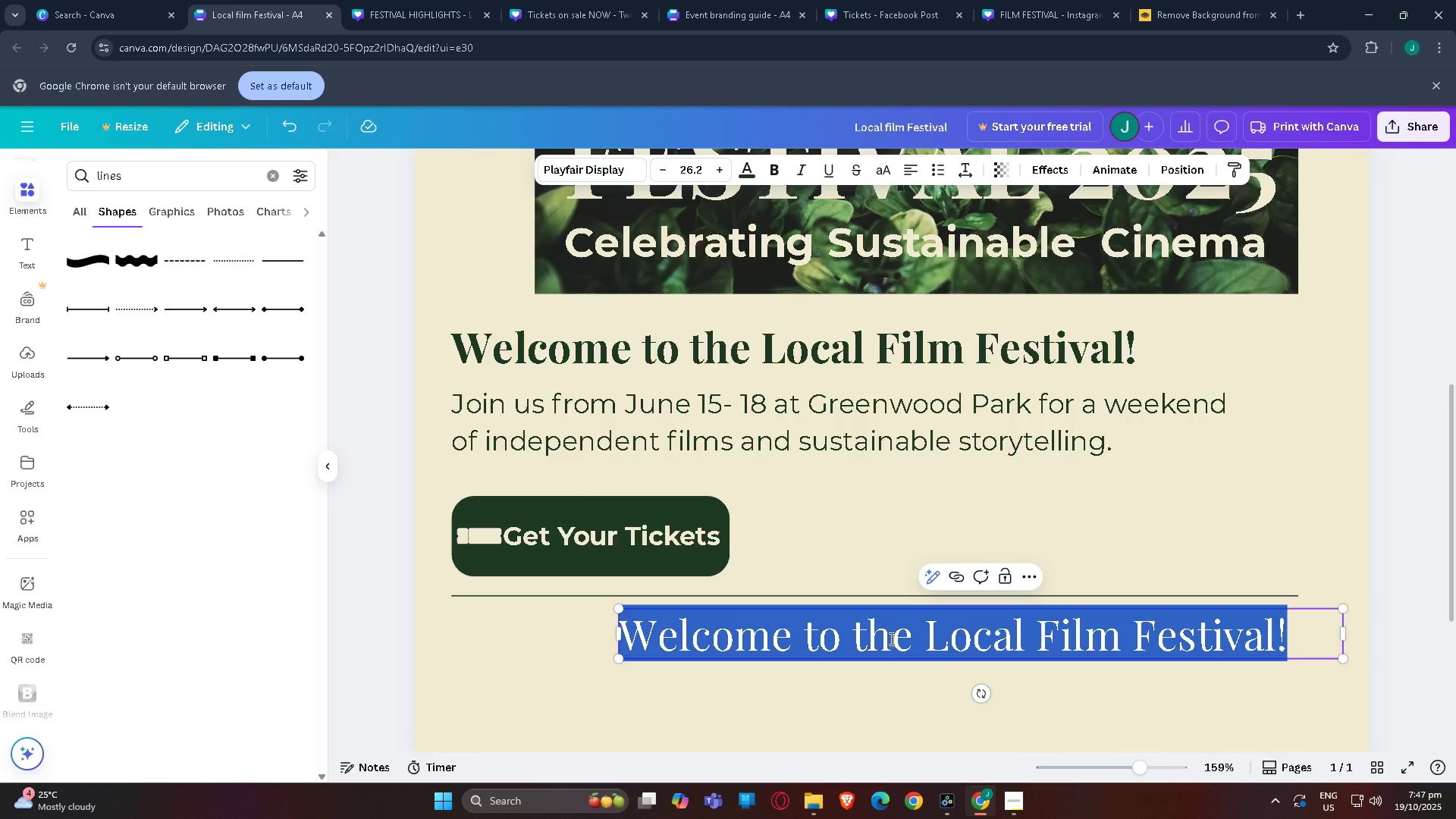 
type(Featured Film)
 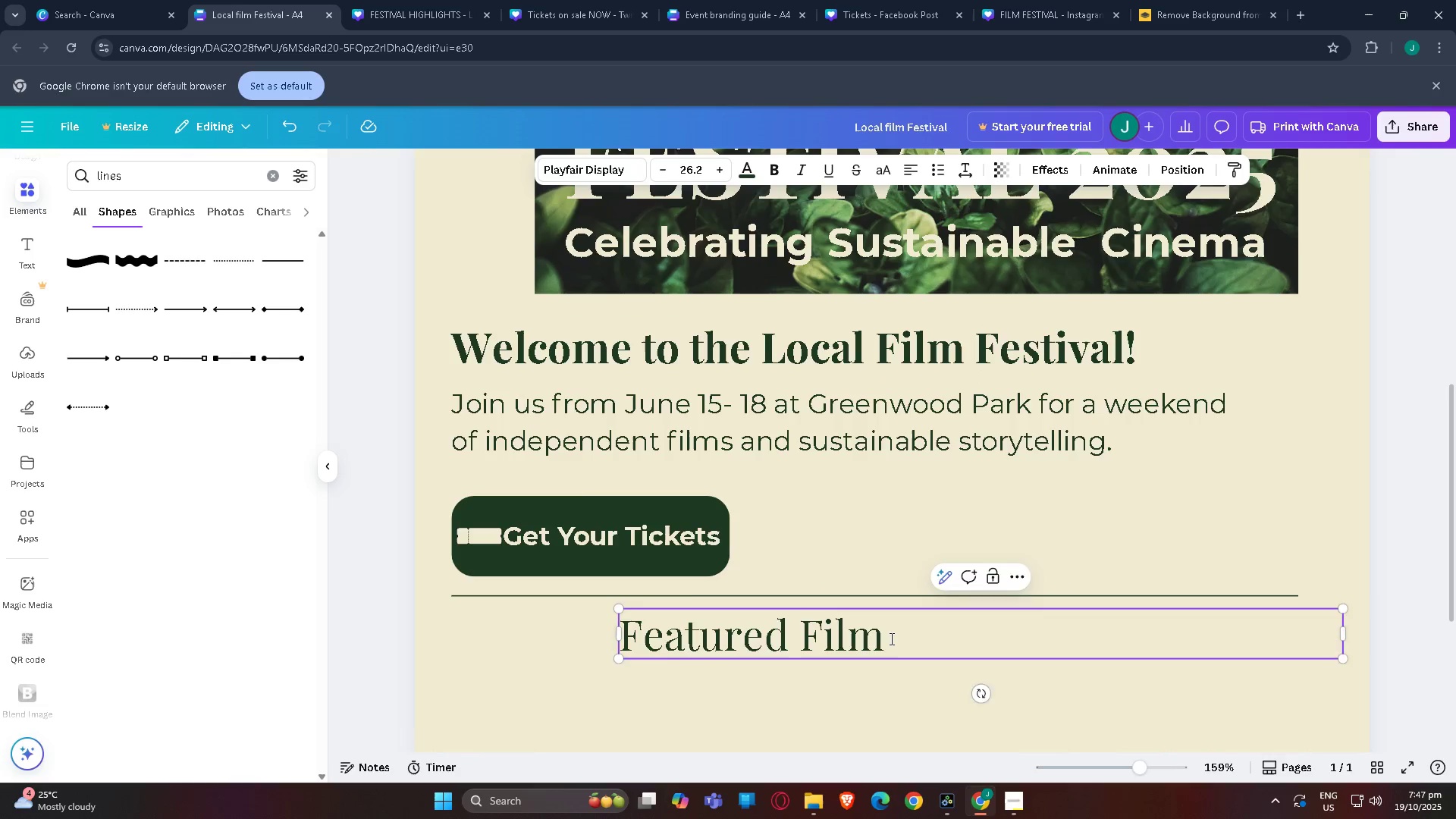 
 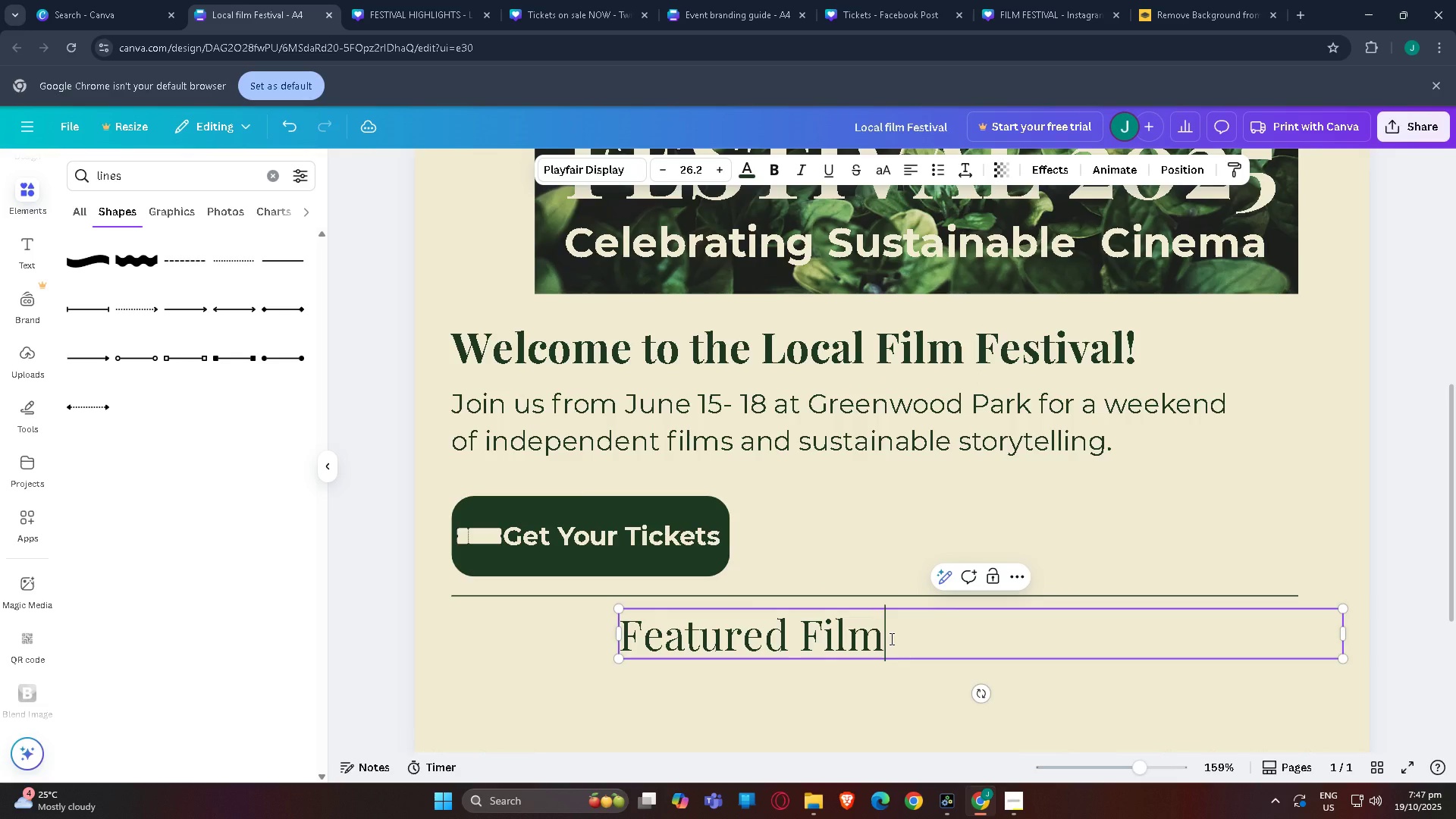 
key(Enter)
 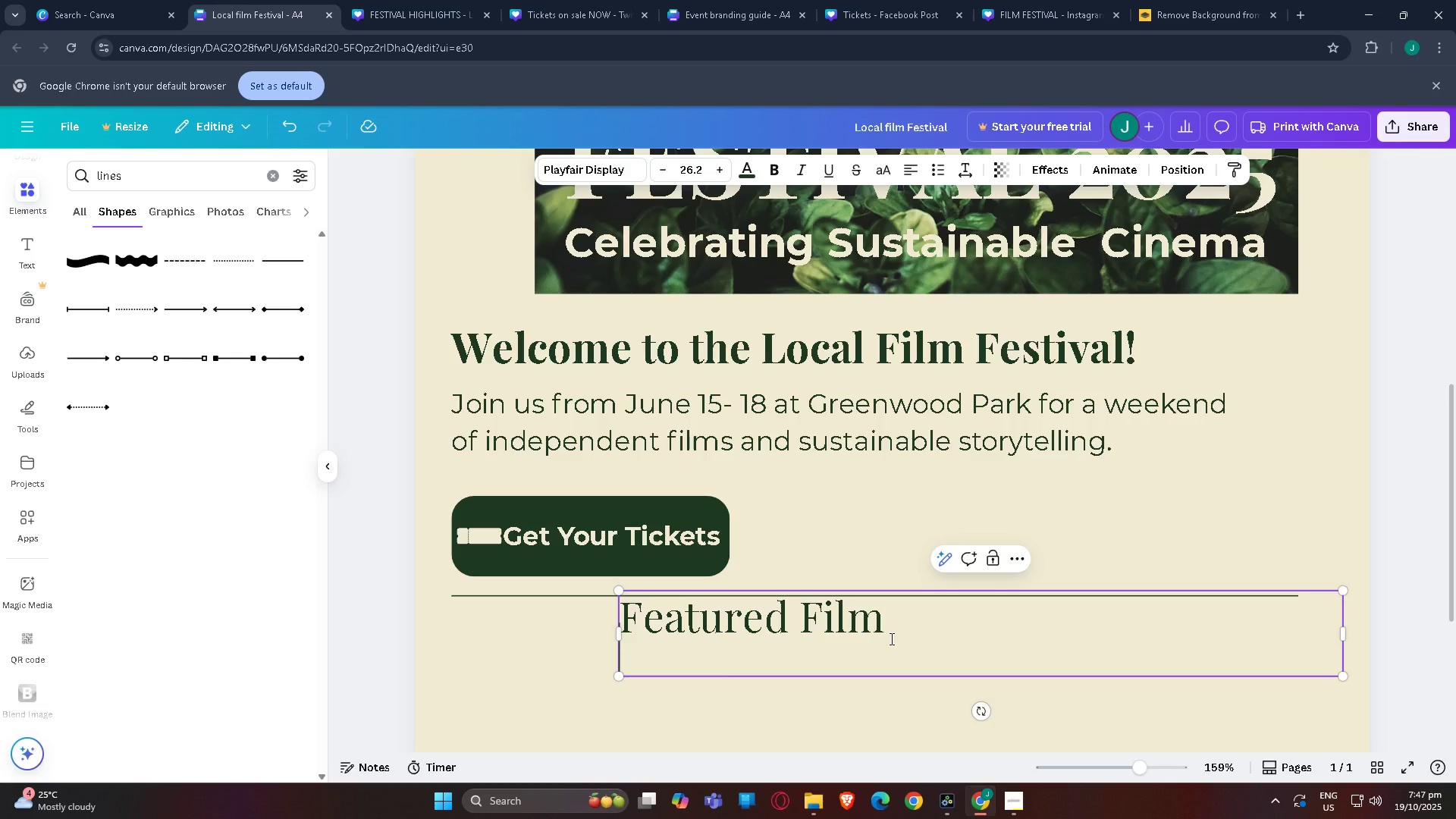 
type(Eco-Ducem)
key(Backspace)
key(Backspace)
key(Backspace)
key(Backspace)
type(ocumenntatry)
key(Backspace)
key(Backspace)
key(Backspace)
type(ry)
 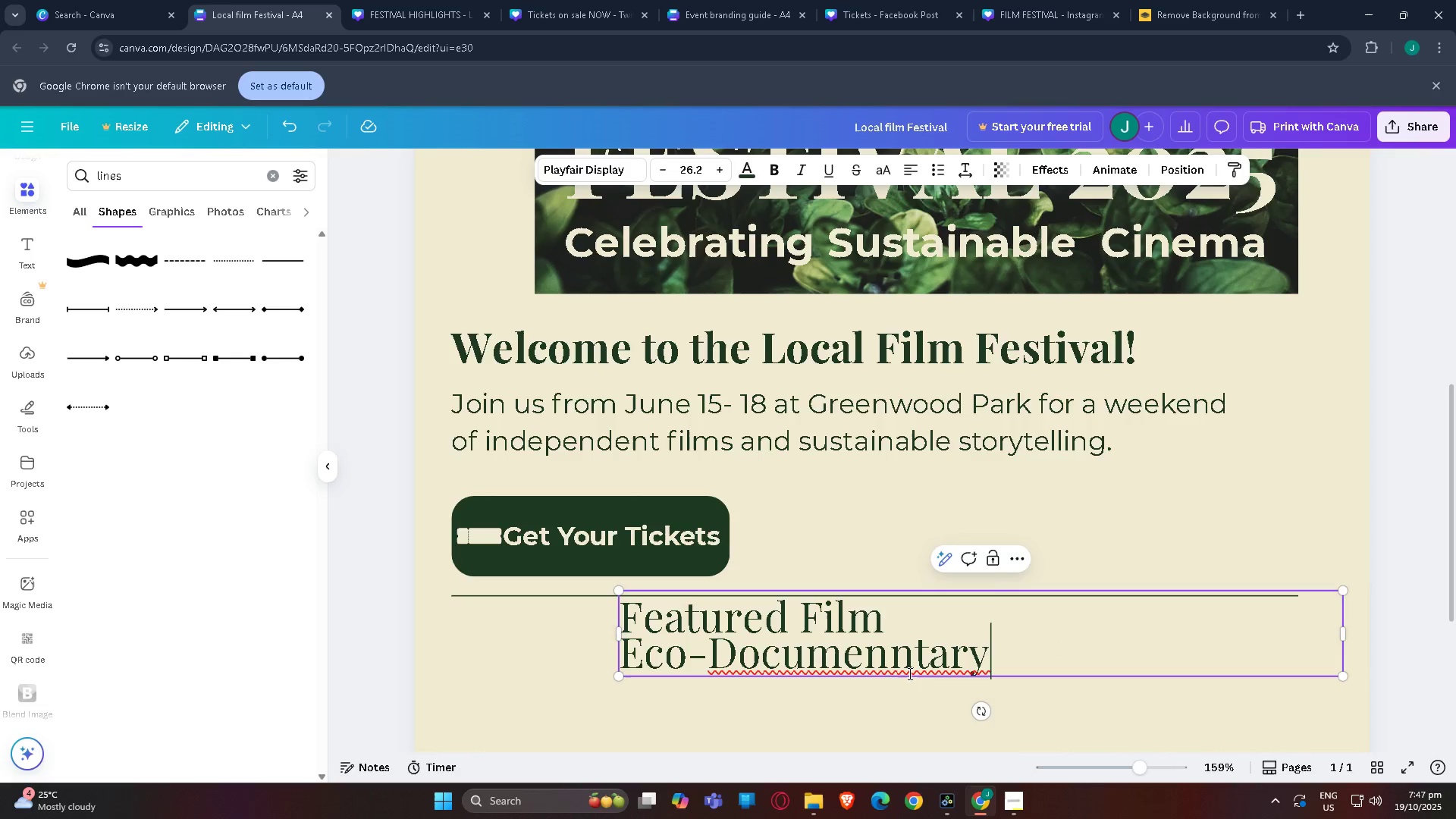 
left_click([911, 656])
 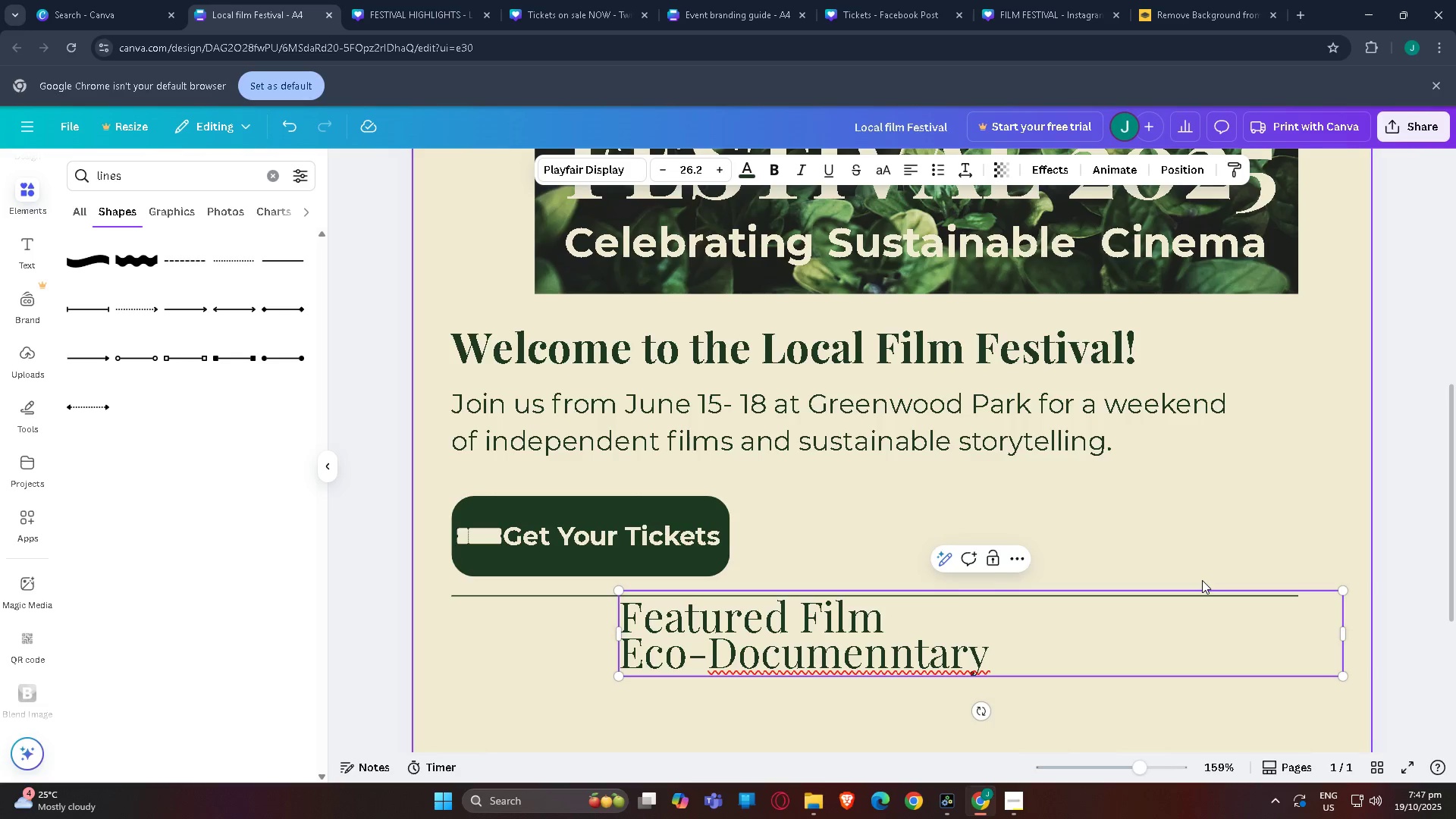 
key(Backspace)
 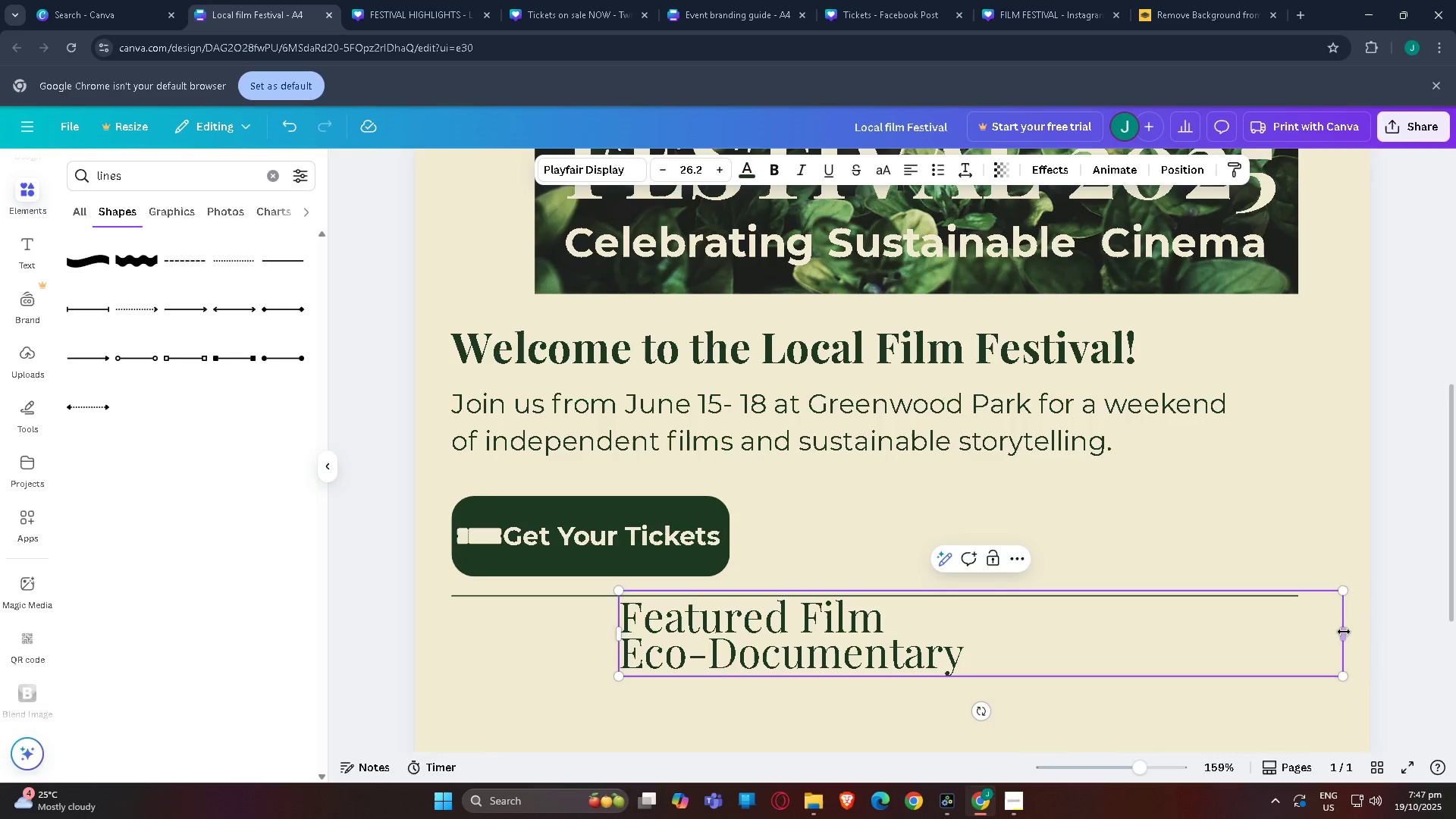 
left_click_drag(start_coordinate=[1344, 632], to_coordinate=[974, 640])
 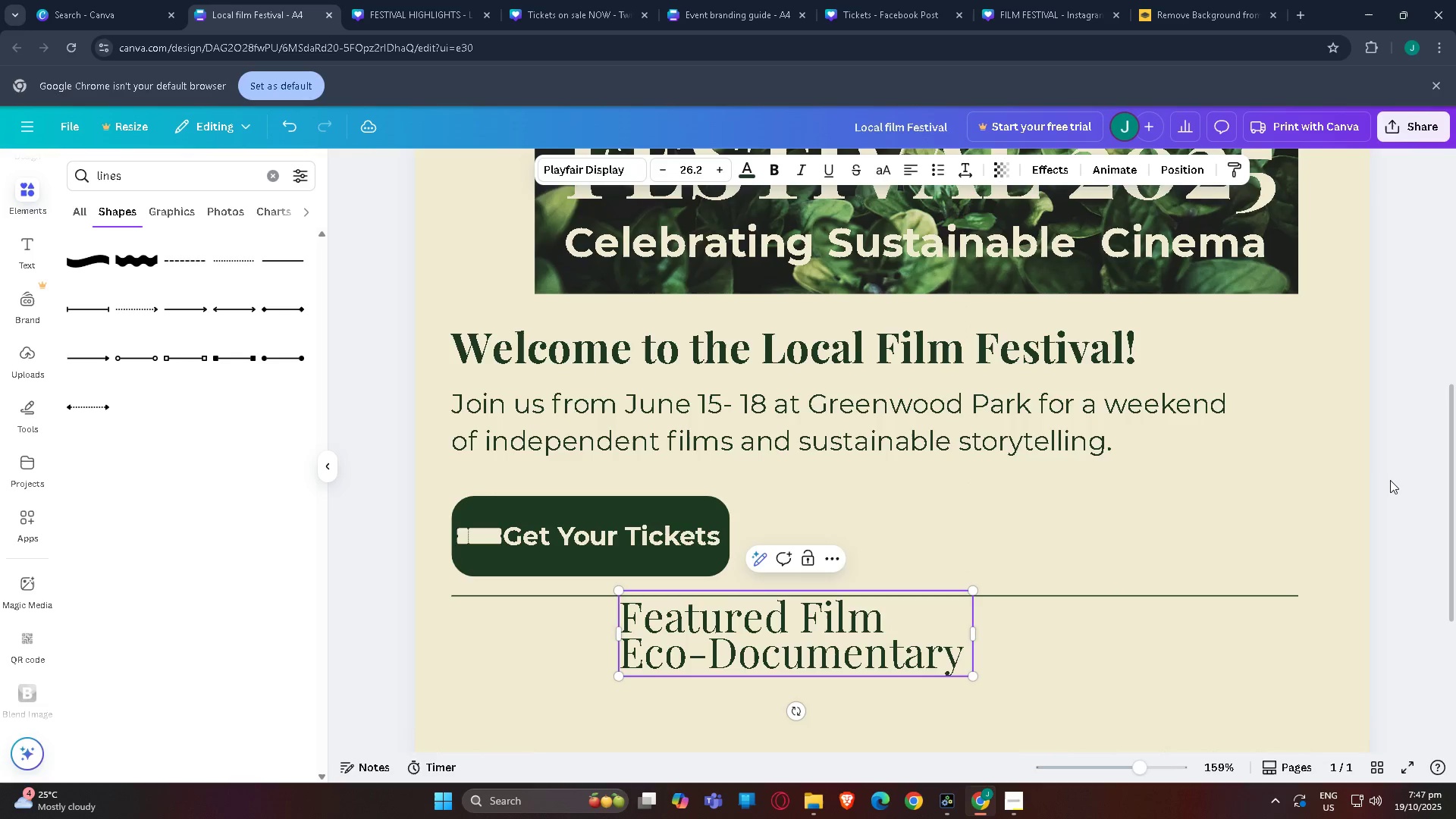 
left_click([1392, 480])
 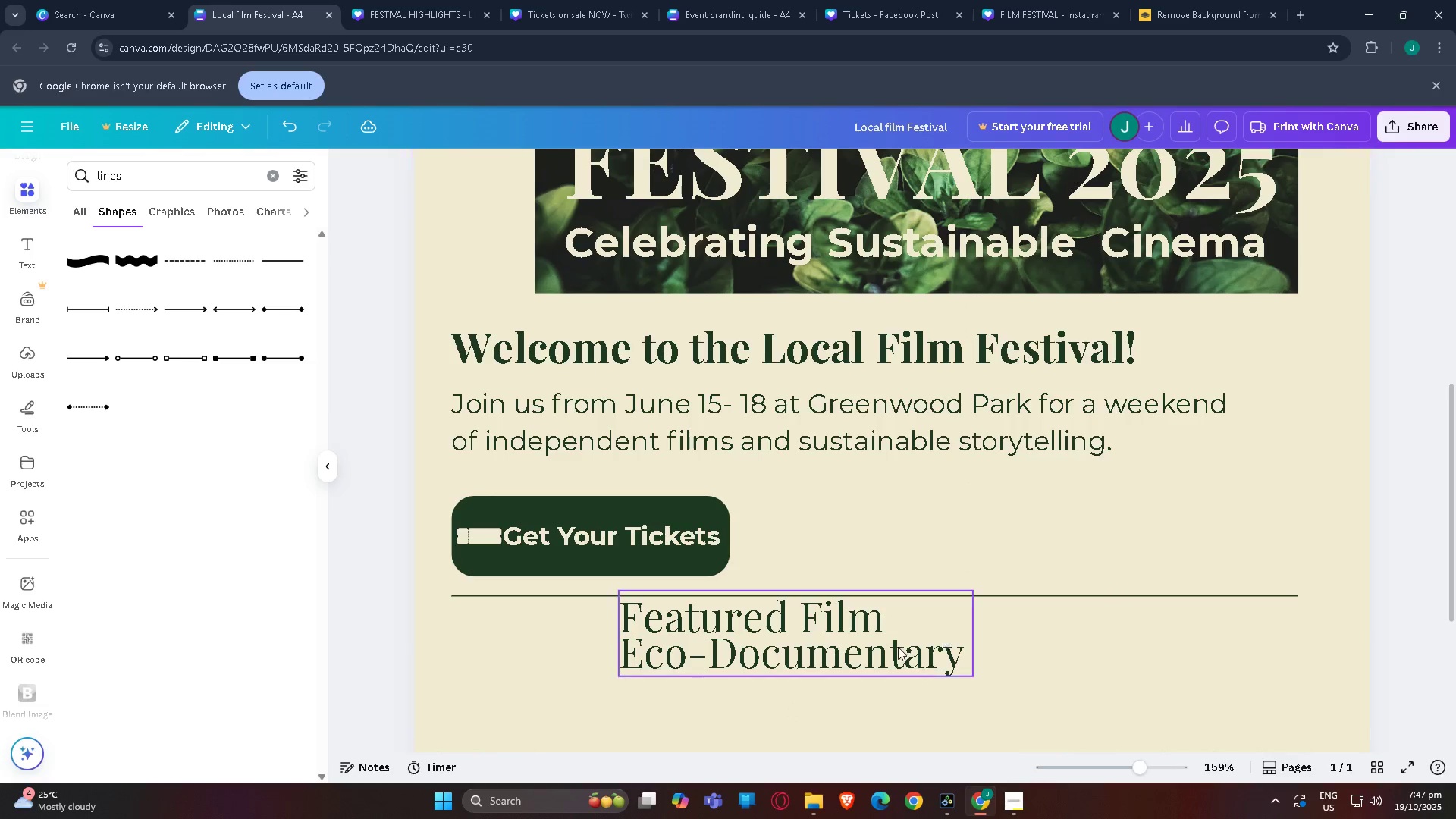 
left_click_drag(start_coordinate=[895, 647], to_coordinate=[1005, 516])
 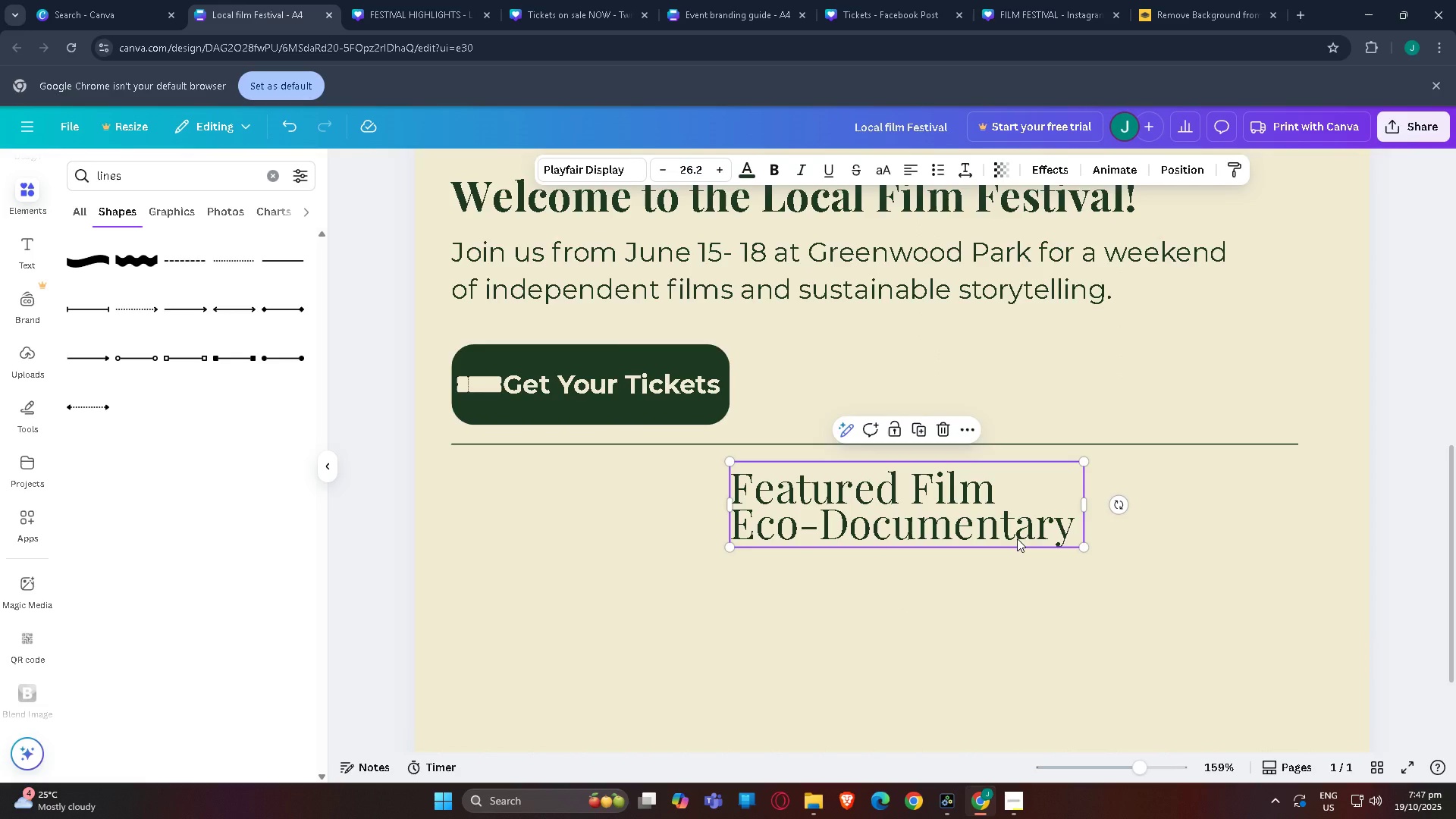 
scroll: coordinate [861, 521], scroll_direction: down, amount: 4.0
 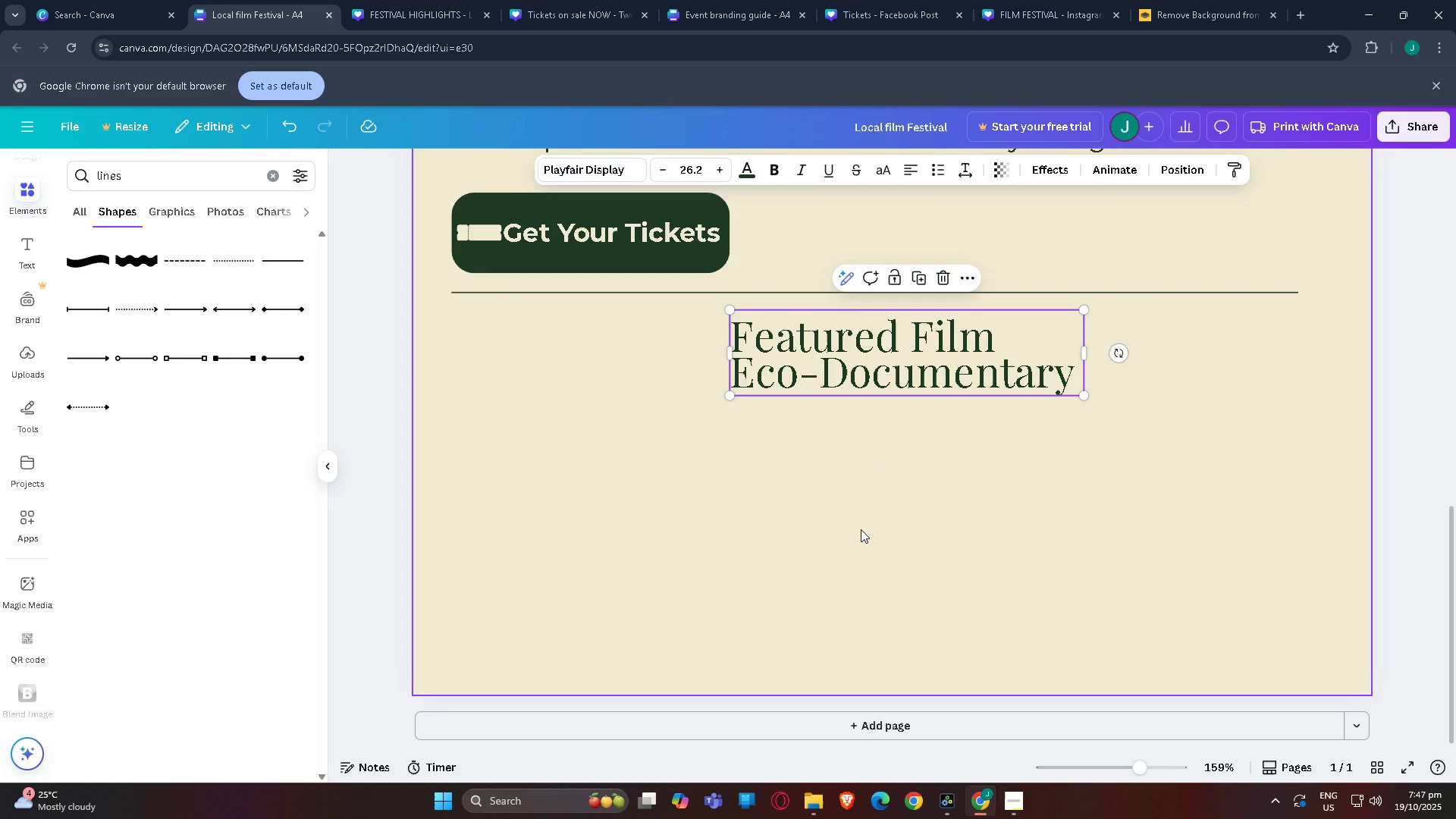 
wait(21.42)
 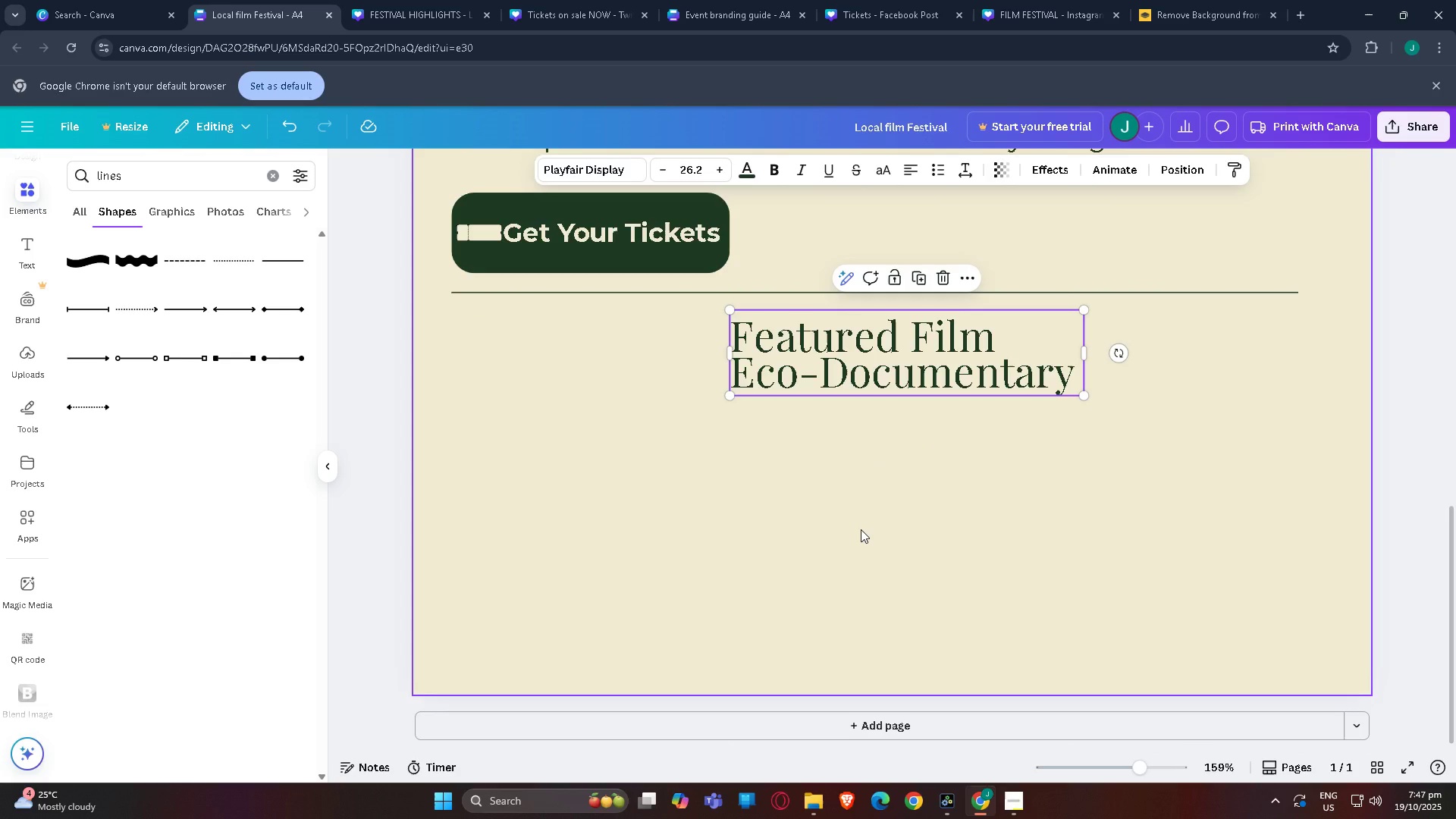 
scroll: coordinate [884, 511], scroll_direction: up, amount: 2.0
 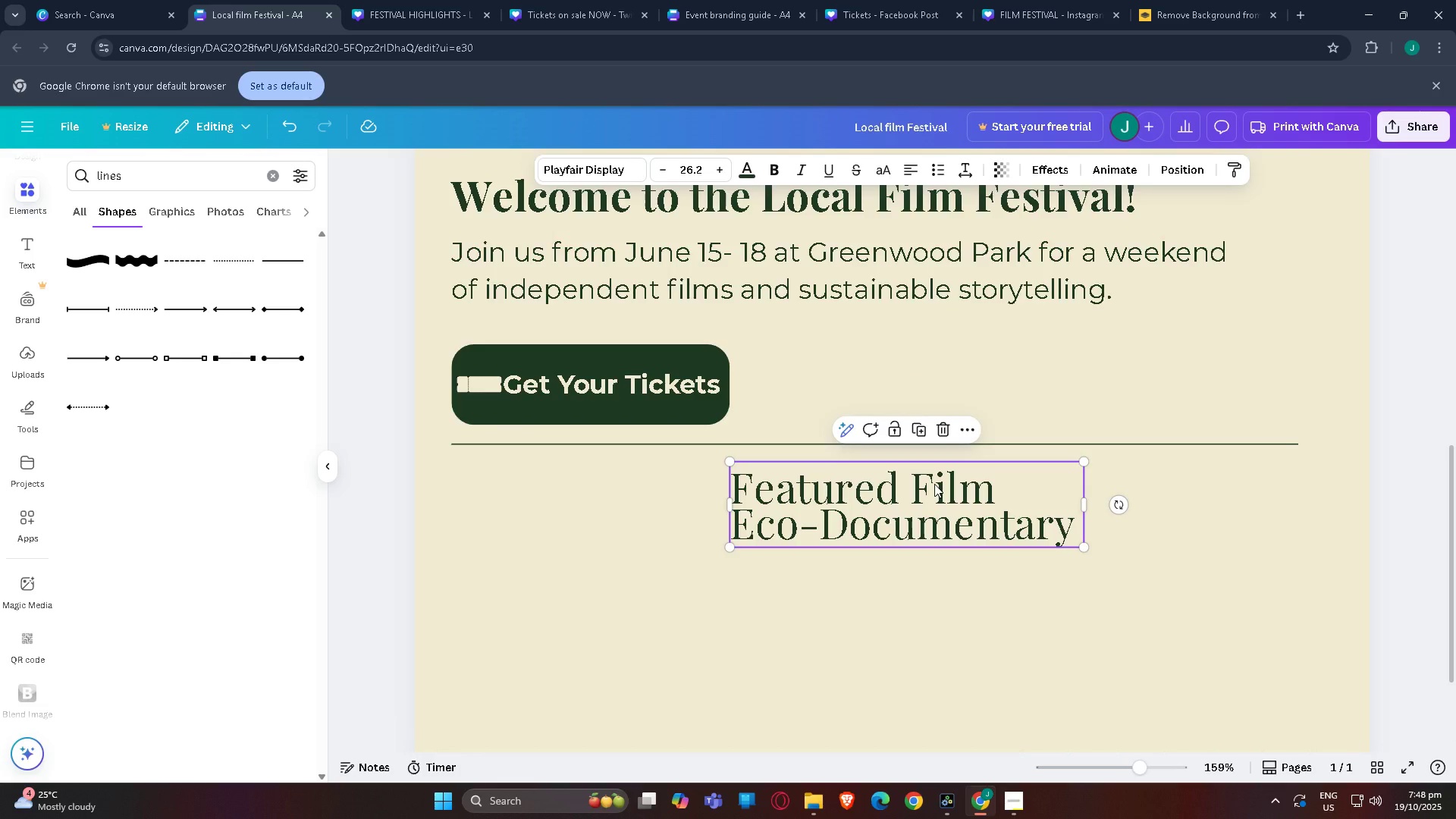 
wait(5.12)
 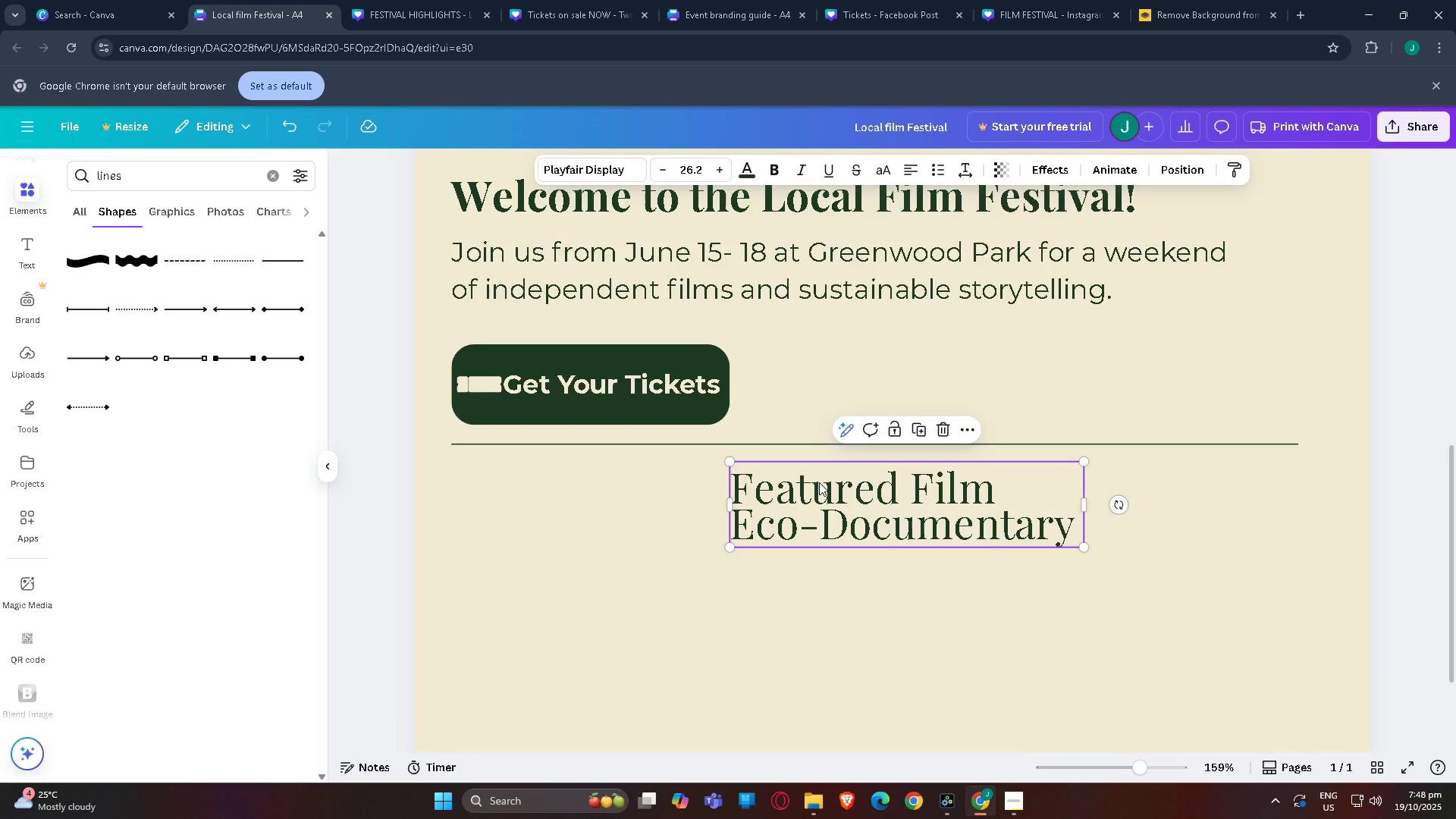 
left_click([783, 281])
 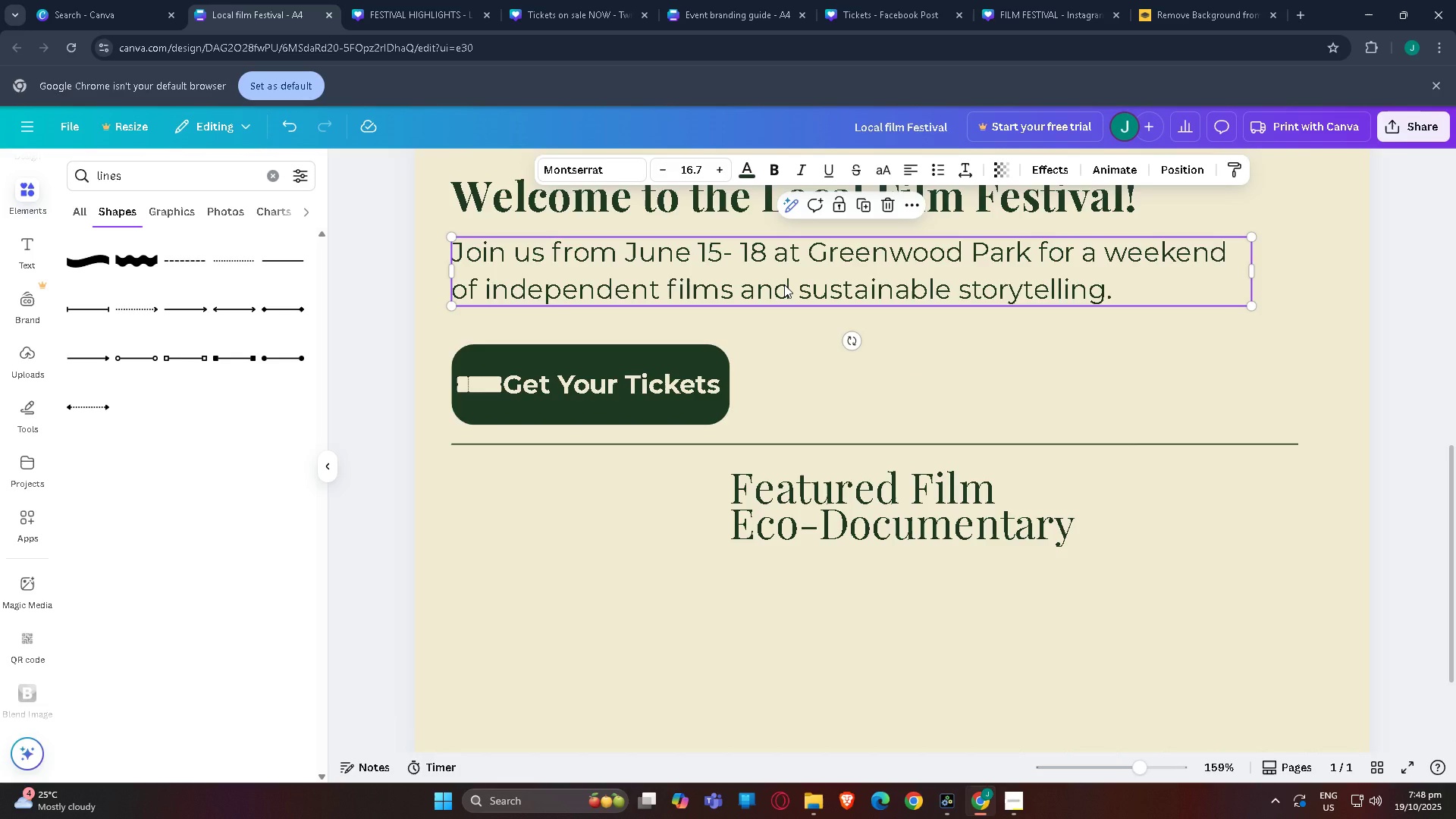 
key(Control+C)
 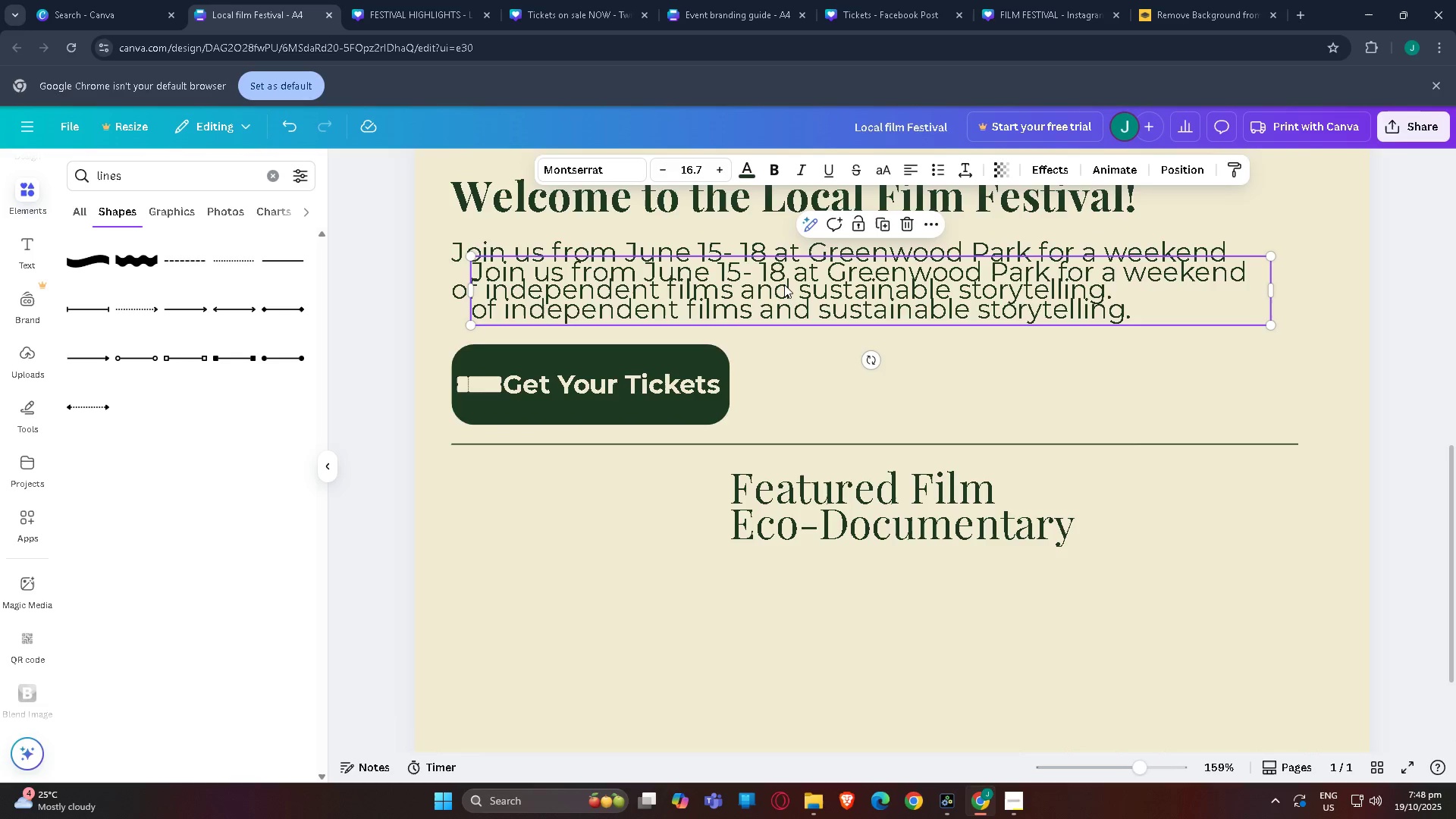 
key(Control+V)
 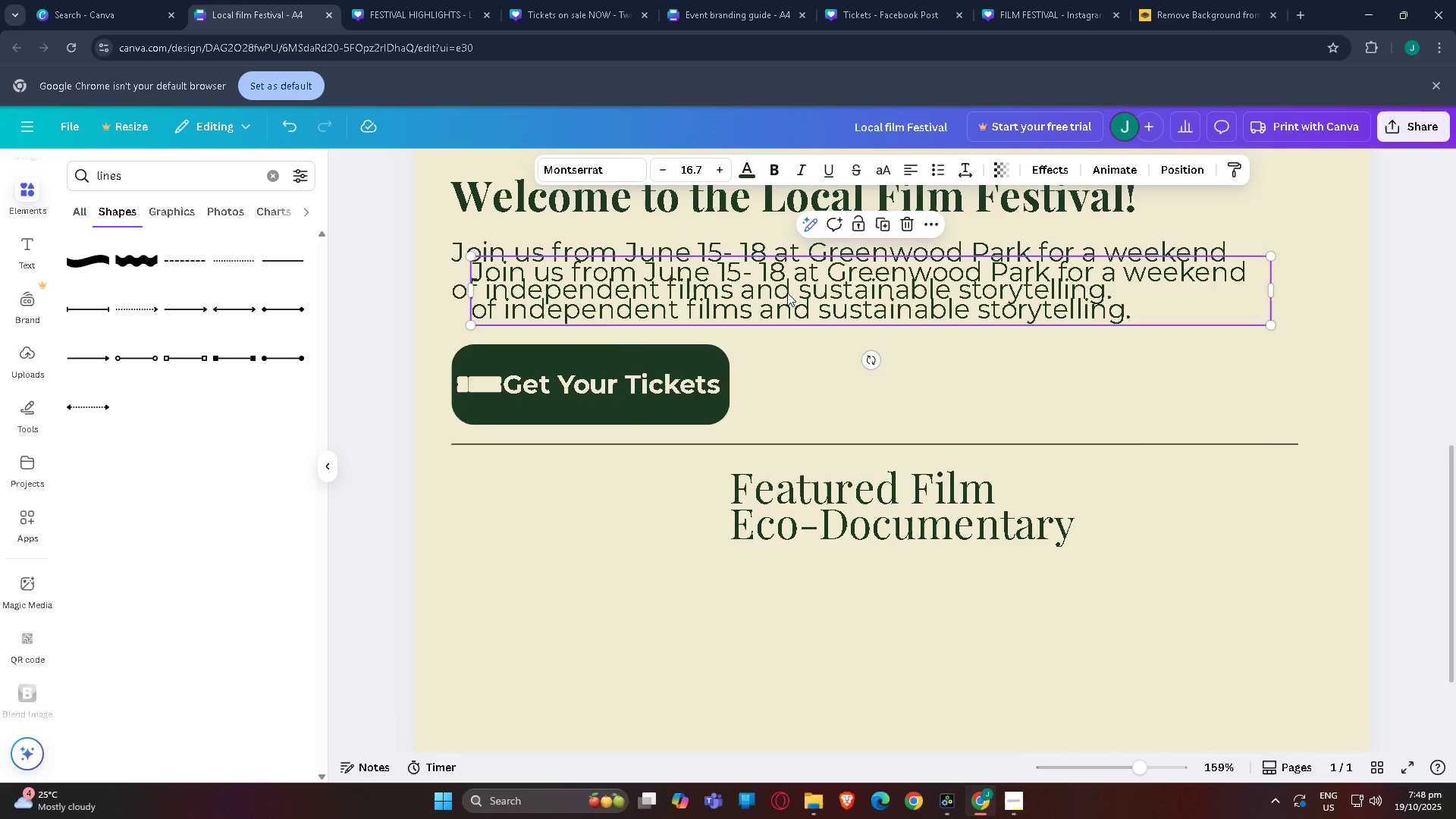 
left_click_drag(start_coordinate=[791, 301], to_coordinate=[913, 627])
 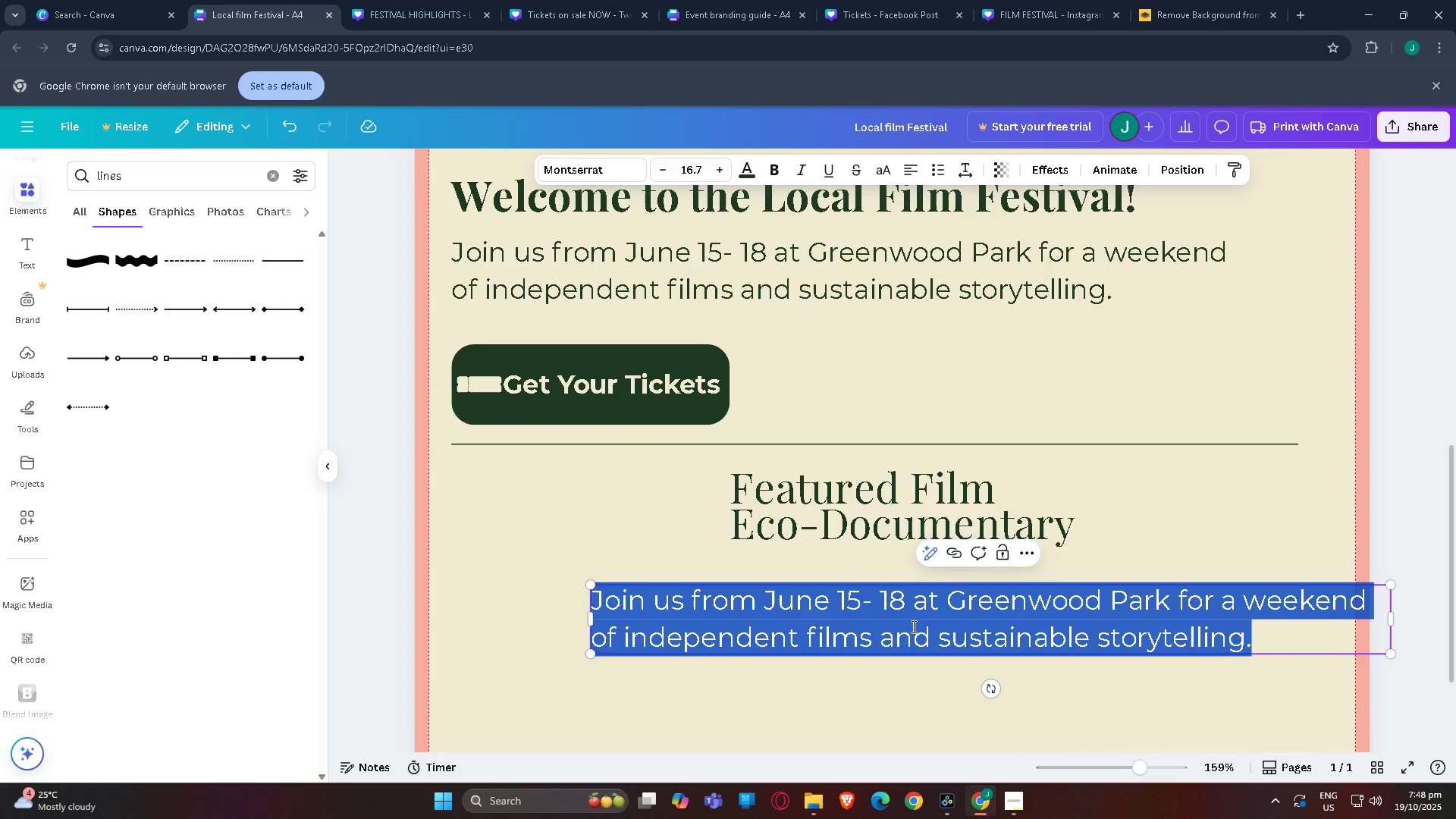 
double_click([912, 626])
 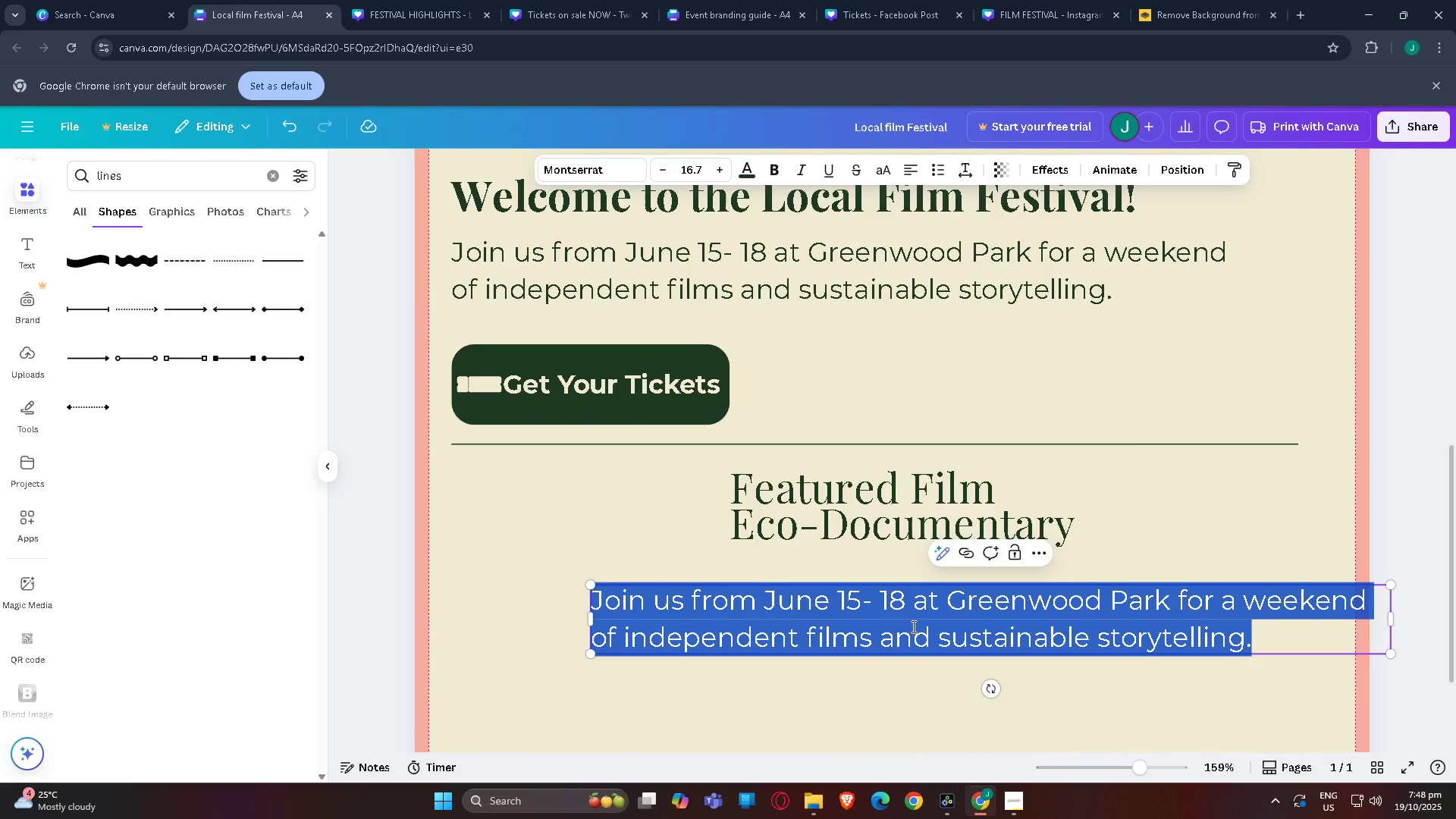 
triple_click([912, 626])
 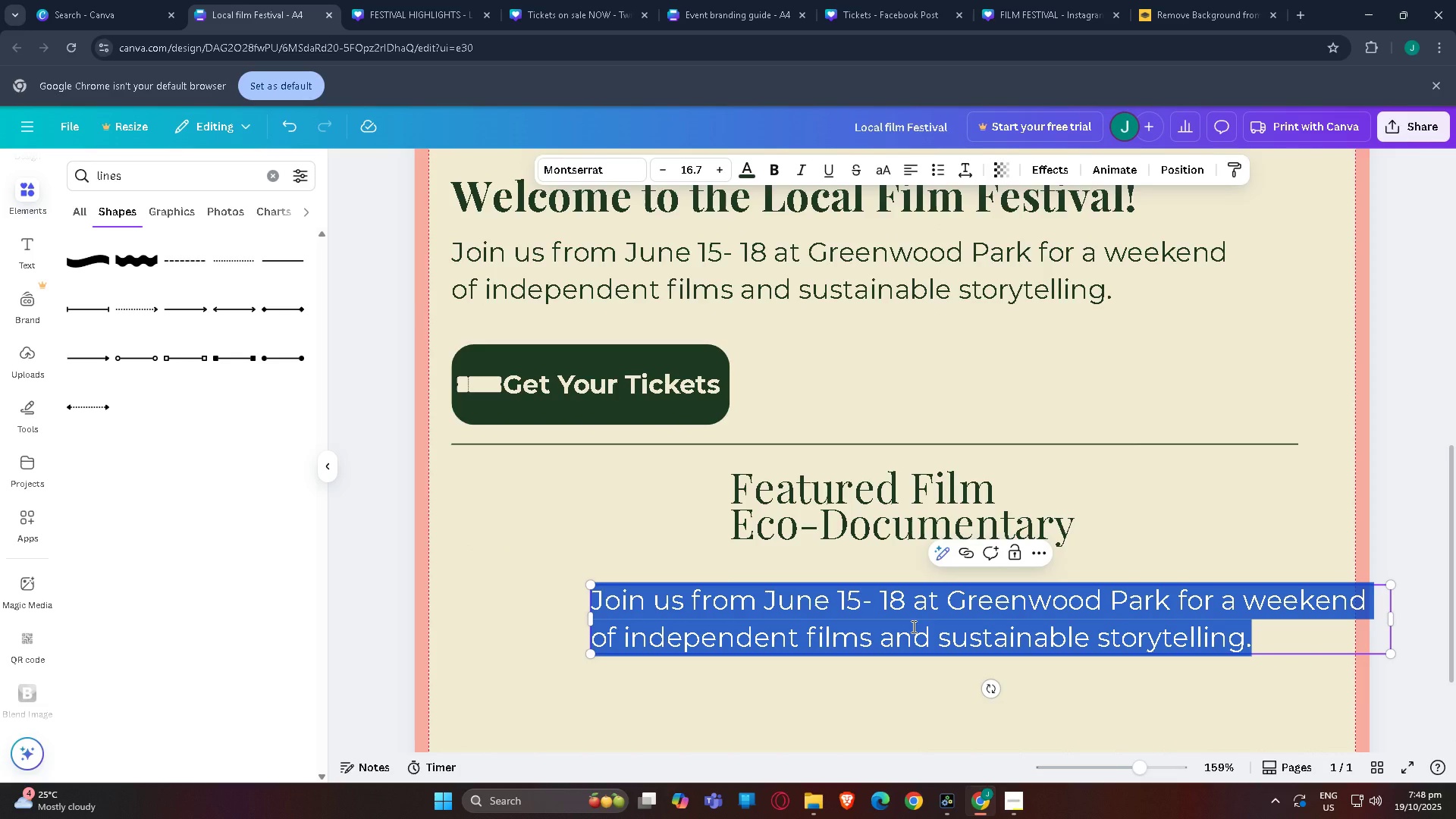 
type(A journey  through  the )
key(Backspace)
key(Backspace)
key(Backspace)
key(Backspace)
key(Backspace)
type(the world f)
key(Backspace)
type(fo)
key(Backspace)
key(Backspace)
type(of envo)
key(Backspace)
type(ironment)
 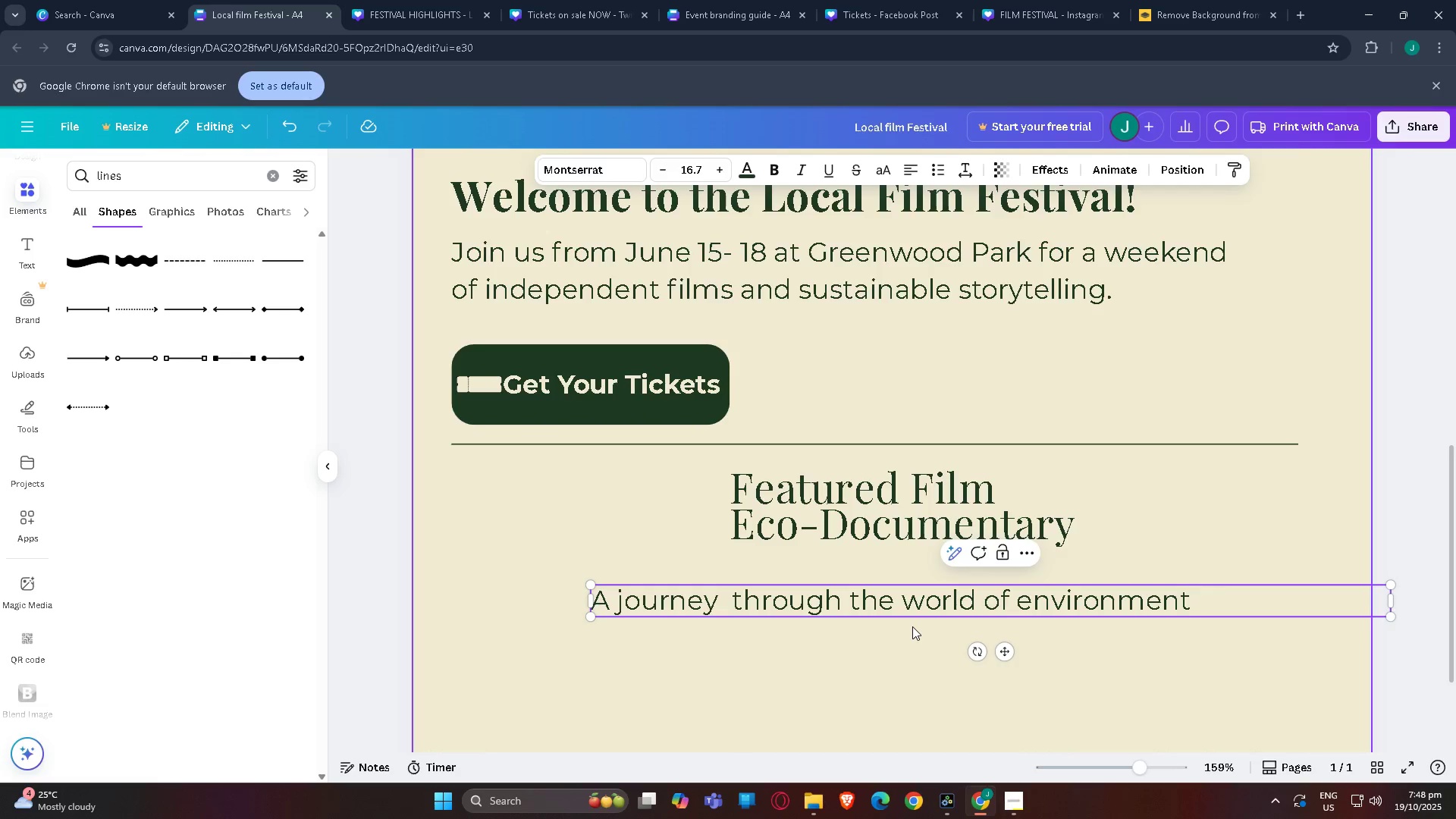 
type(al actg)
key(Backspace)
type(ivism.)
 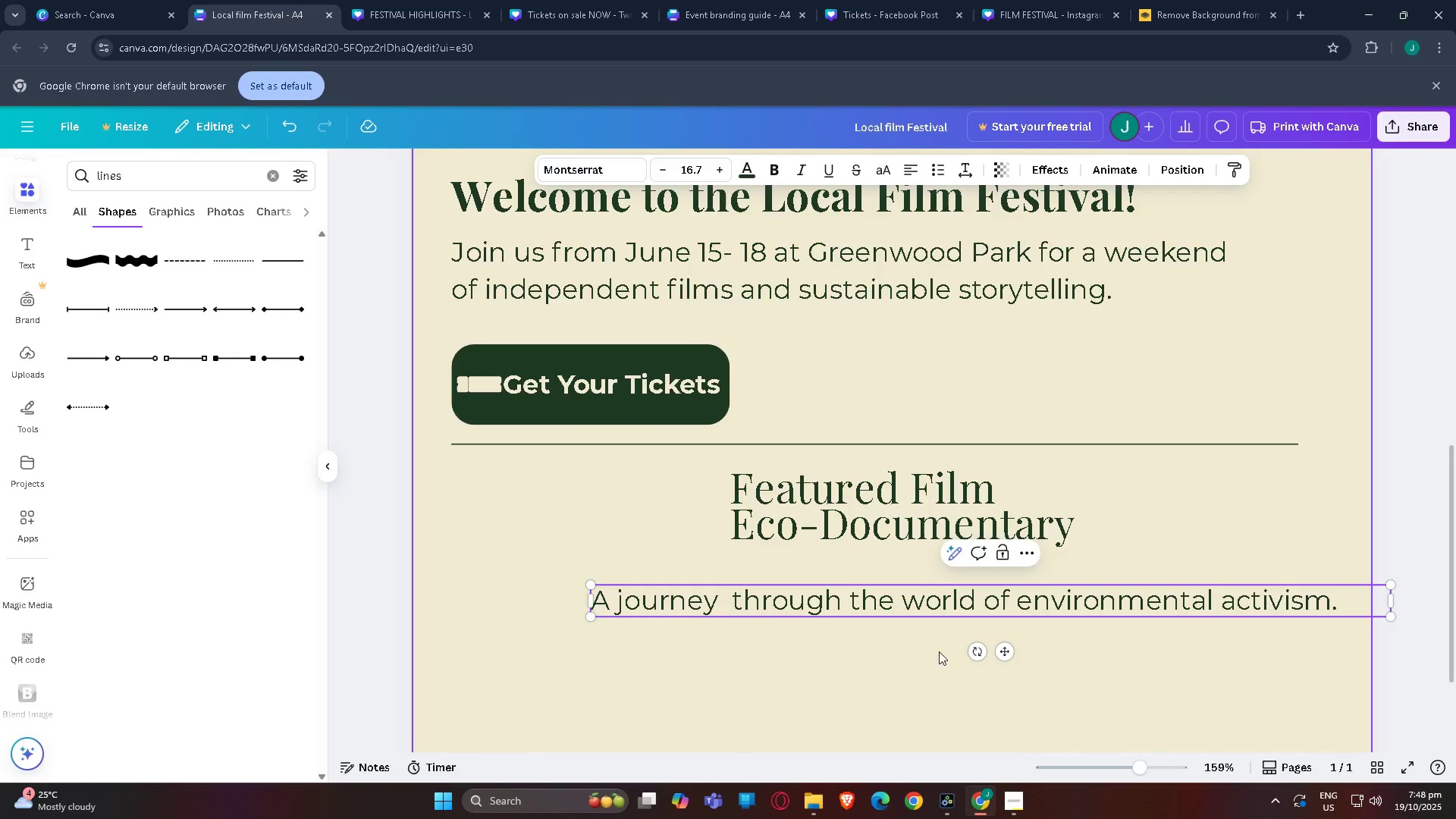 
left_click([1226, 598])
 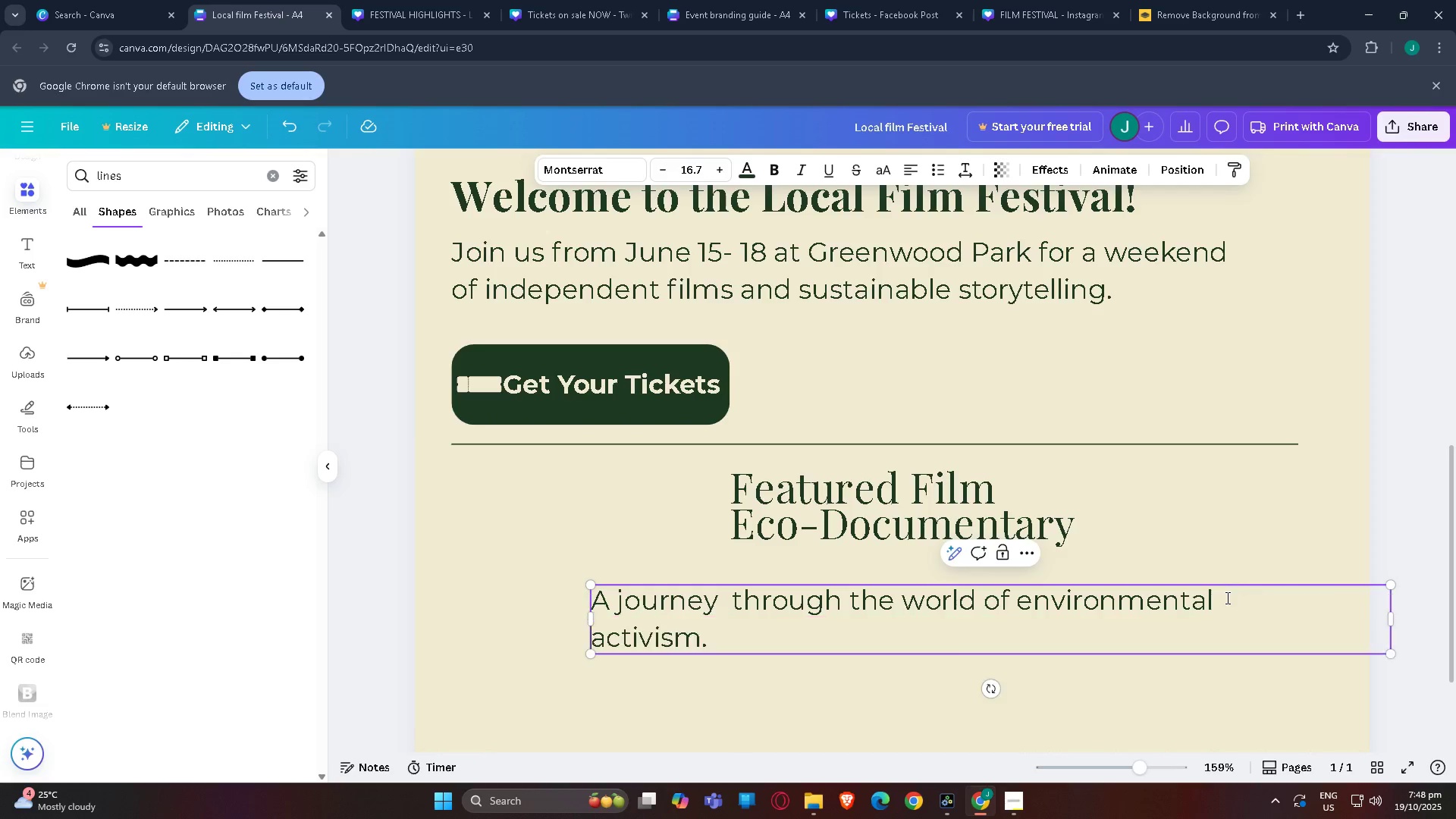 
key(NumpadEnter)
 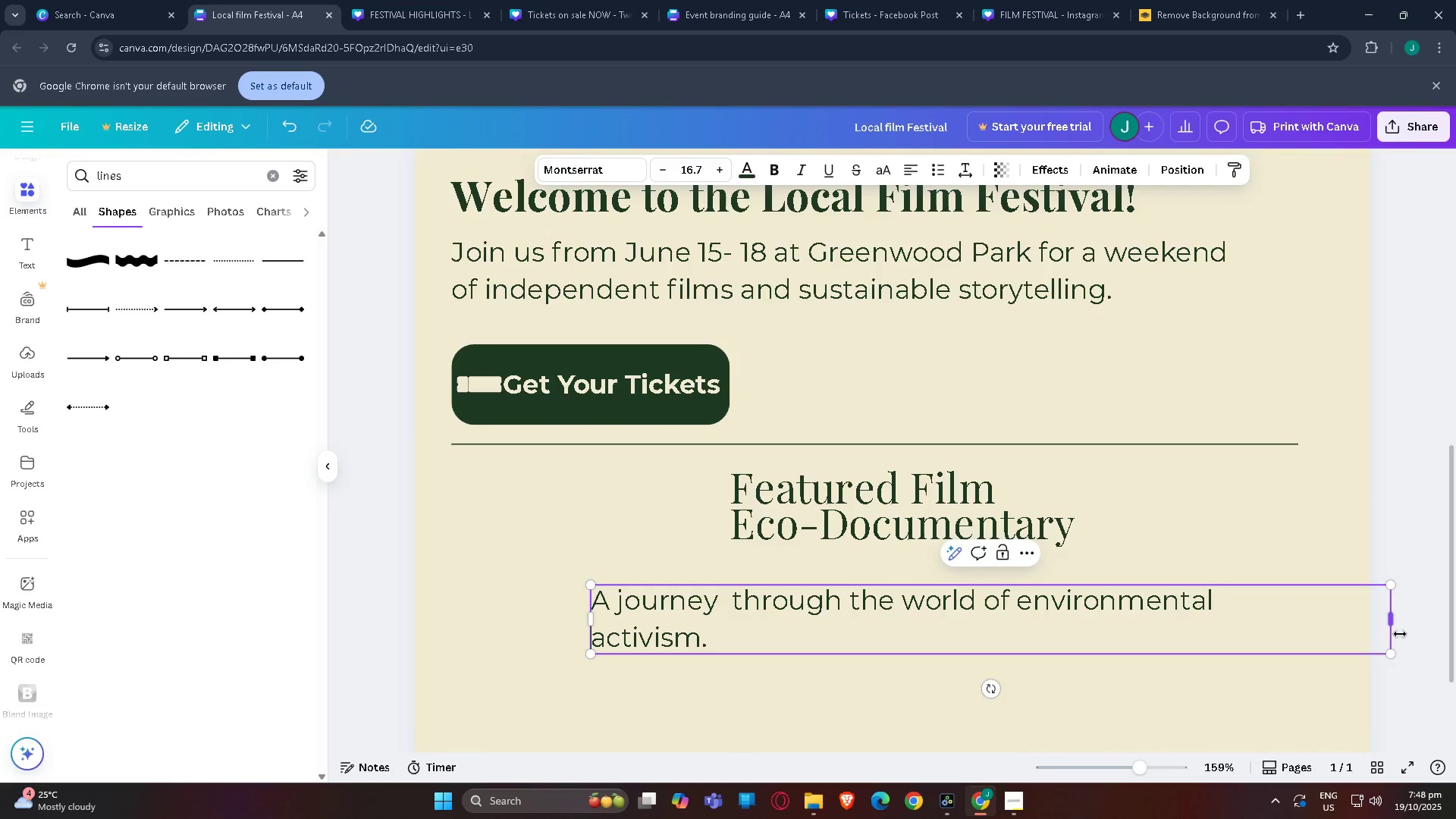 
left_click_drag(start_coordinate=[1390, 625], to_coordinate=[1215, 617])
 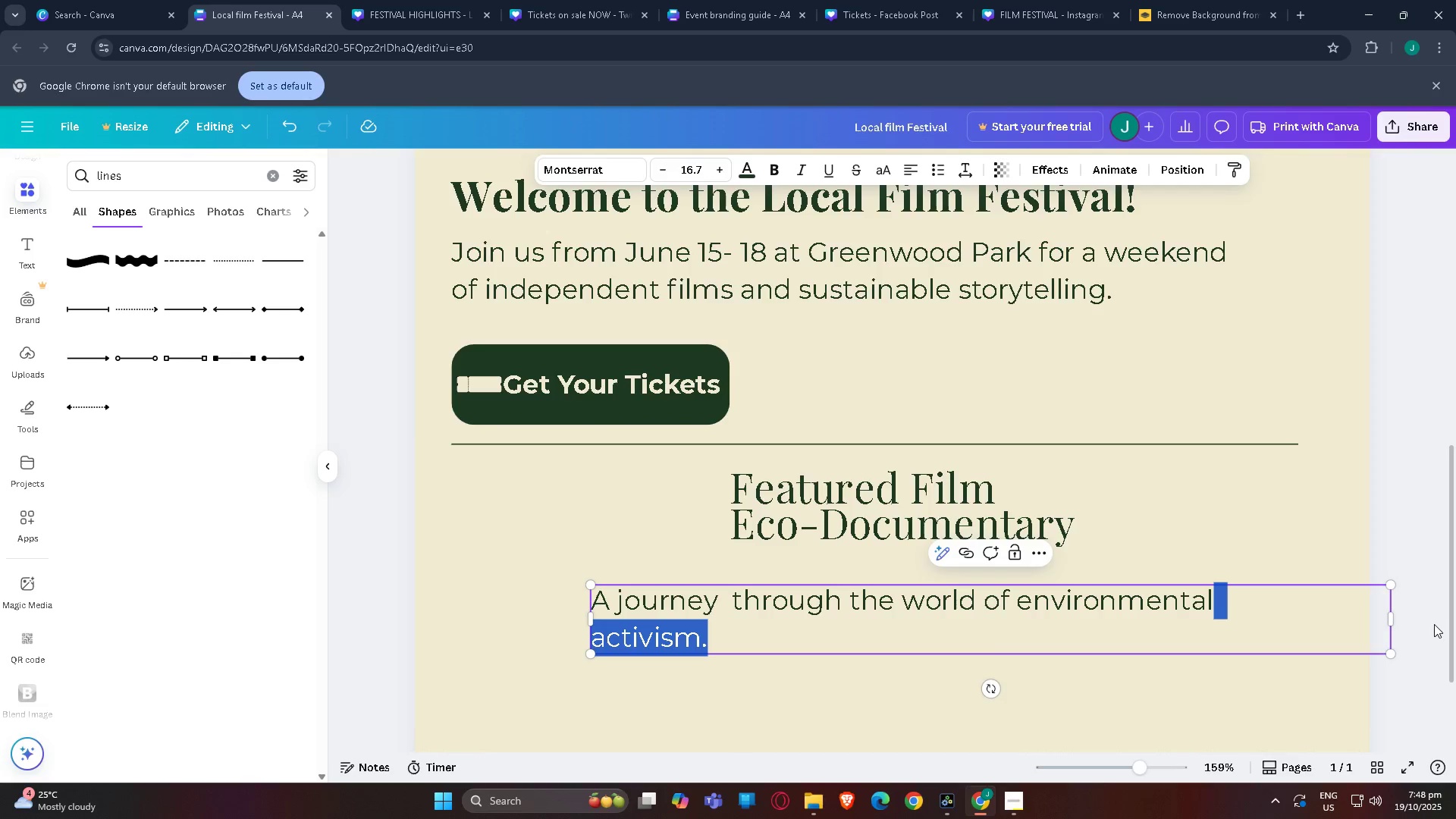 
left_click([1434, 624])
 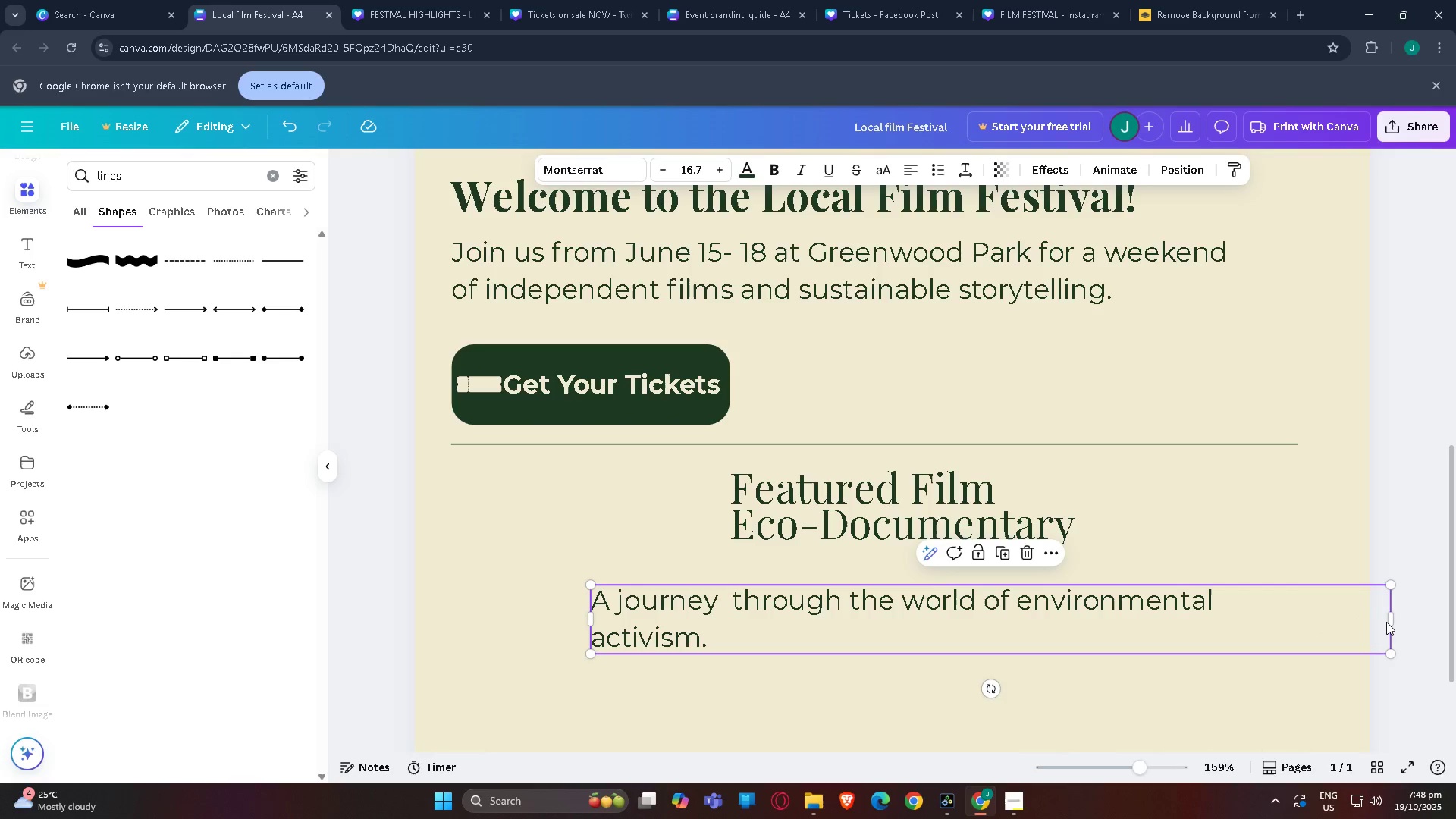 
left_click_drag(start_coordinate=[1393, 621], to_coordinate=[1221, 621])
 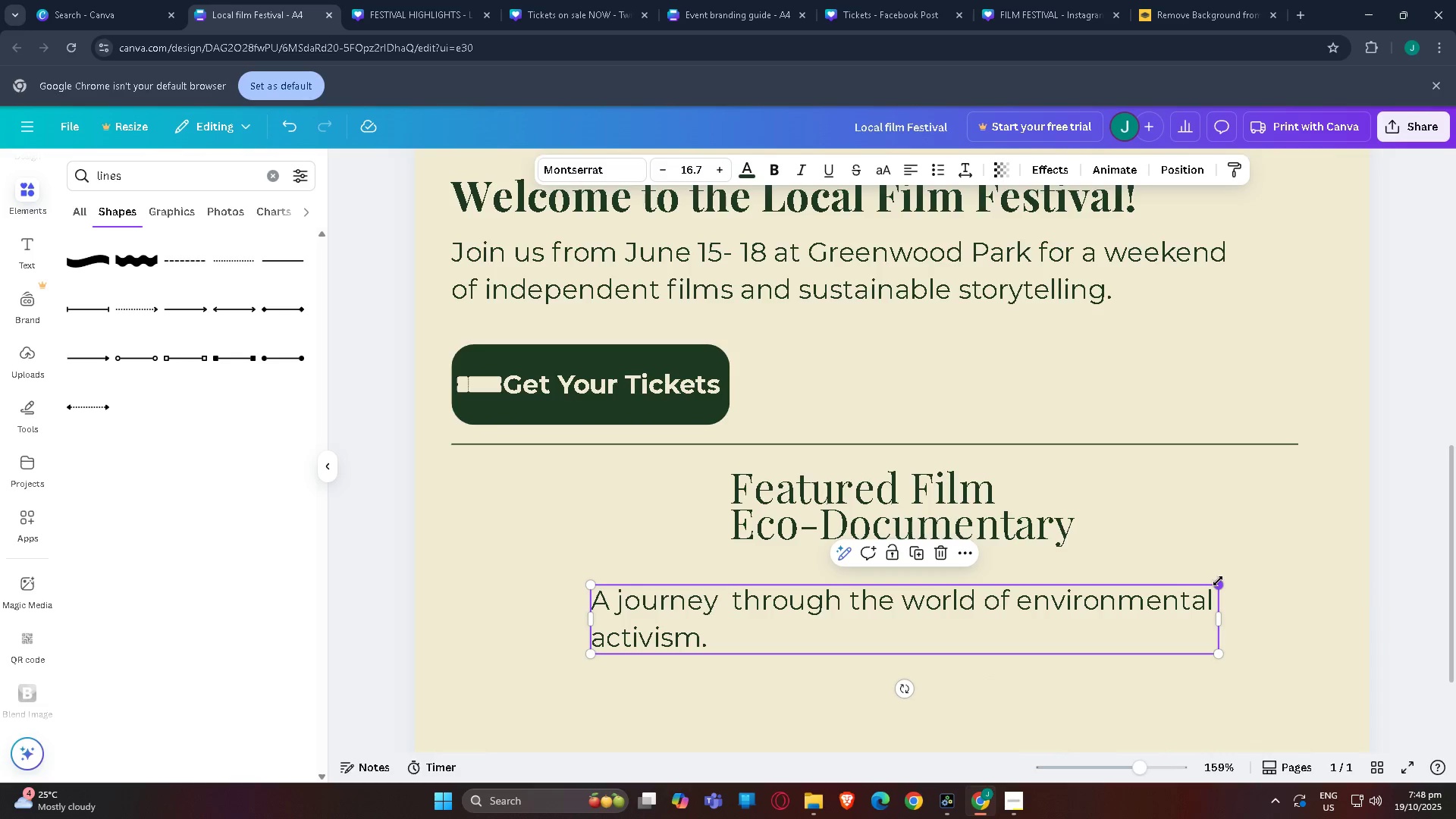 
left_click_drag(start_coordinate=[1218, 581], to_coordinate=[1148, 599])
 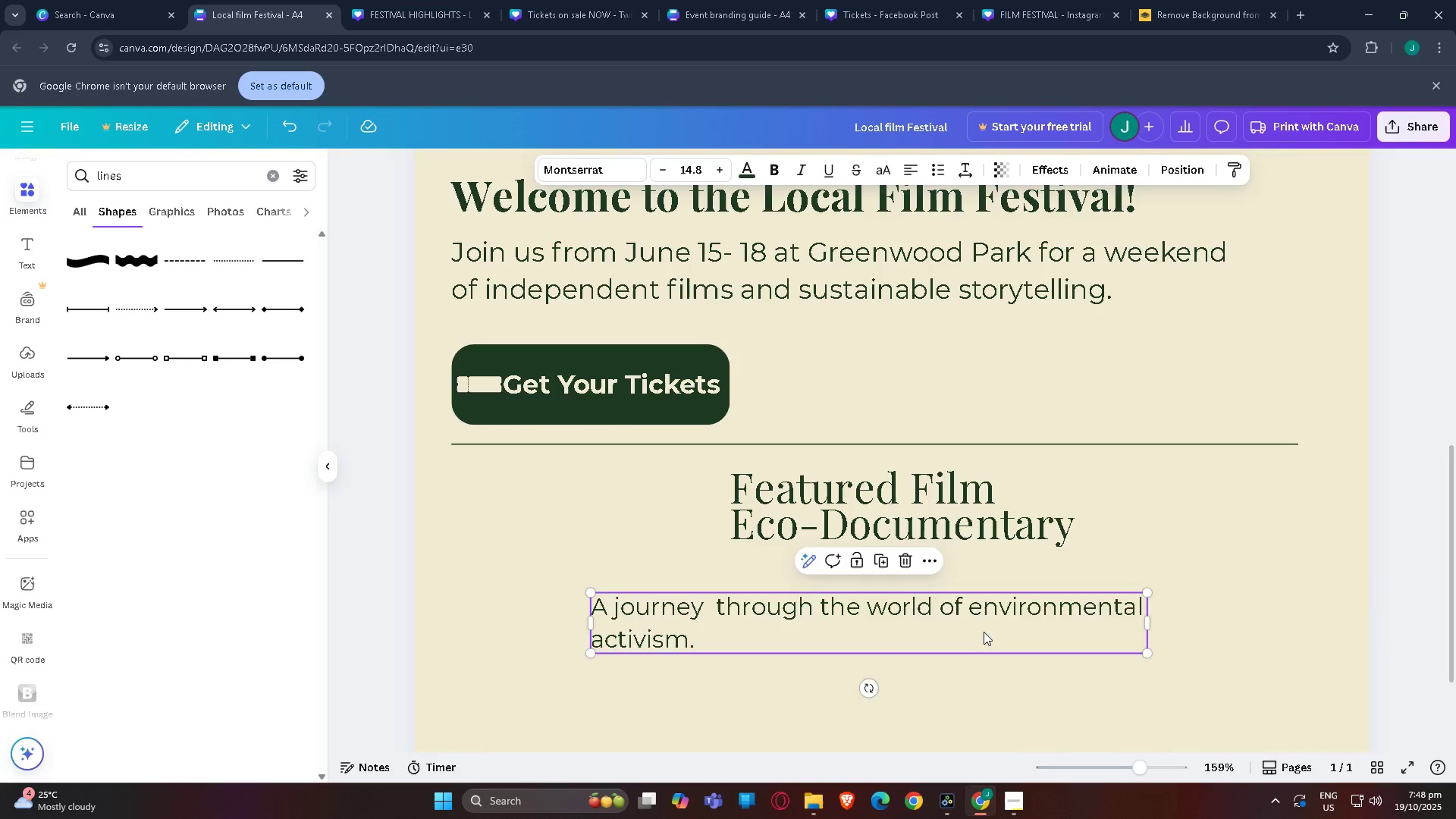 
left_click_drag(start_coordinate=[984, 632], to_coordinate=[1127, 598])
 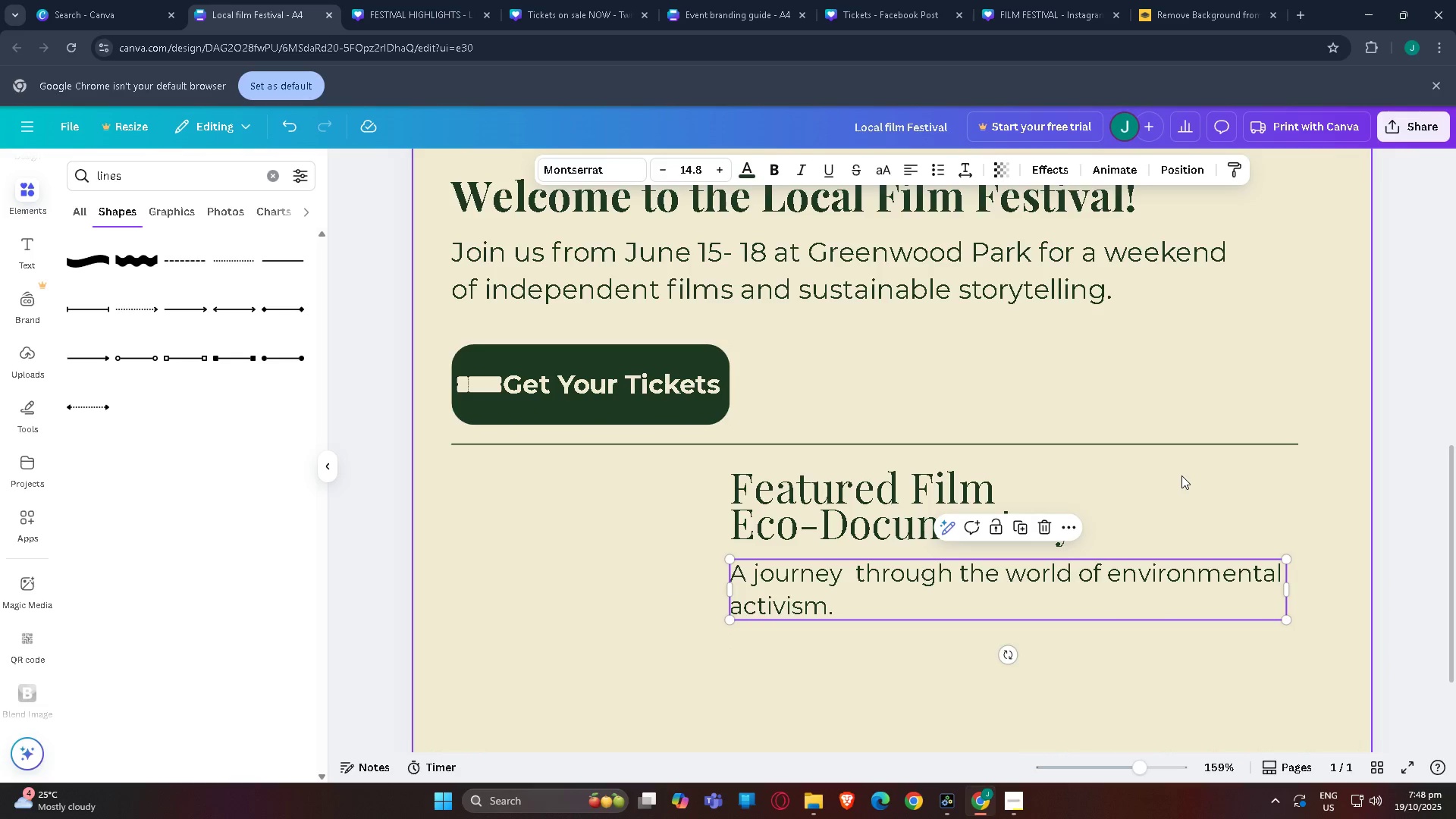 
left_click([1149, 445])
 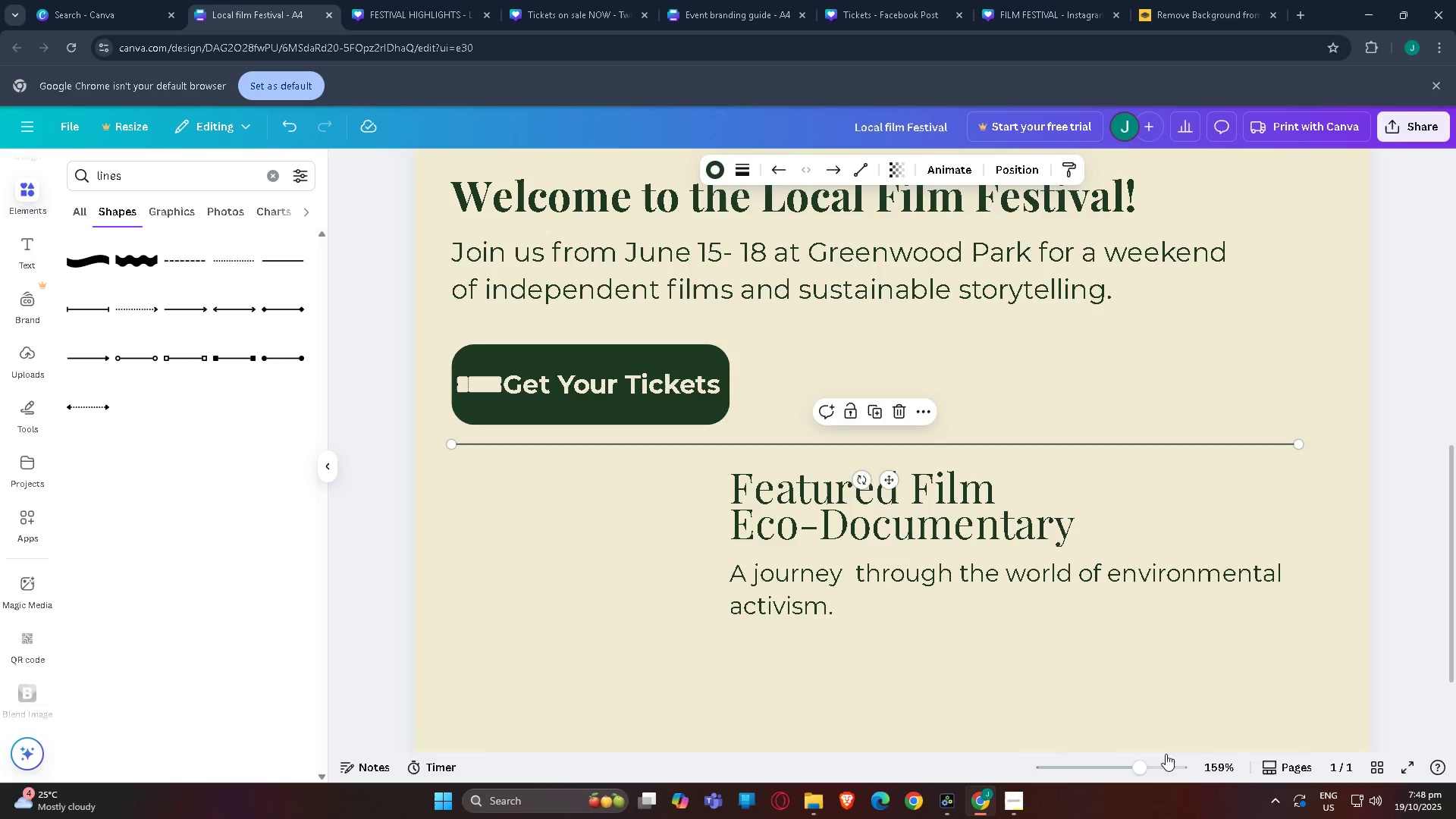 
left_click_drag(start_coordinate=[1141, 771], to_coordinate=[1118, 767])
 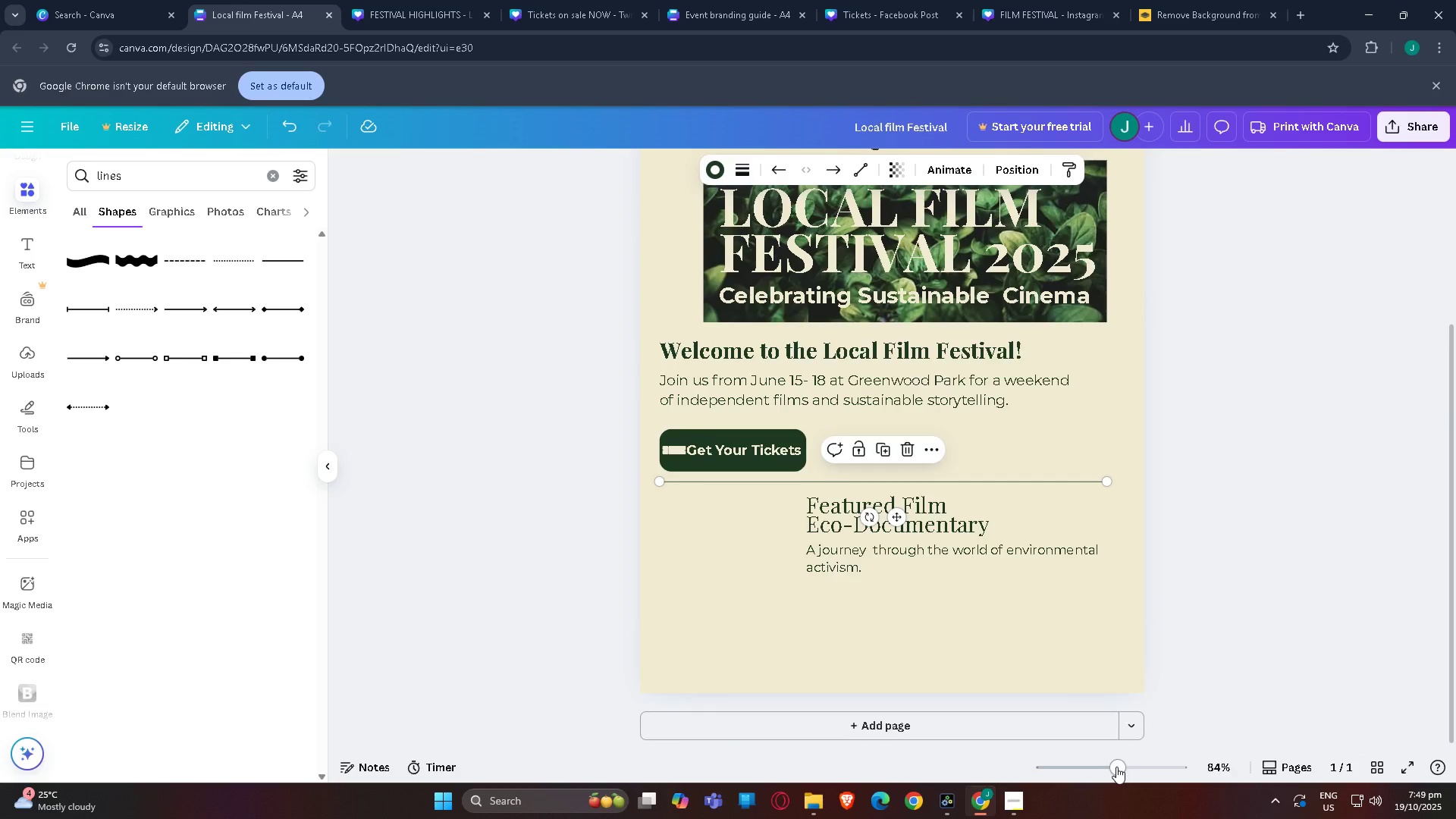 
wait(5.93)
 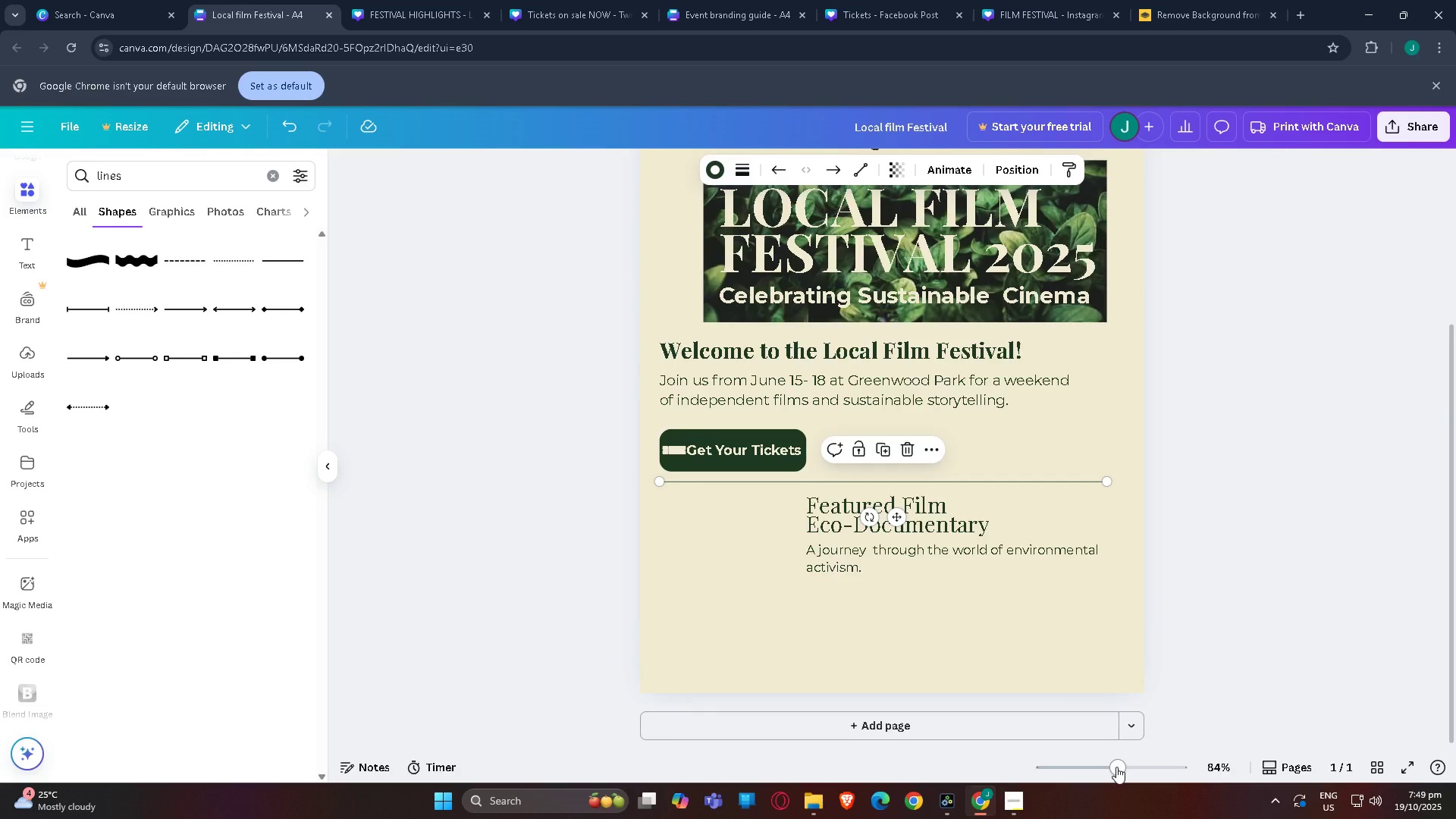 
left_click([754, 444])
 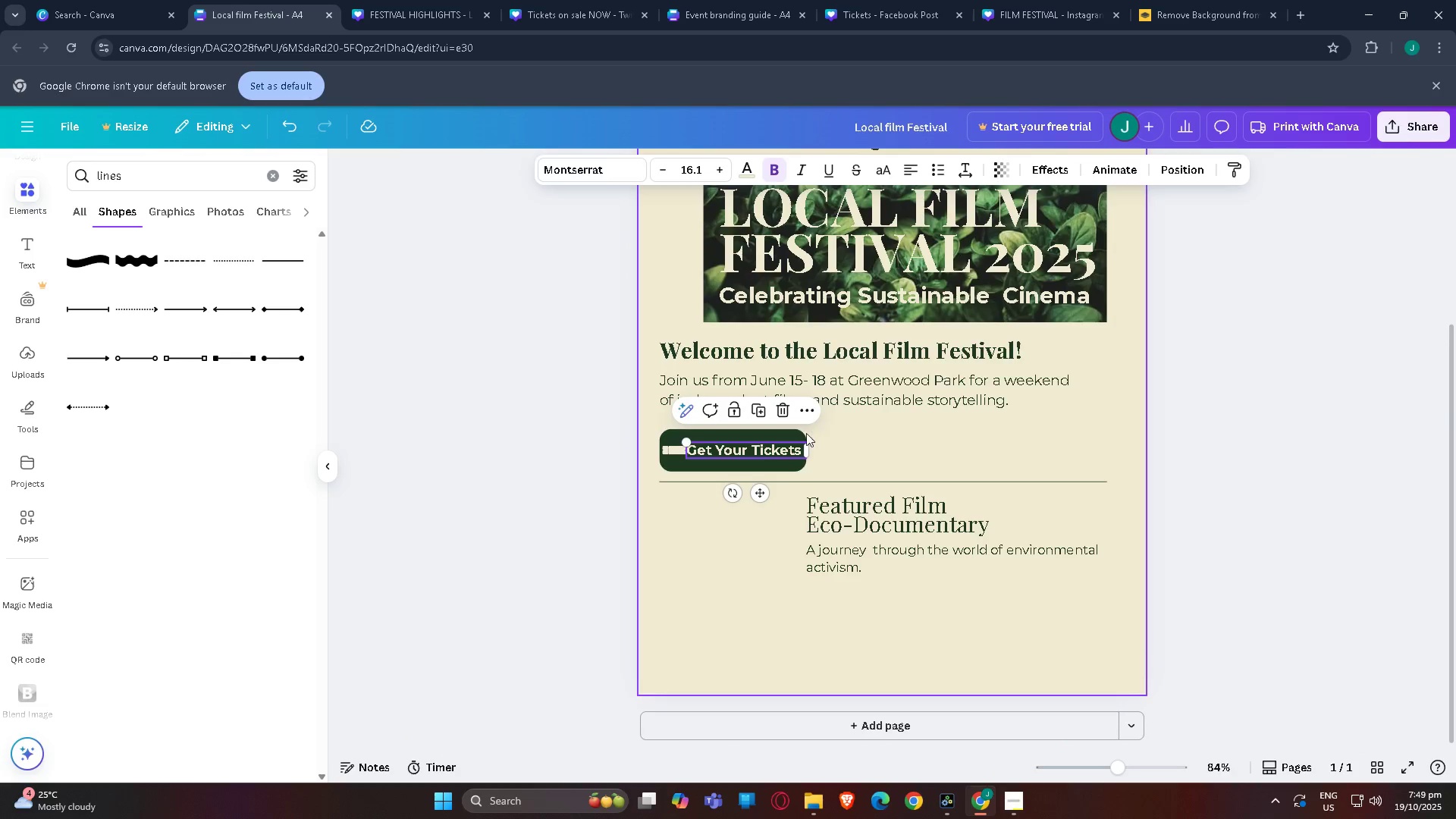 
left_click([790, 435])
 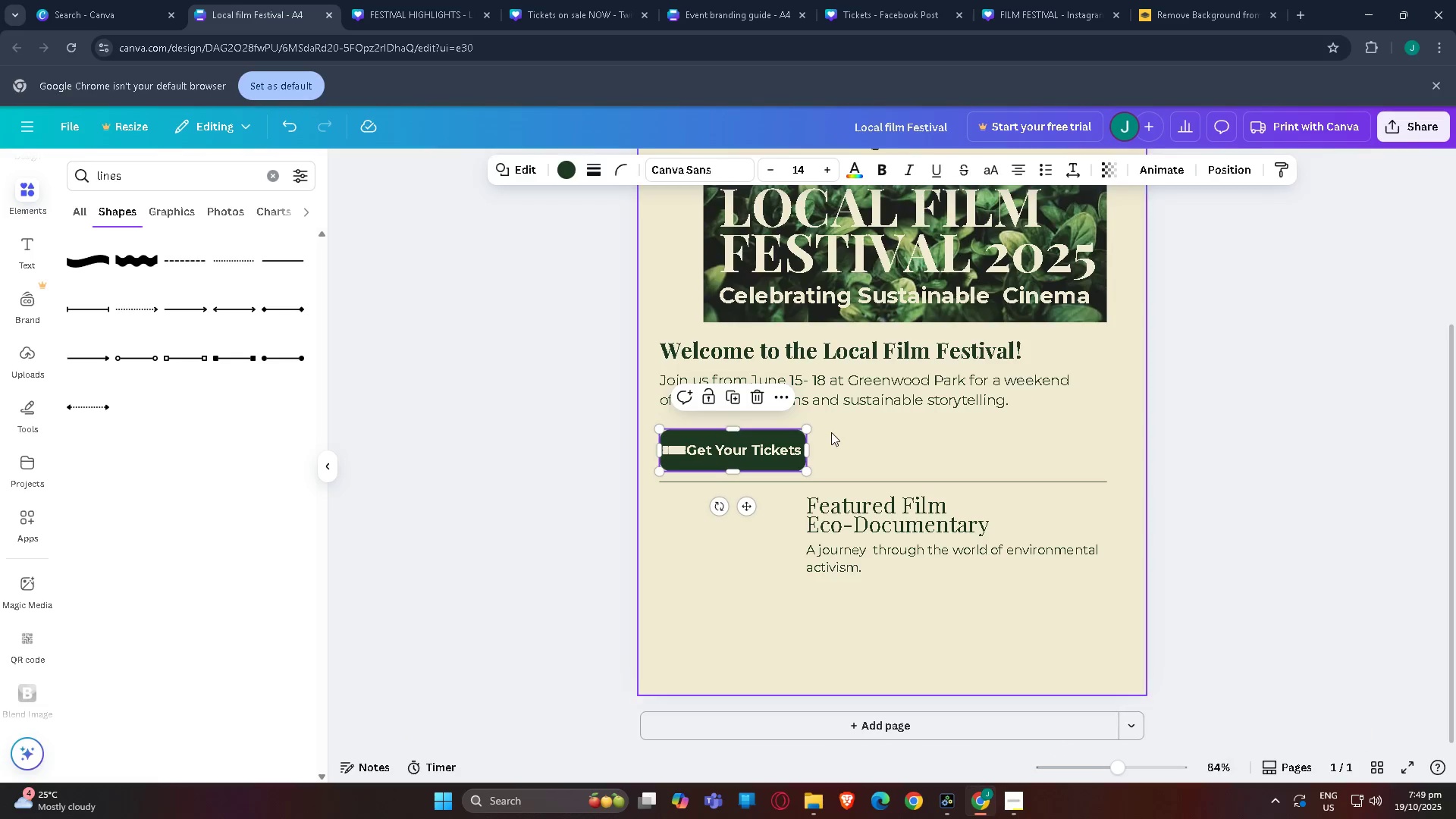 
left_click_drag(start_coordinate=[832, 432], to_coordinate=[638, 456])
 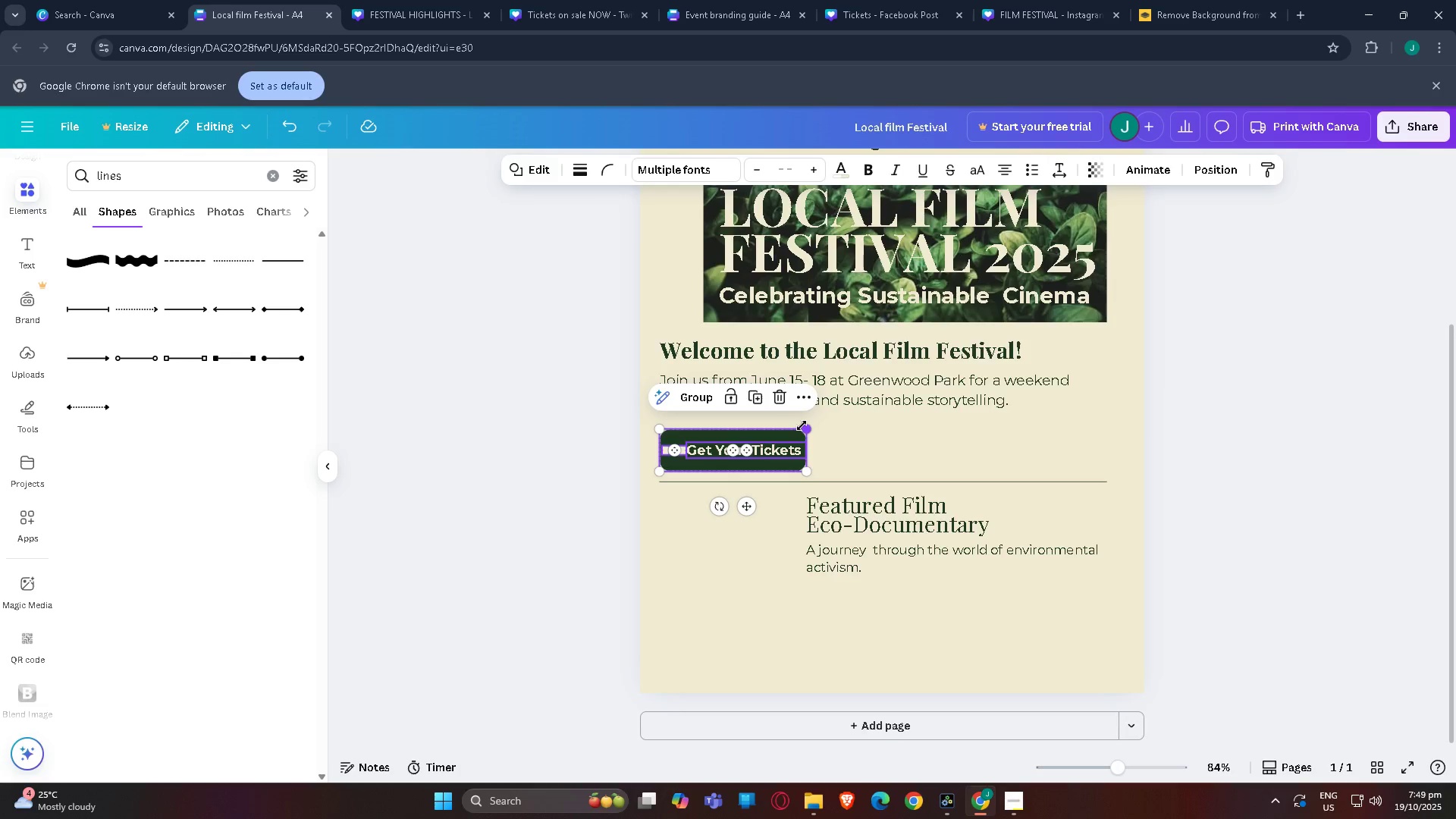 
left_click_drag(start_coordinate=[805, 426], to_coordinate=[759, 436])
 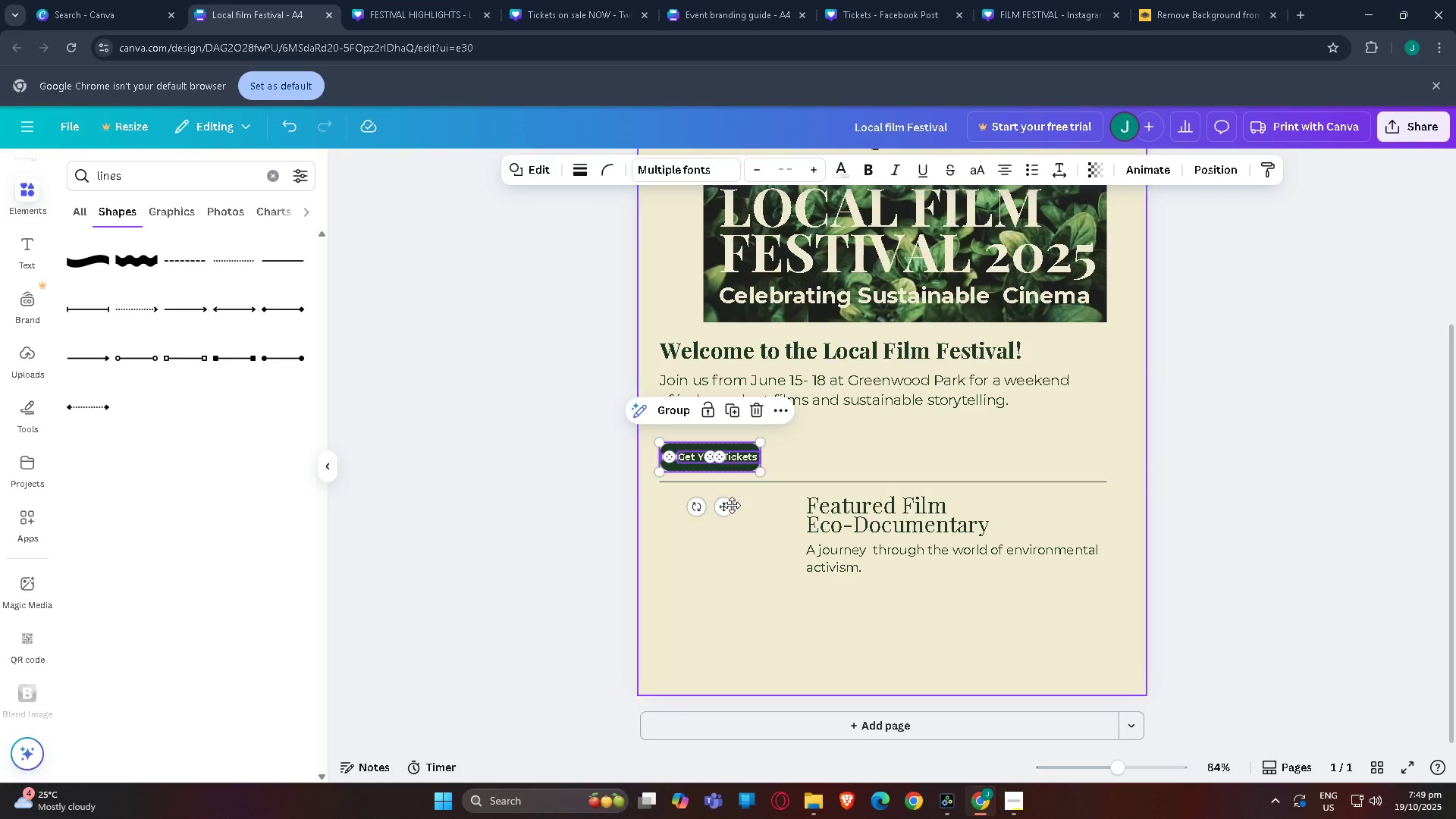 
left_click_drag(start_coordinate=[729, 506], to_coordinate=[729, 474])
 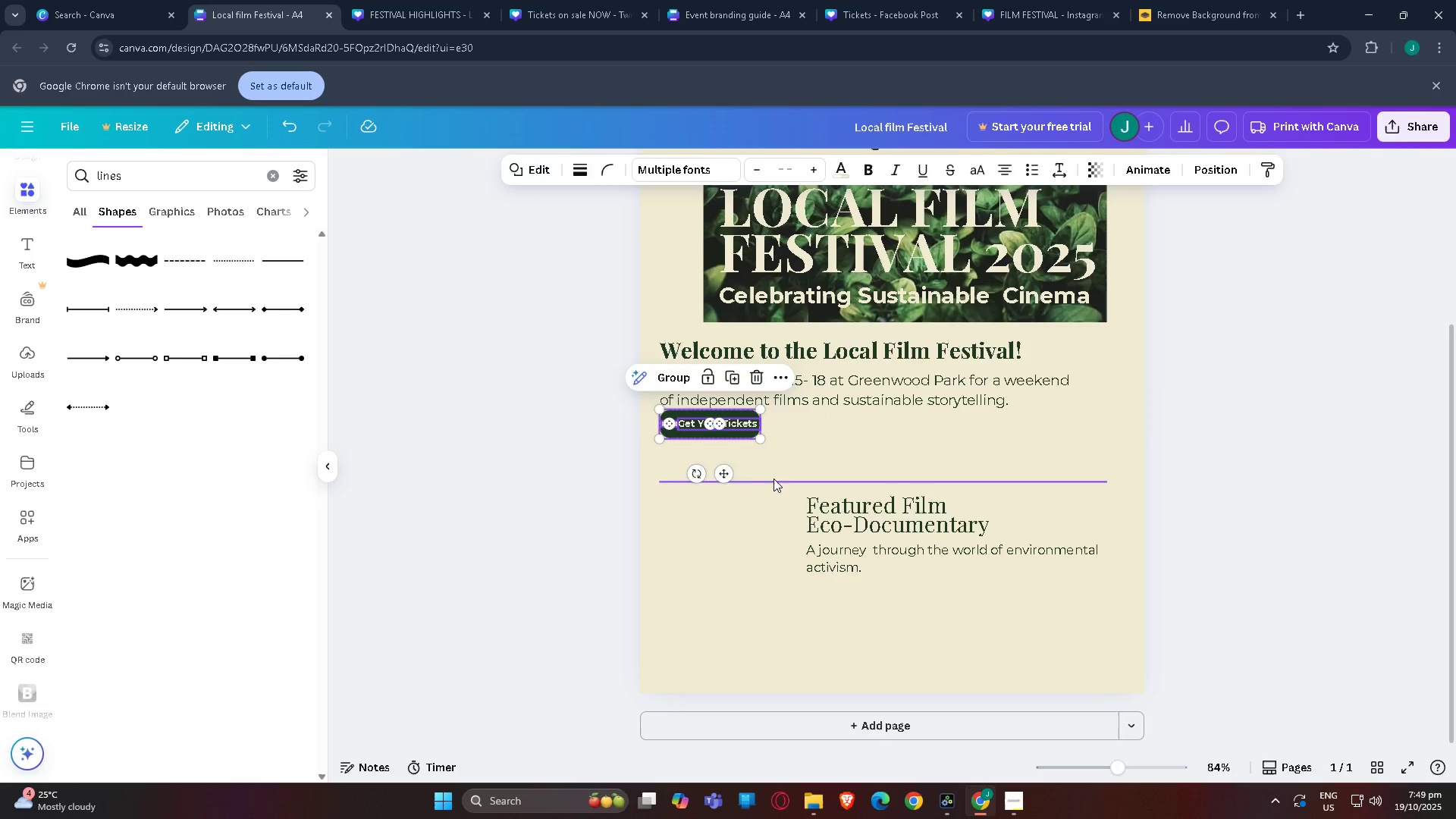 
left_click([774, 477])
 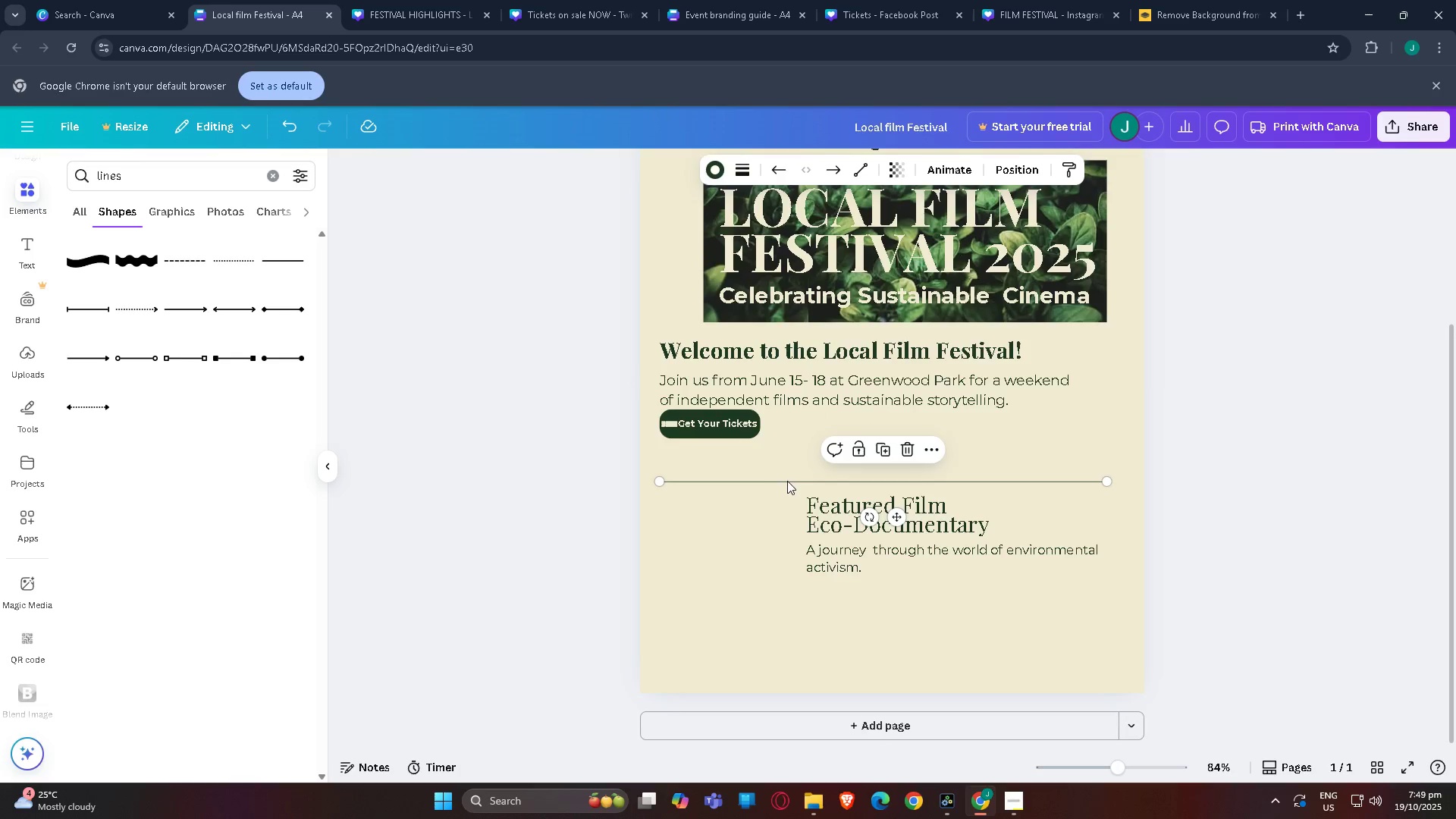 
left_click_drag(start_coordinate=[788, 482], to_coordinate=[787, 447])
 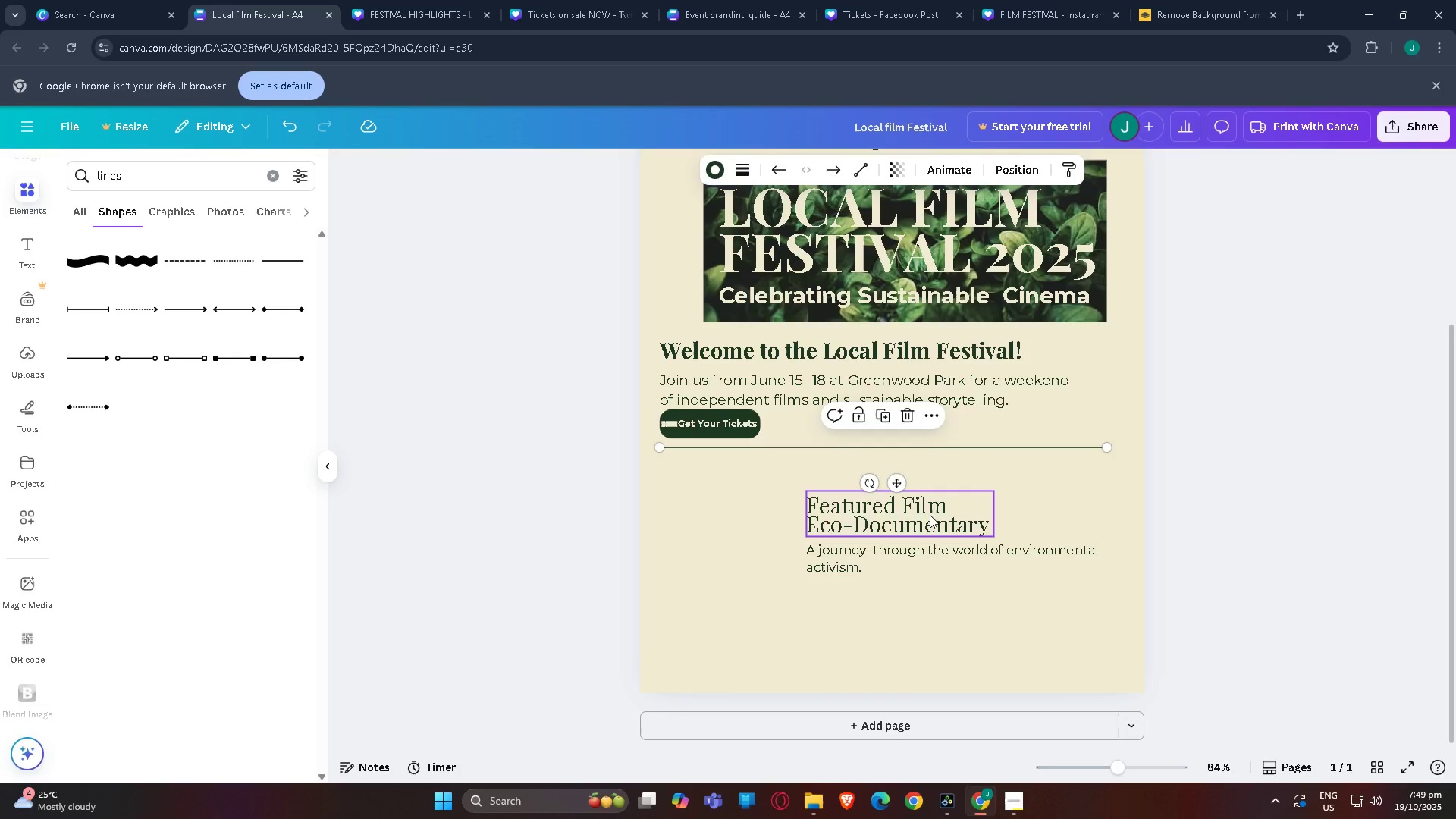 
left_click_drag(start_coordinate=[923, 513], to_coordinate=[923, 472])
 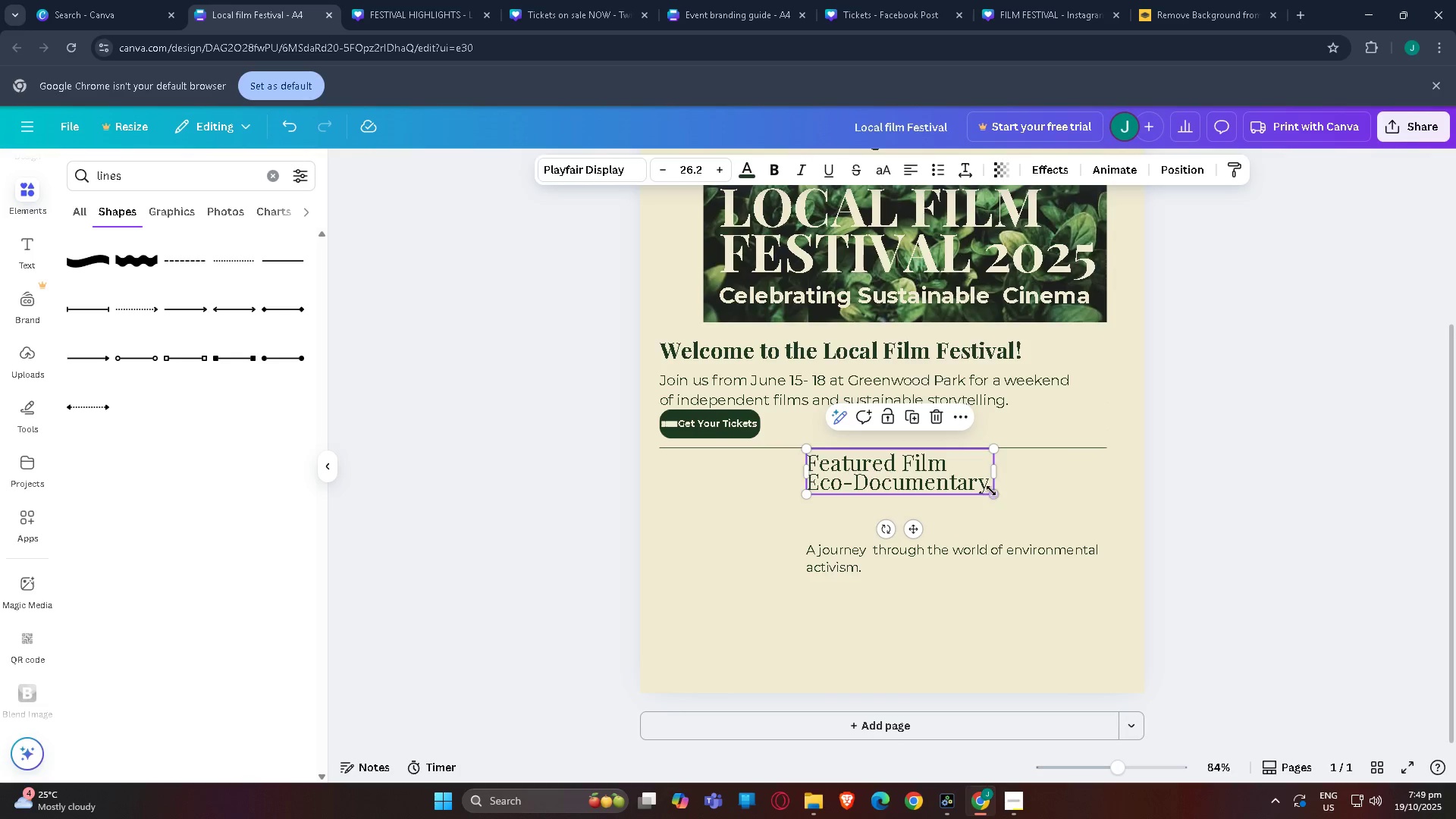 
left_click_drag(start_coordinate=[991, 491], to_coordinate=[969, 484])
 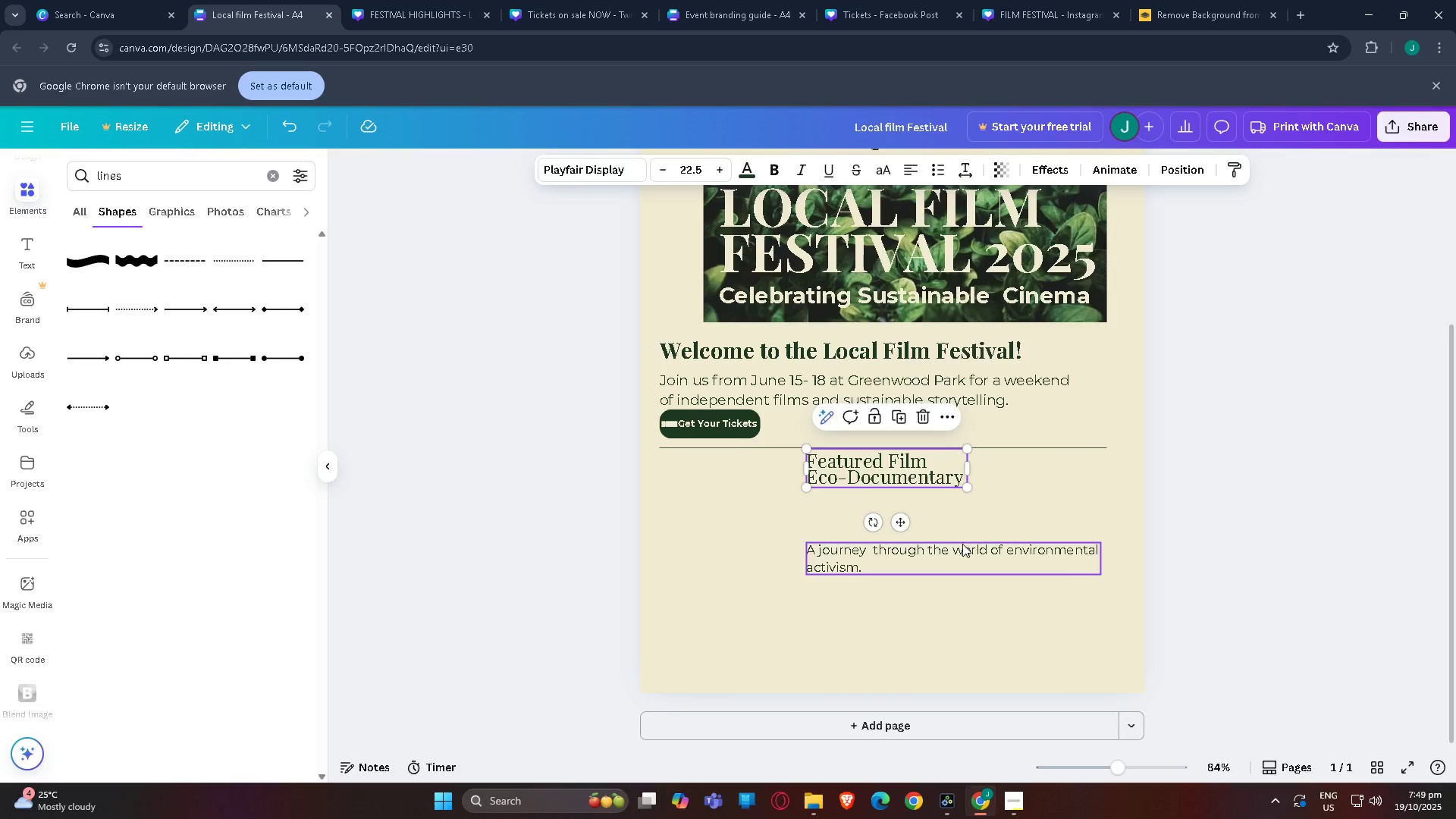 
left_click_drag(start_coordinate=[964, 546], to_coordinate=[965, 491])
 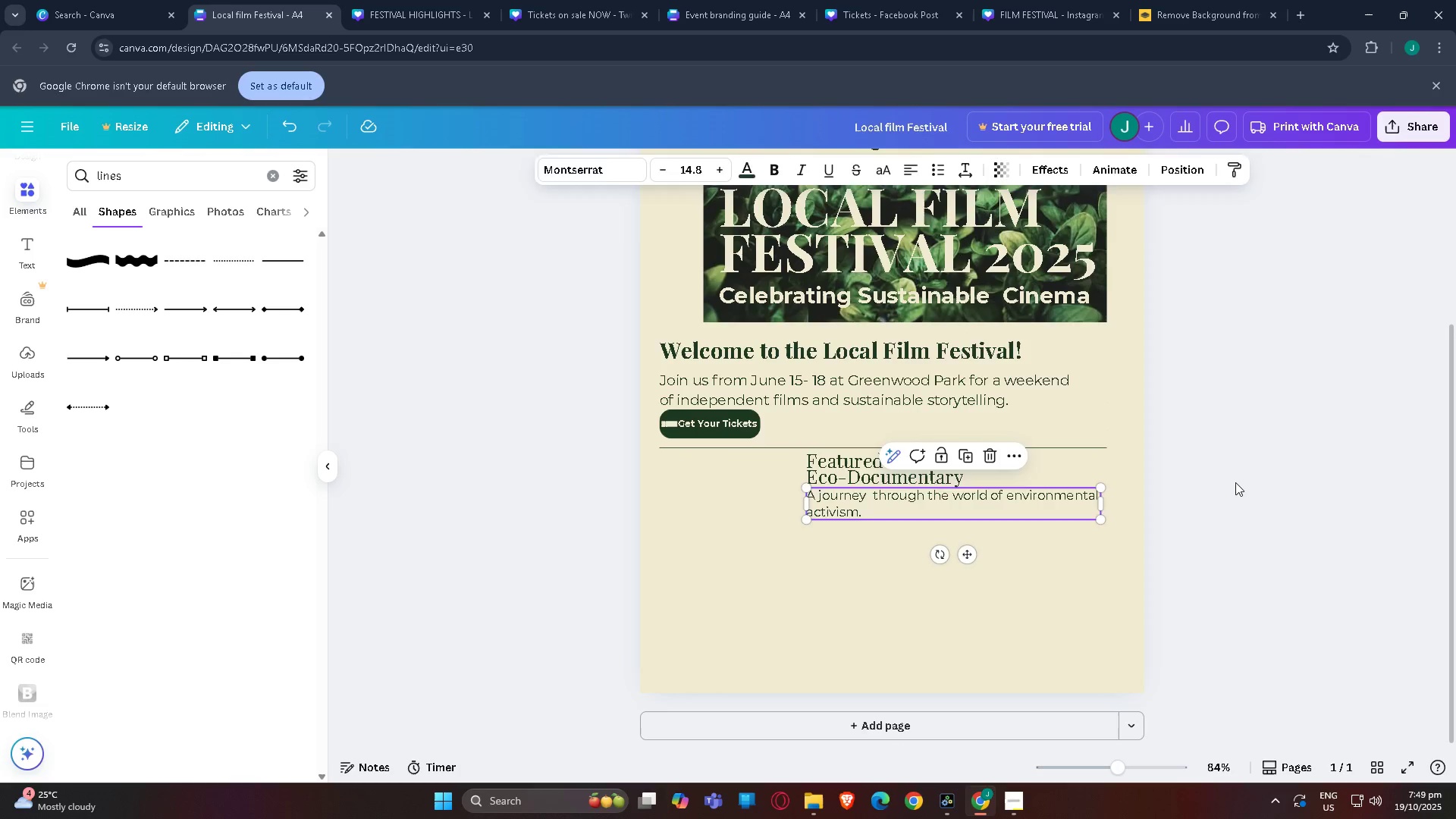 
left_click([1235, 482])
 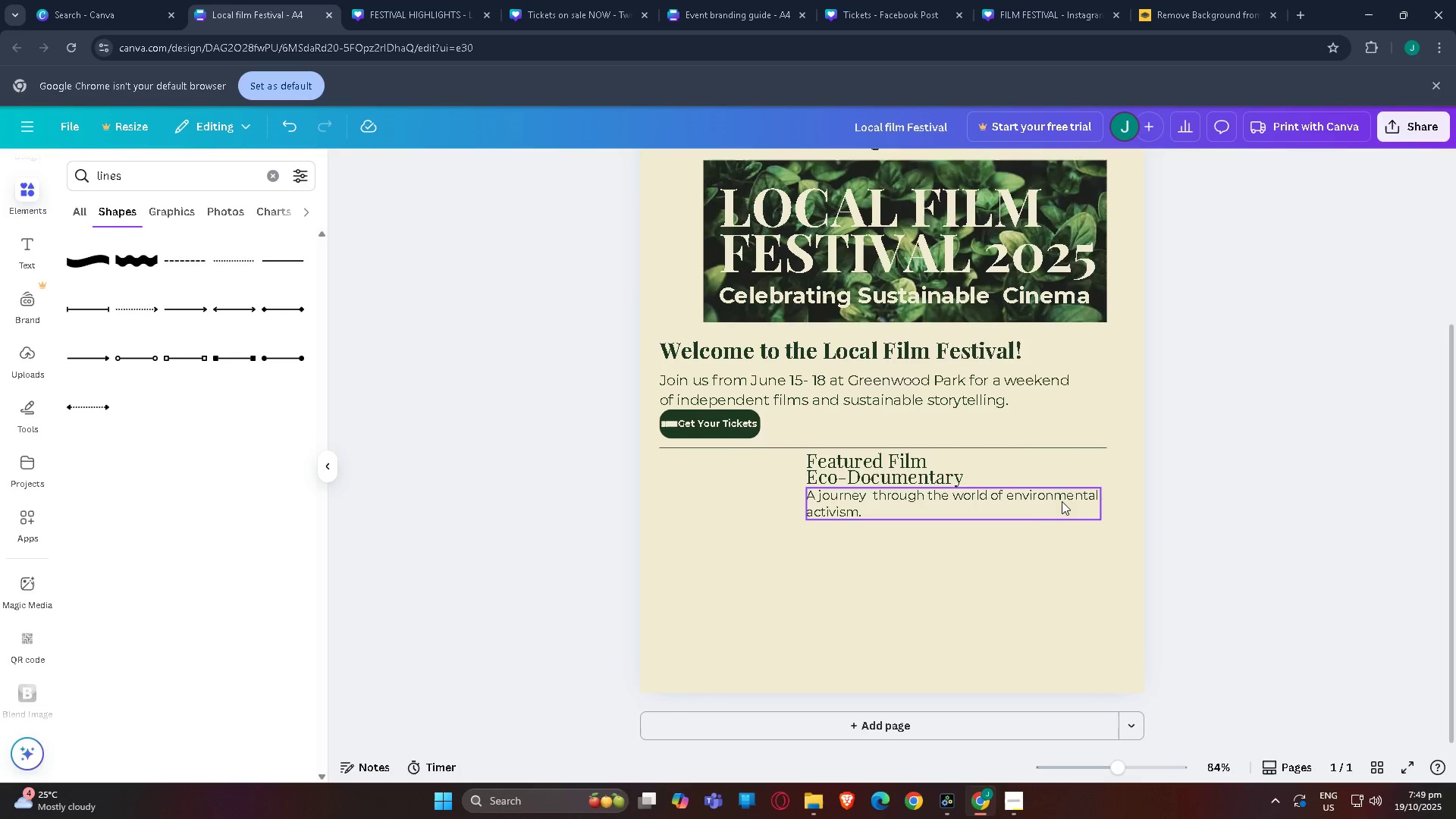 
left_click_drag(start_coordinate=[906, 501], to_coordinate=[906, 510])
 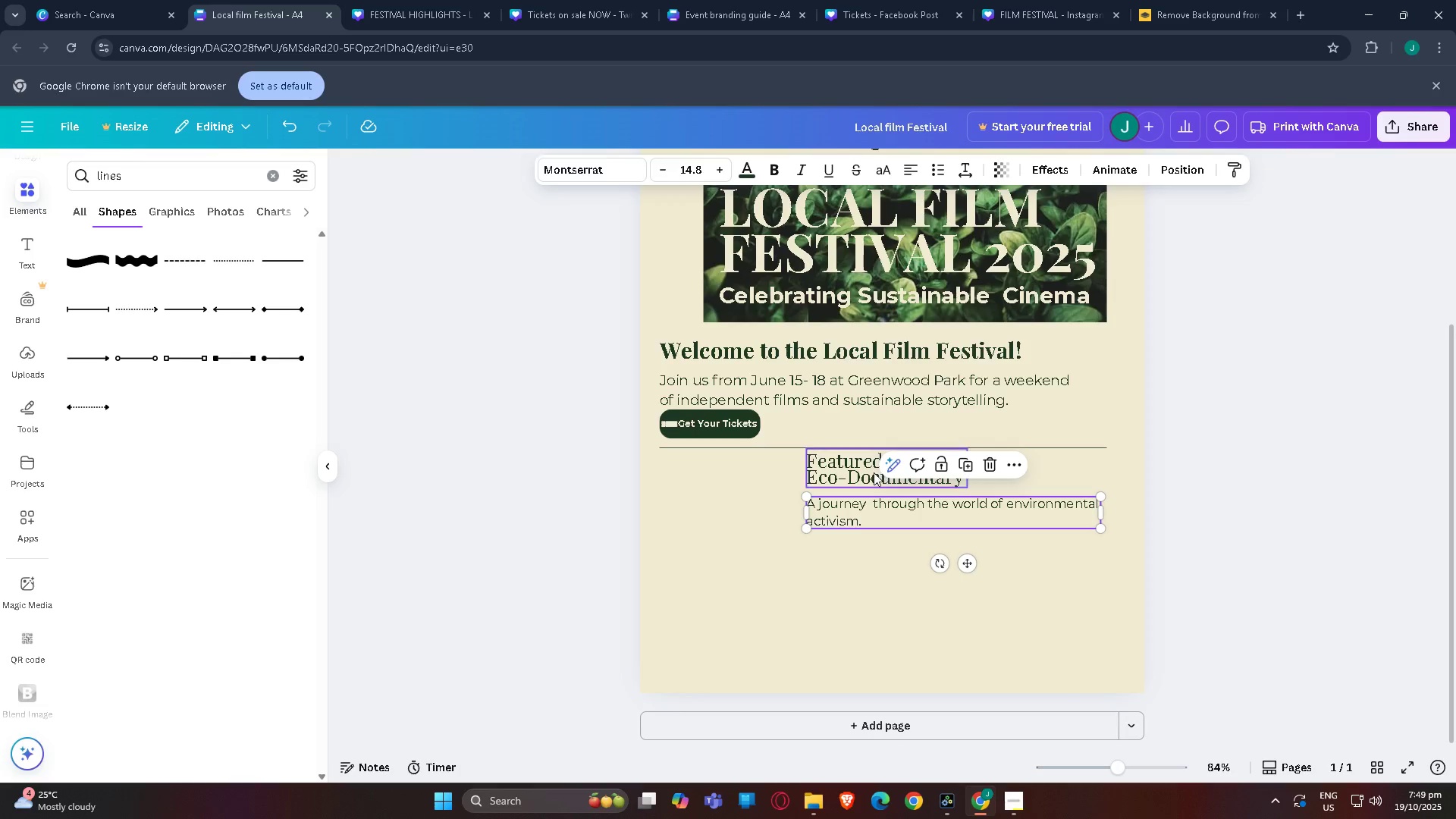 
left_click_drag(start_coordinate=[871, 472], to_coordinate=[871, 476])
 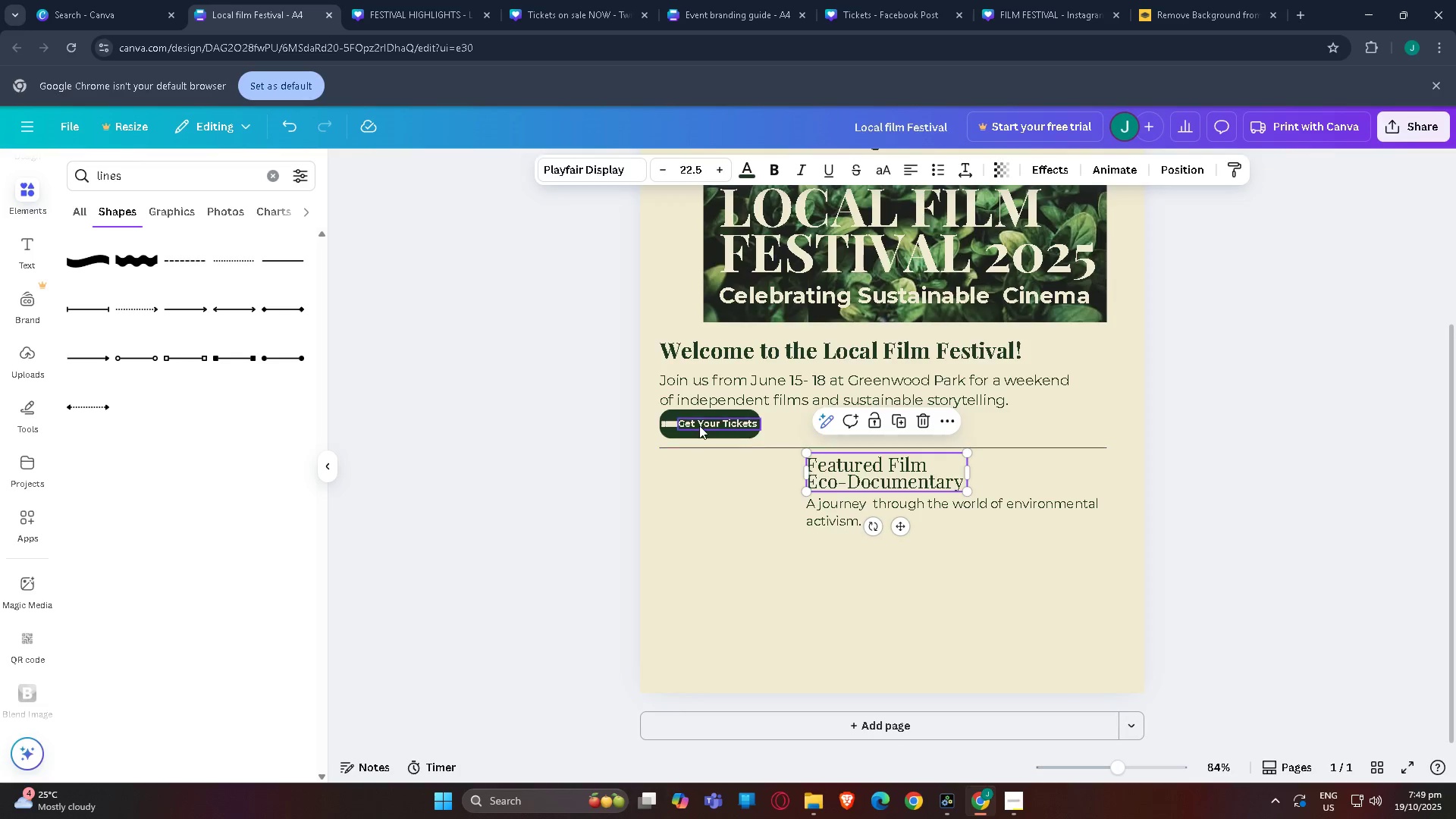 
left_click([699, 425])
 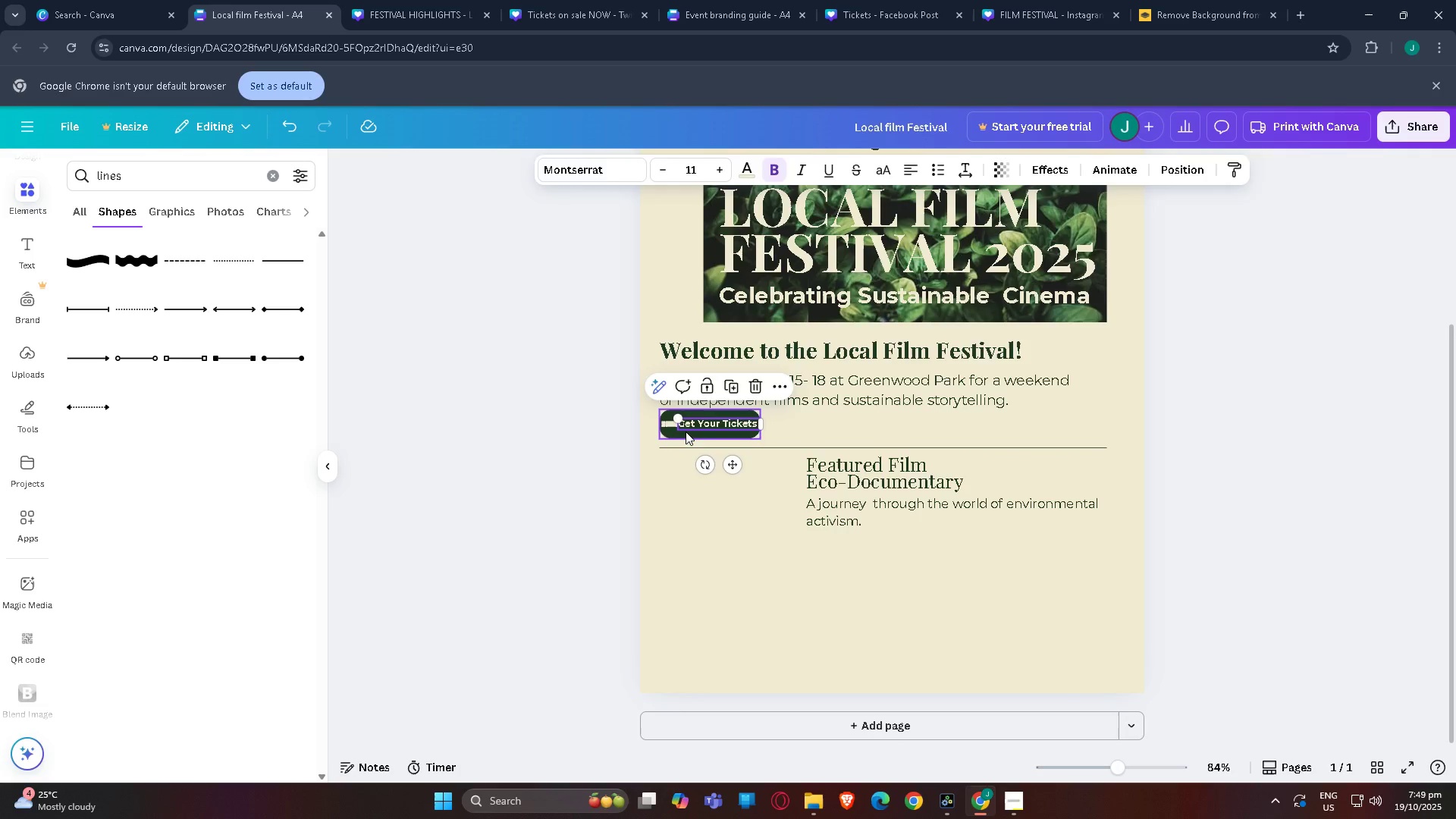 
left_click([686, 431])
 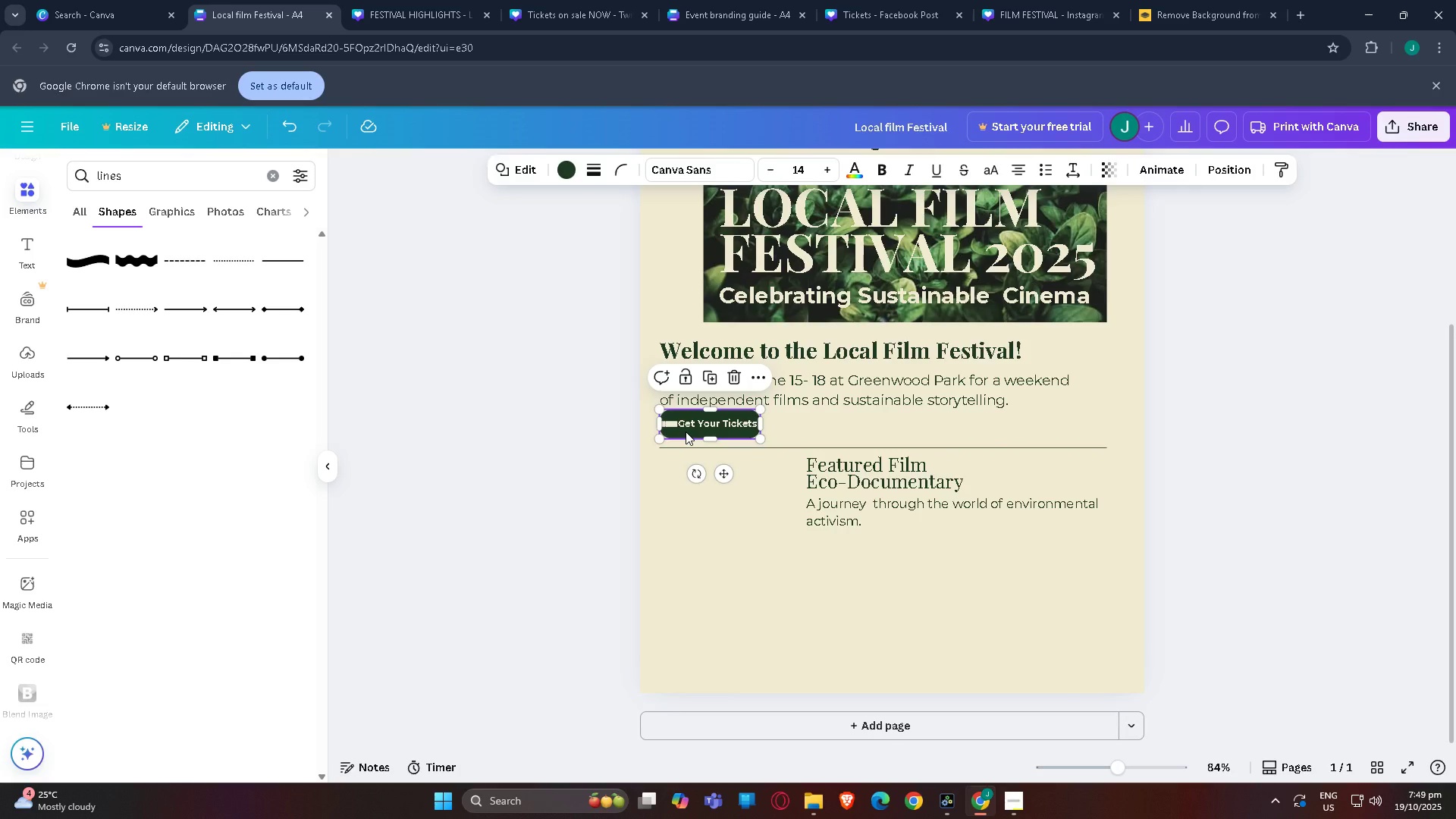 
key(Control+C)
 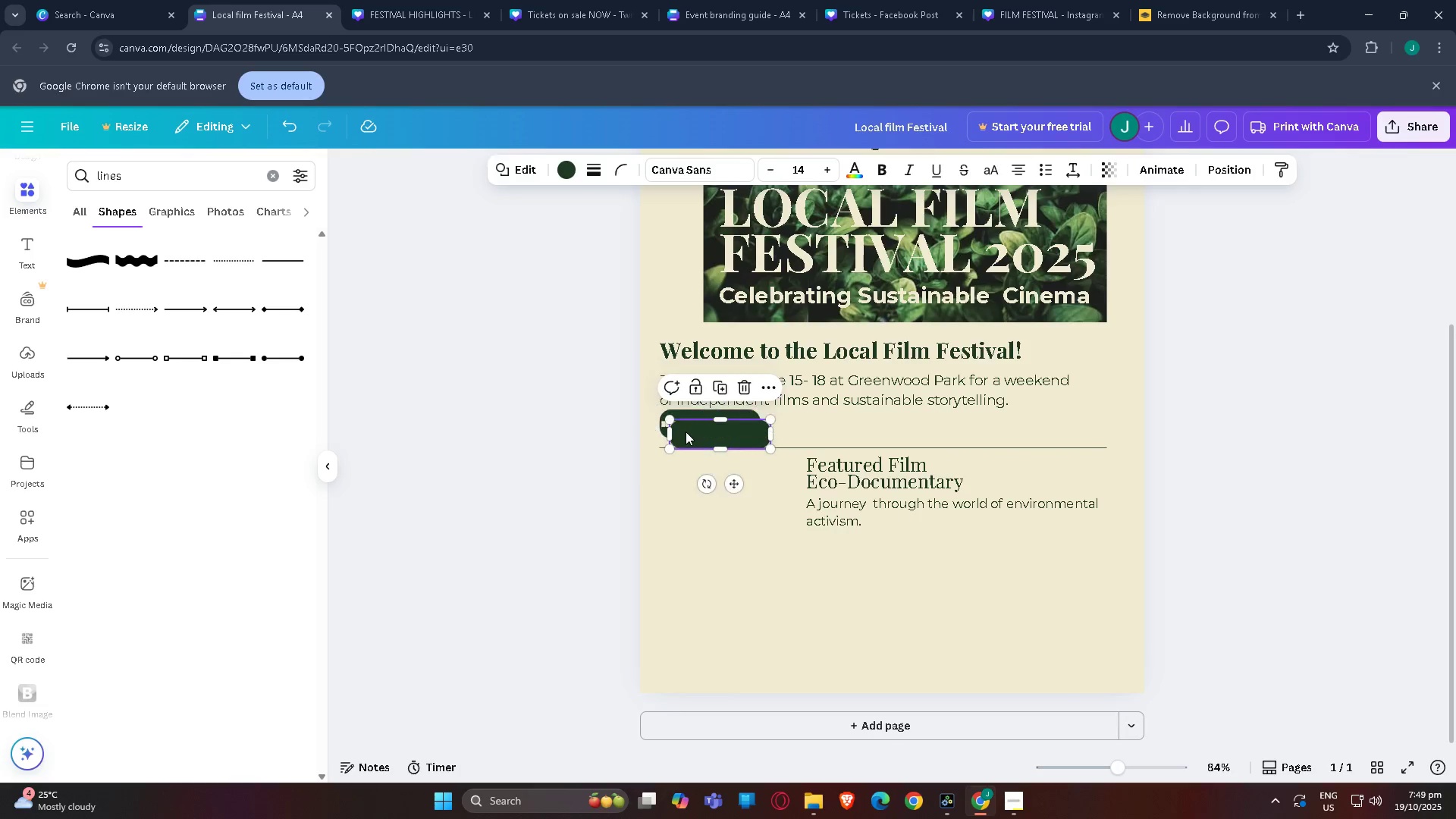 
key(Control+V)
 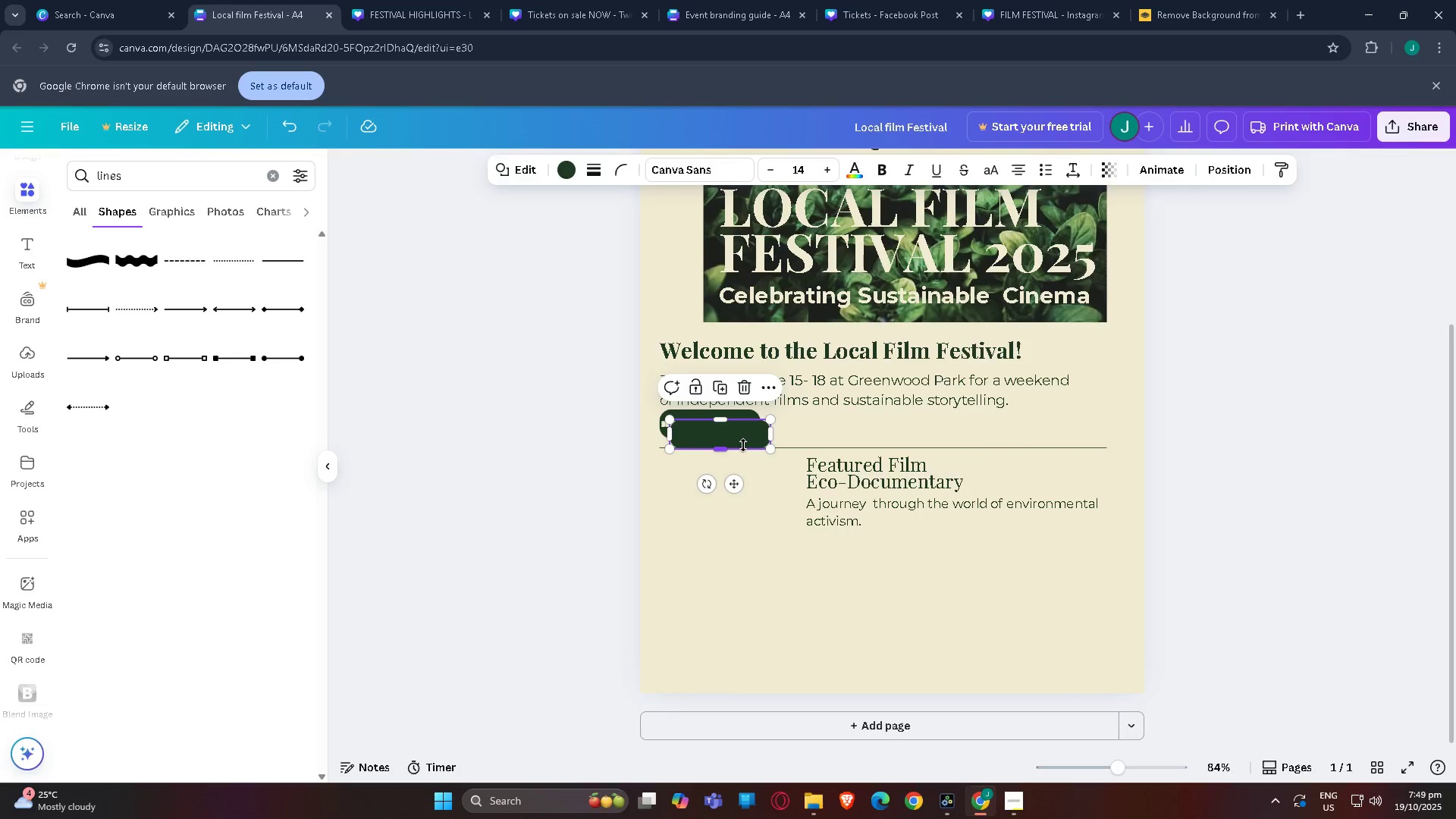 
left_click_drag(start_coordinate=[744, 445], to_coordinate=[799, 444])
 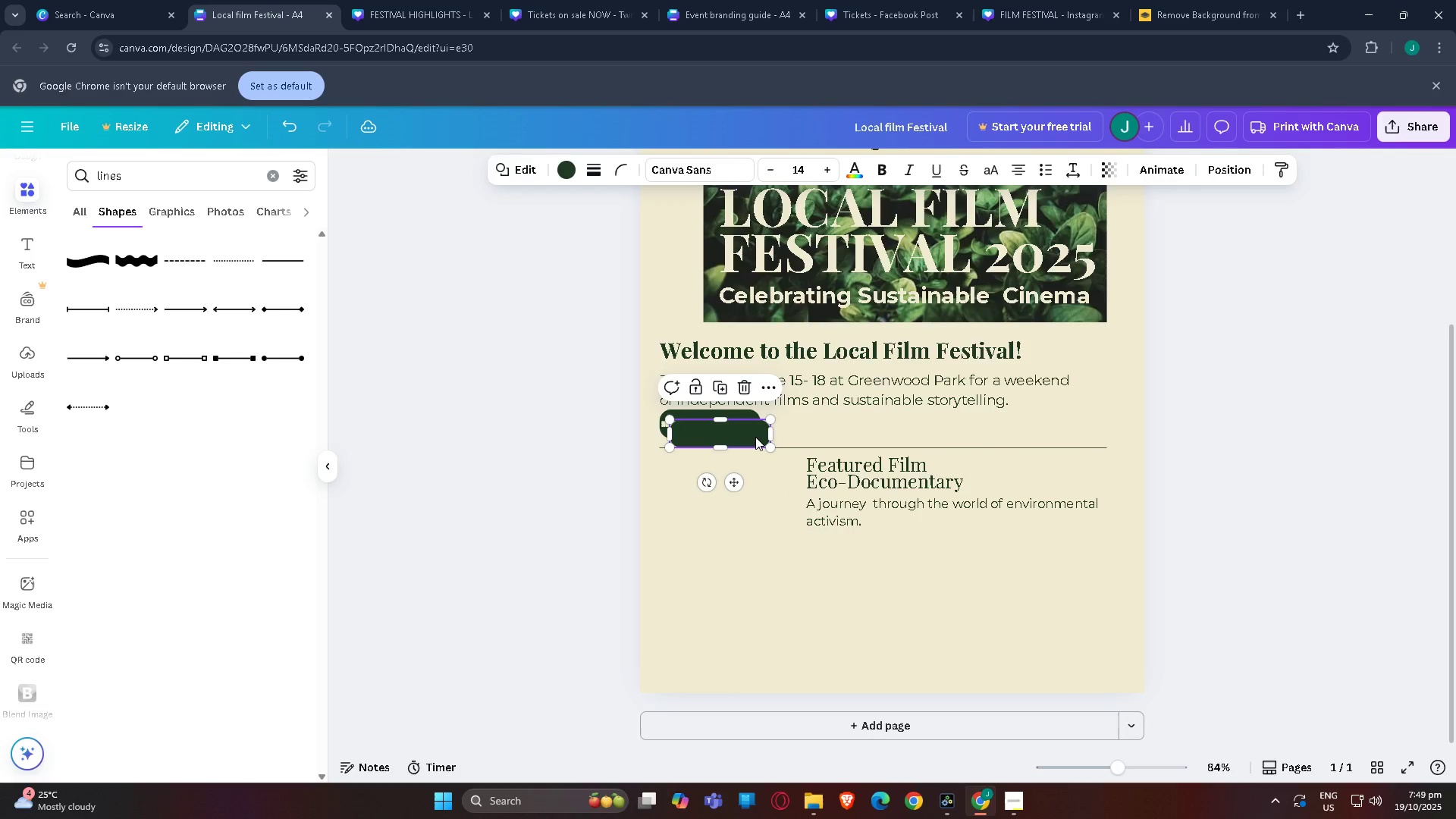 
left_click_drag(start_coordinate=[752, 435], to_coordinate=[887, 548])
 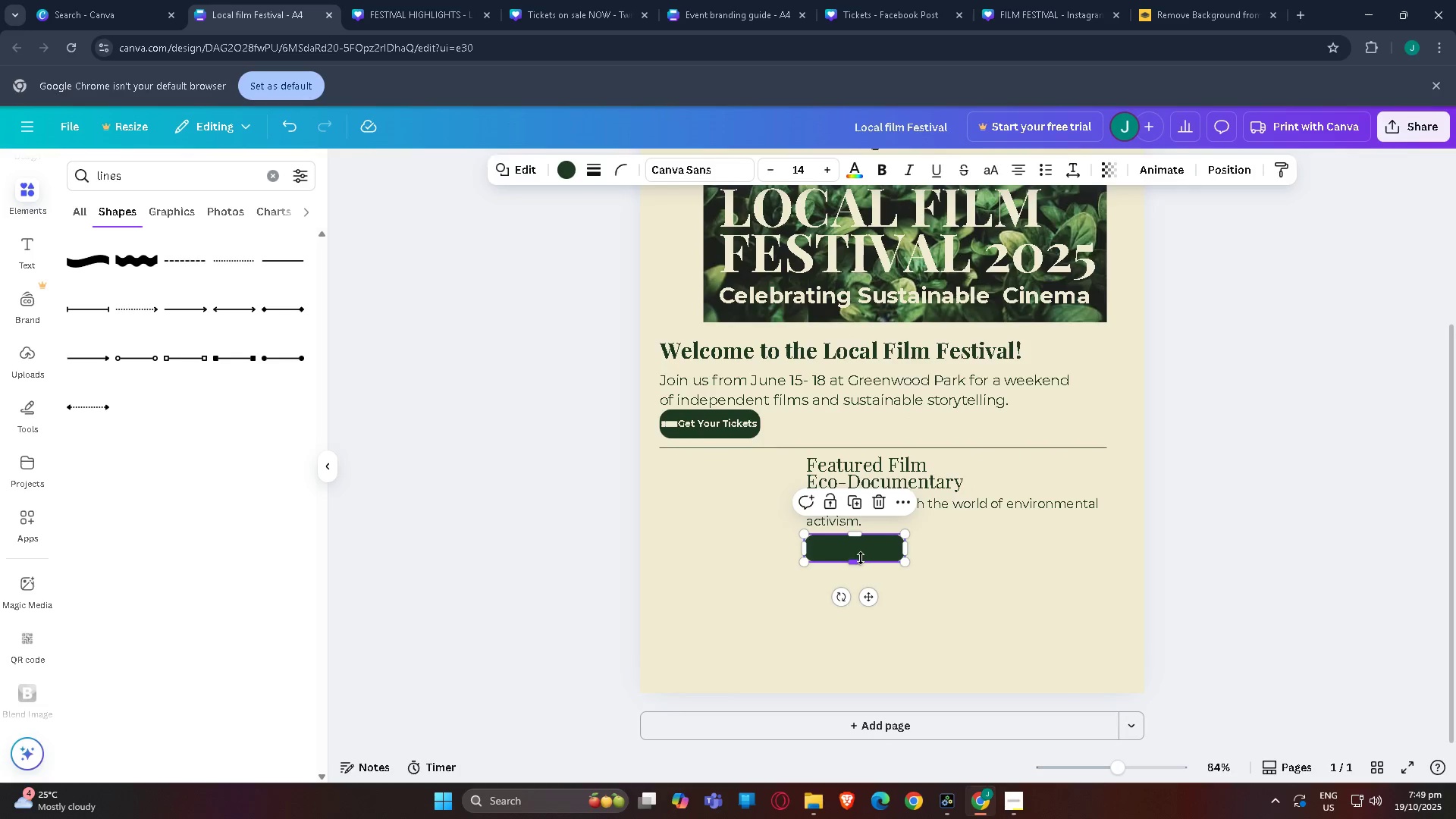 
left_click_drag(start_coordinate=[861, 558], to_coordinate=[861, 551])
 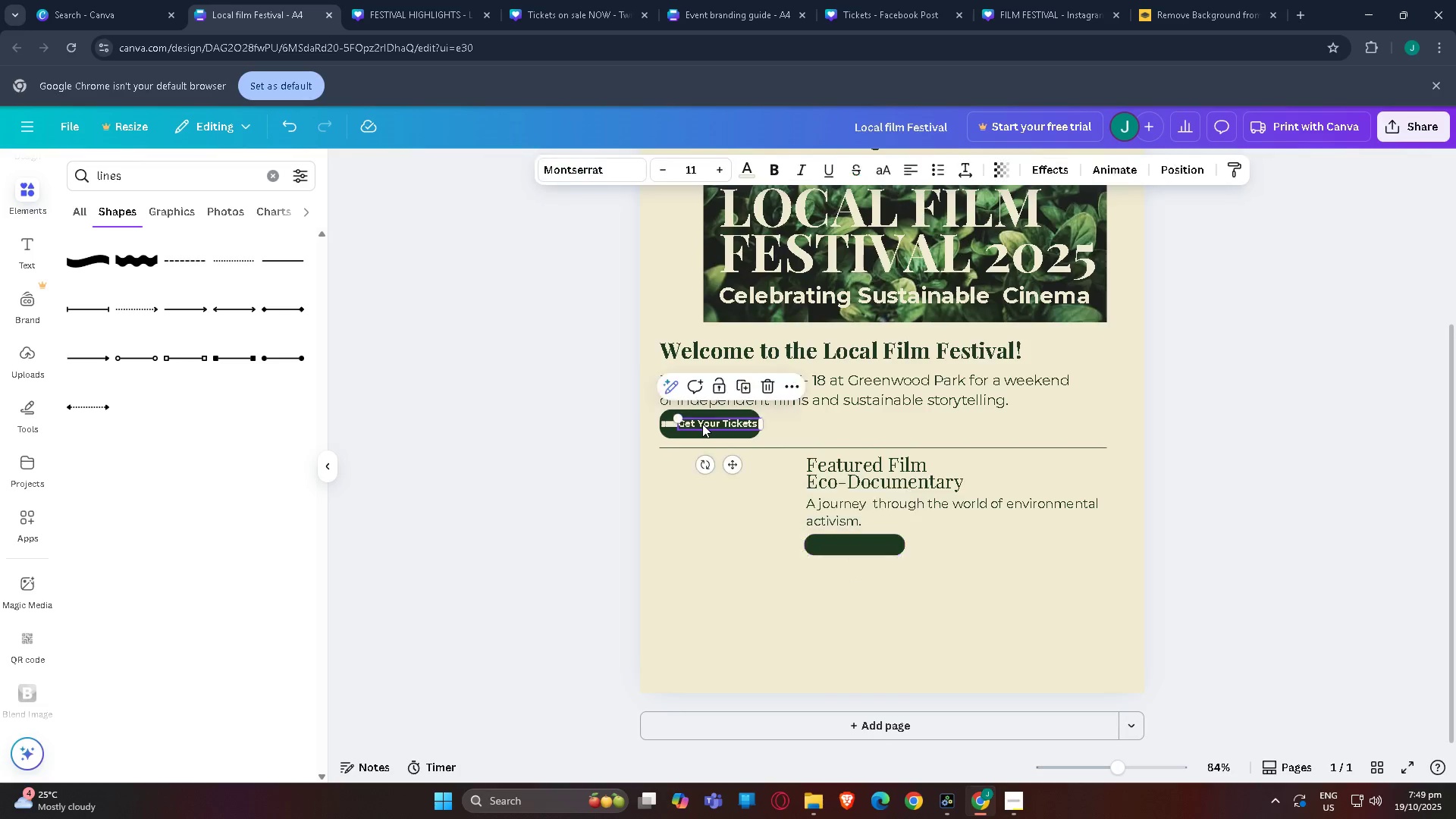 
left_click([702, 424])
 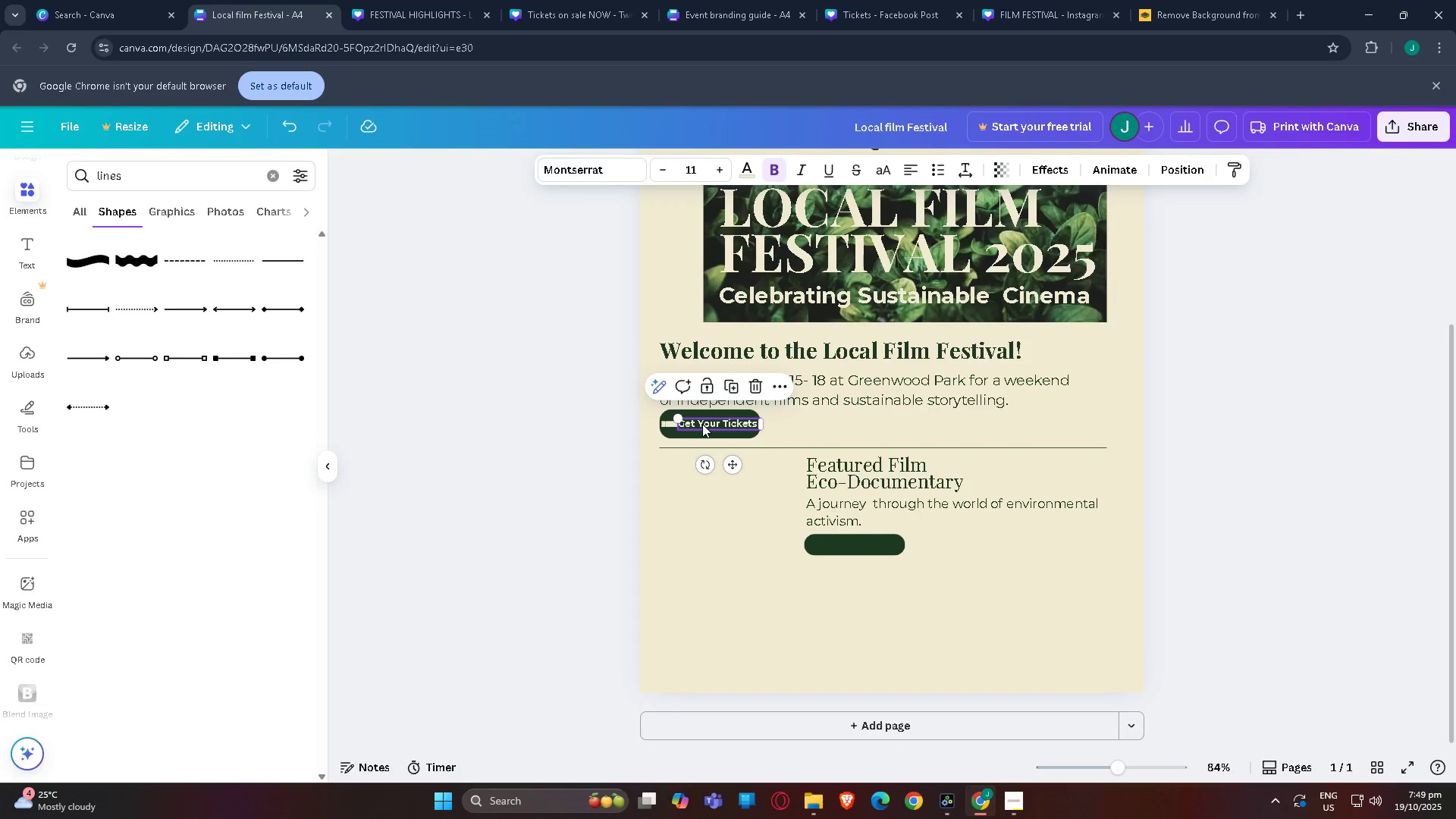 
key(Control+C)
 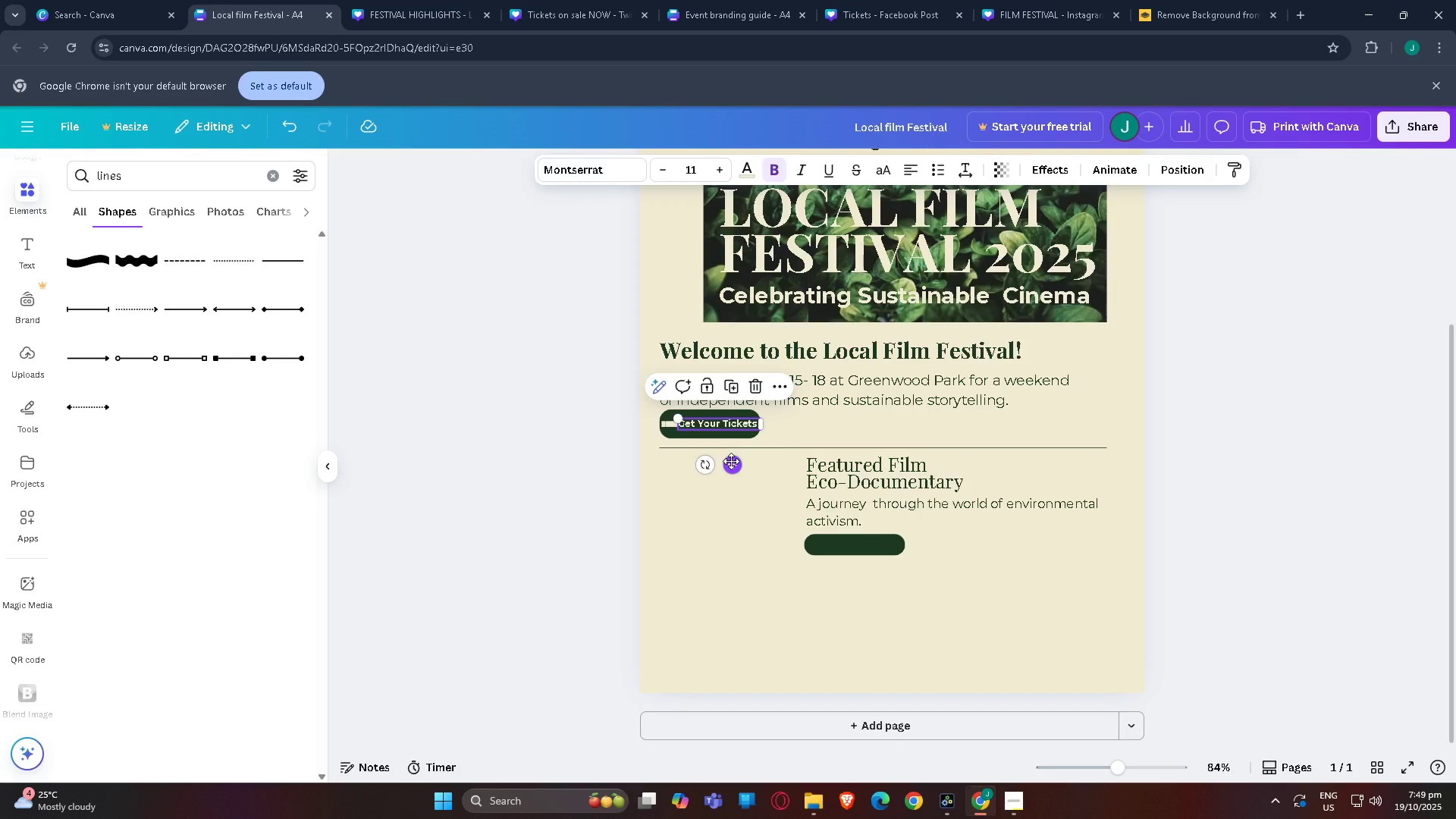 
left_click([731, 461])
 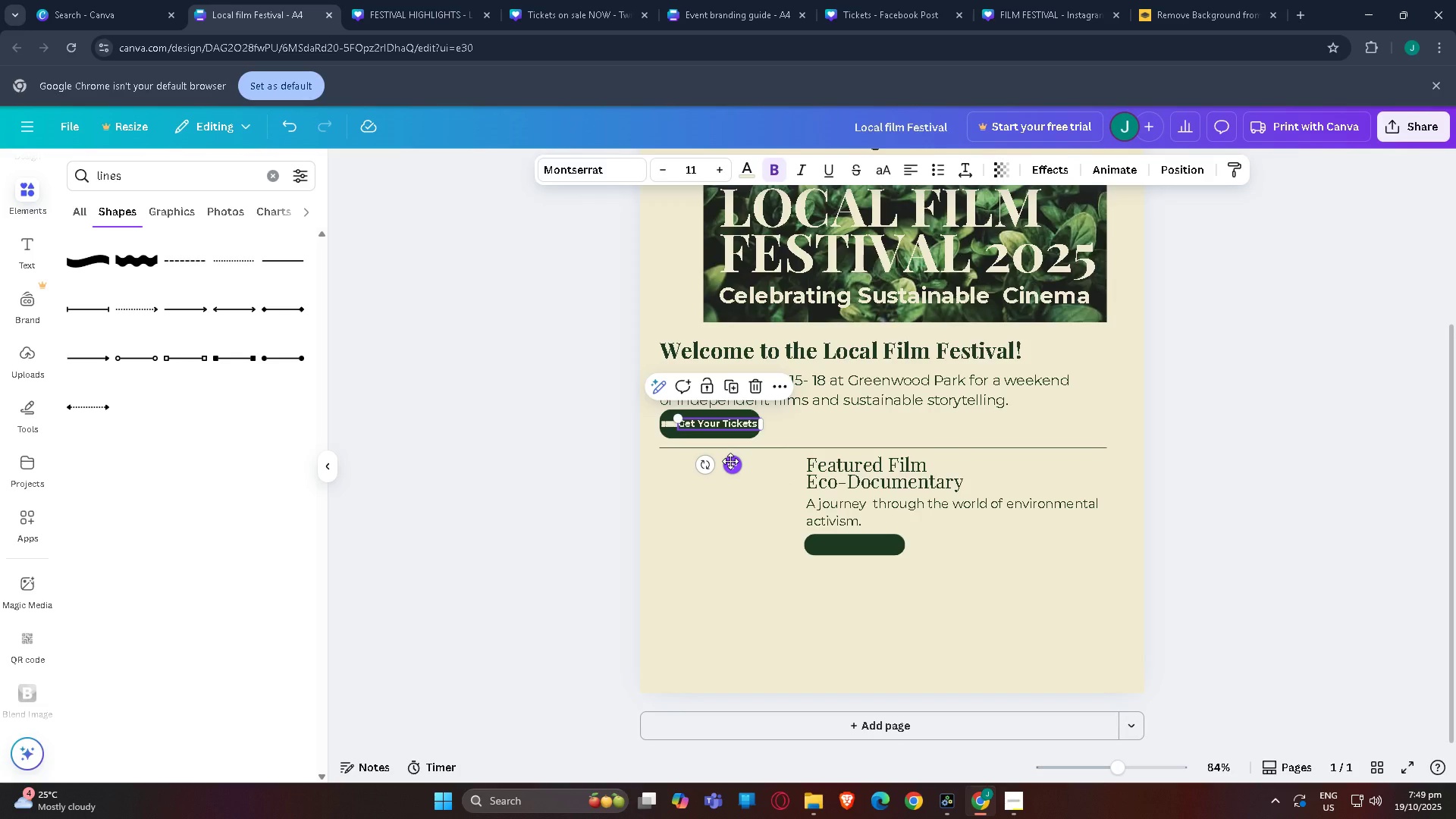 
key(Control+V)
 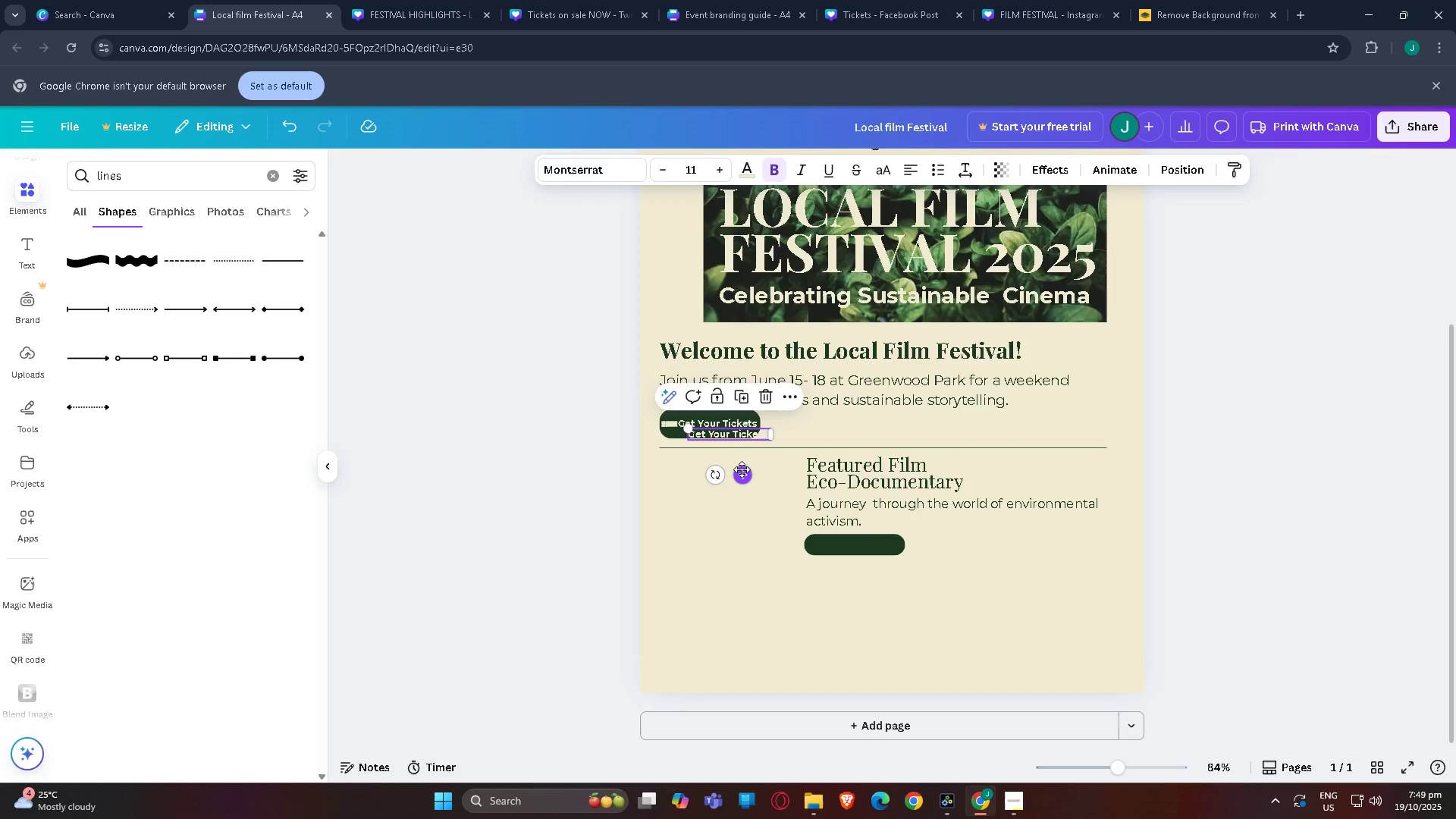 
left_click_drag(start_coordinate=[742, 469], to_coordinate=[868, 578])
 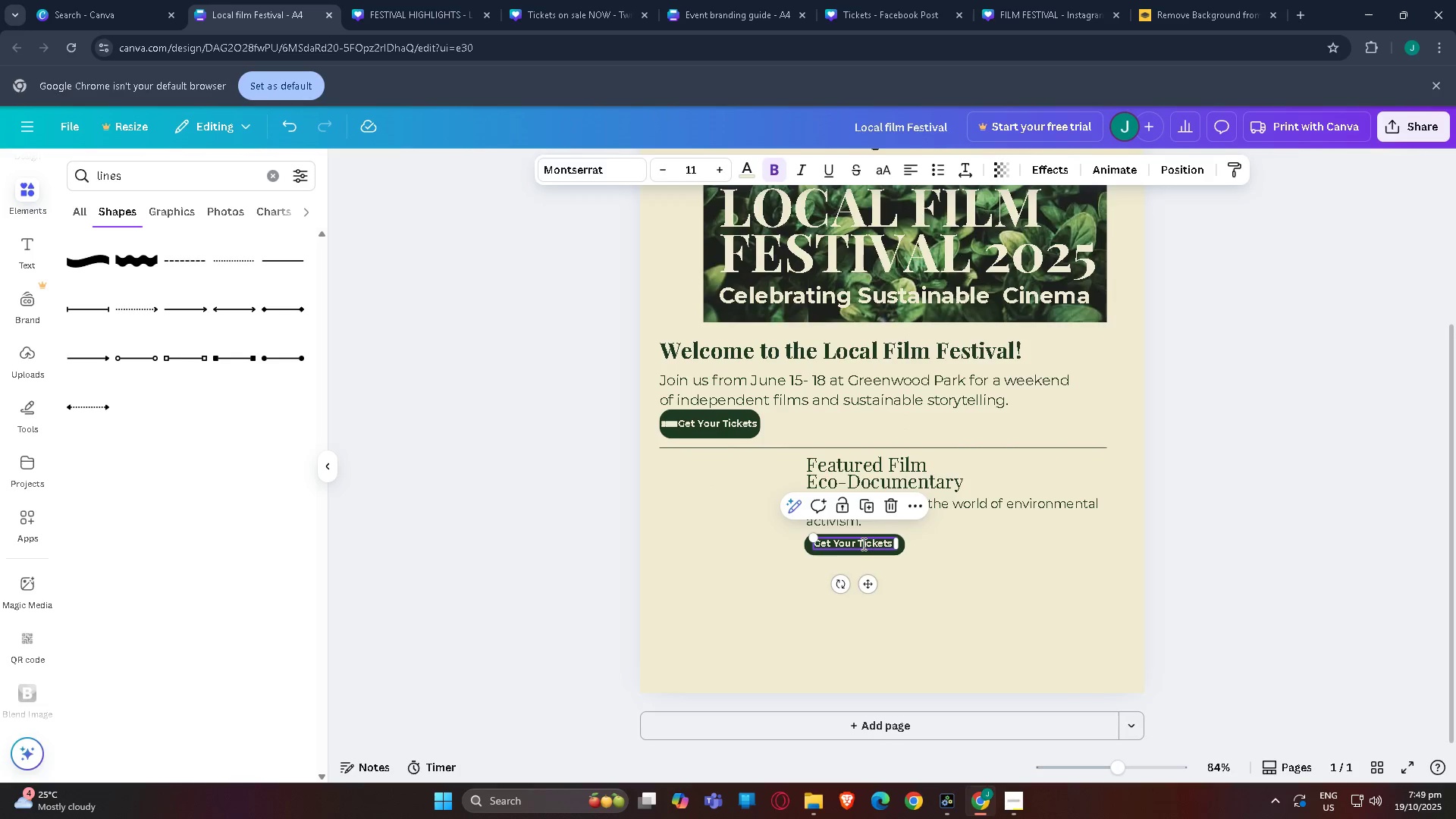 
double_click([862, 544])
 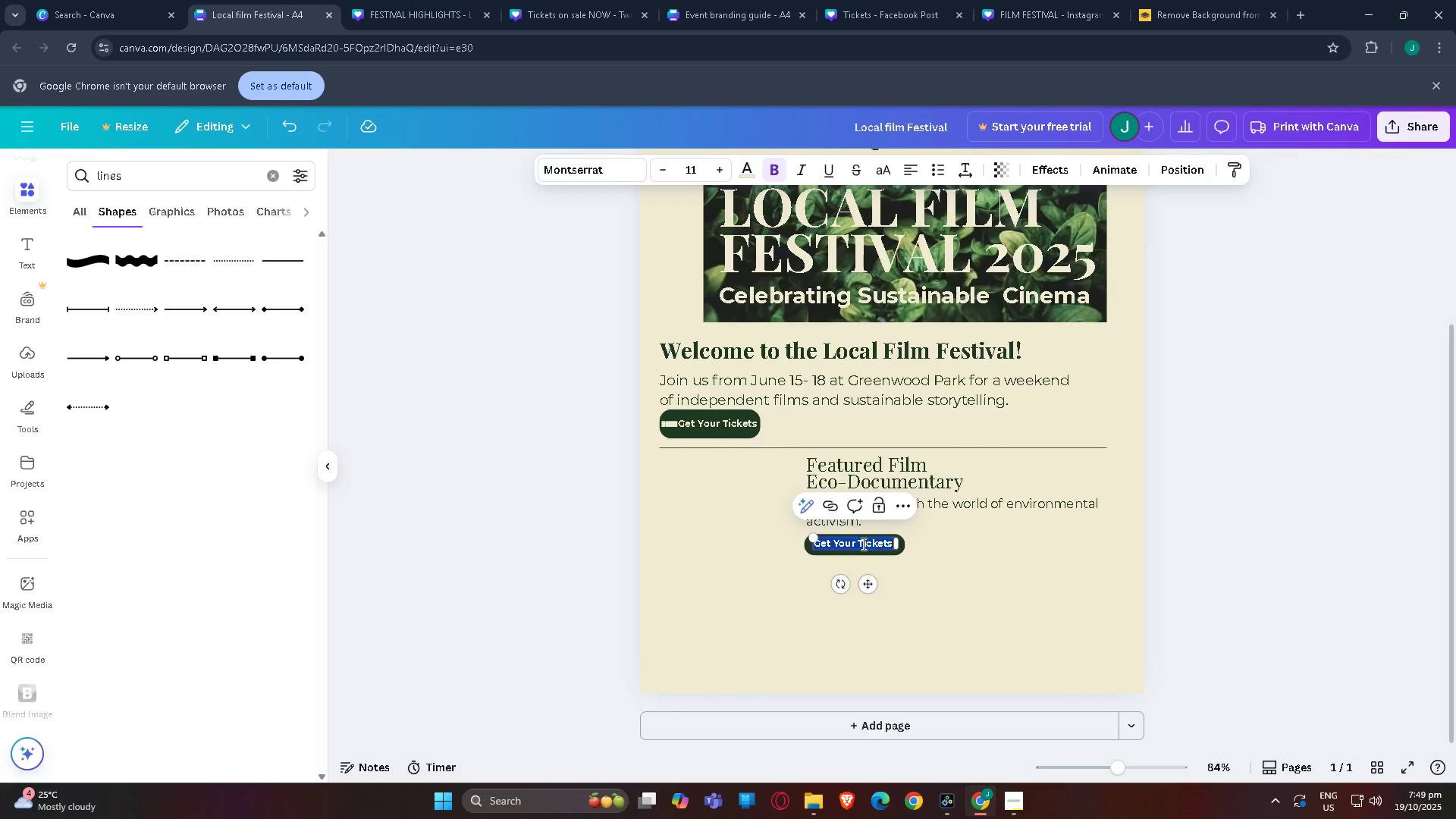 
type(Watch Trailer)
 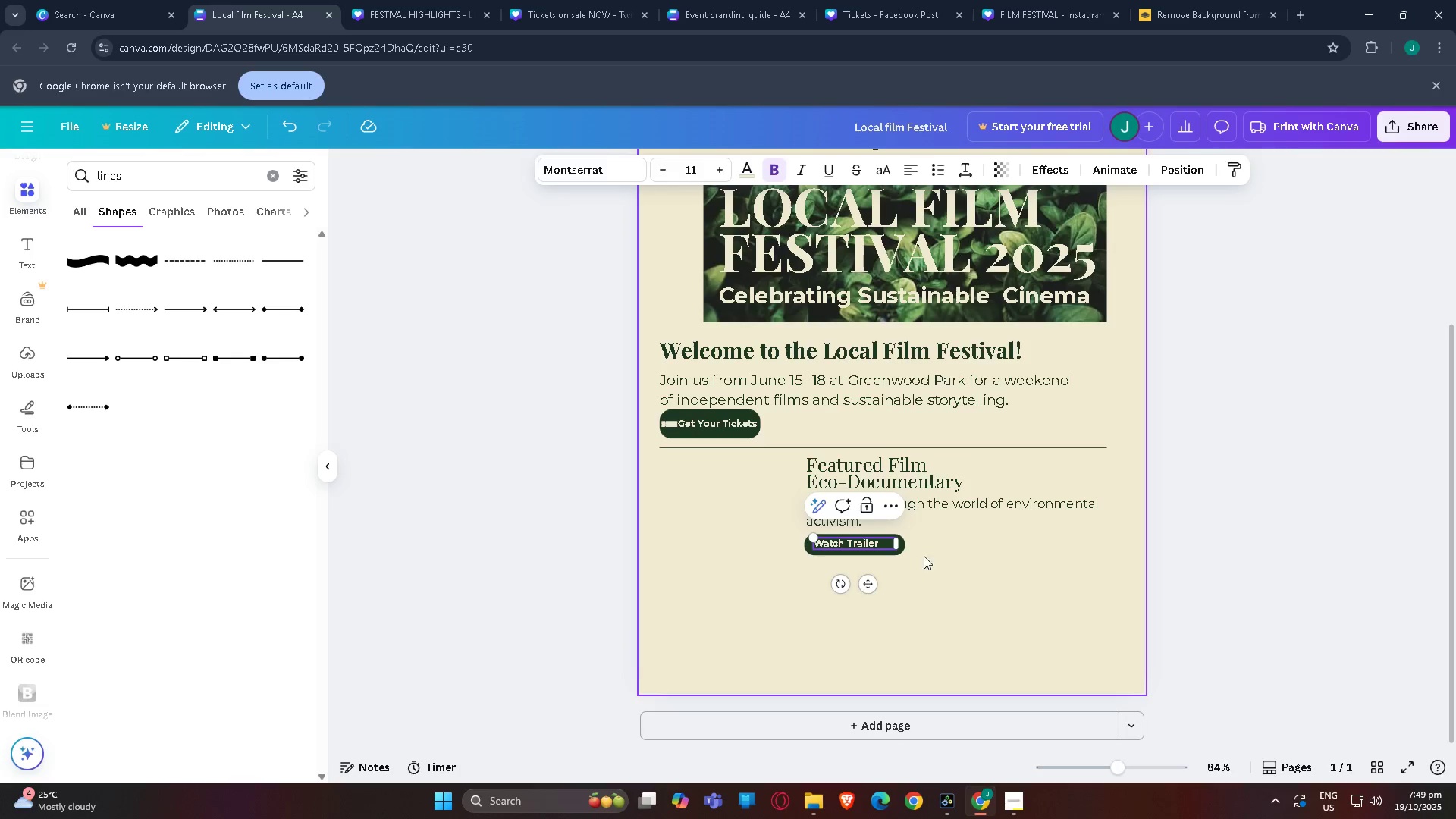 
left_click_drag(start_coordinate=[896, 545], to_coordinate=[886, 545])
 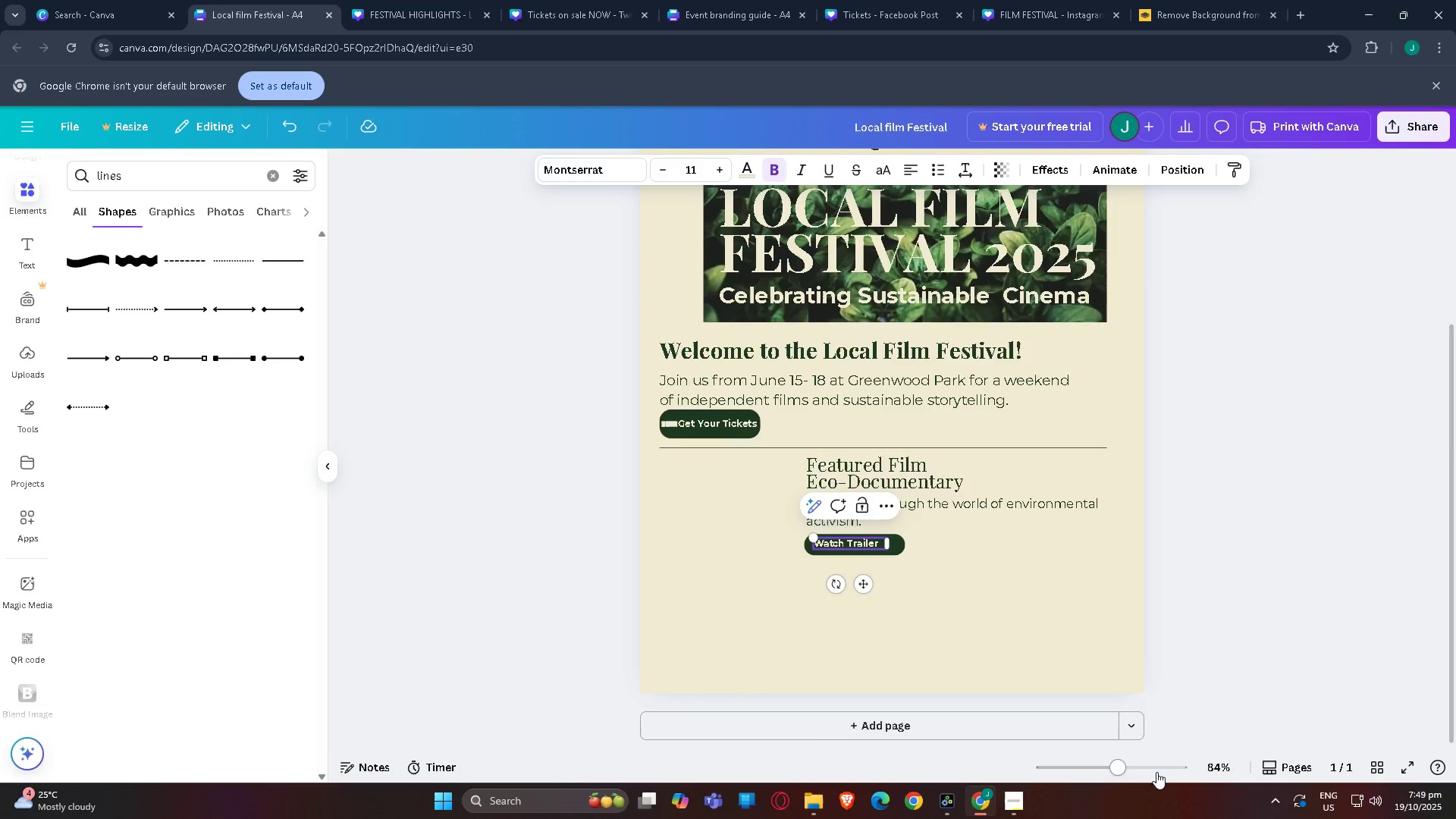 
left_click([1155, 770])
 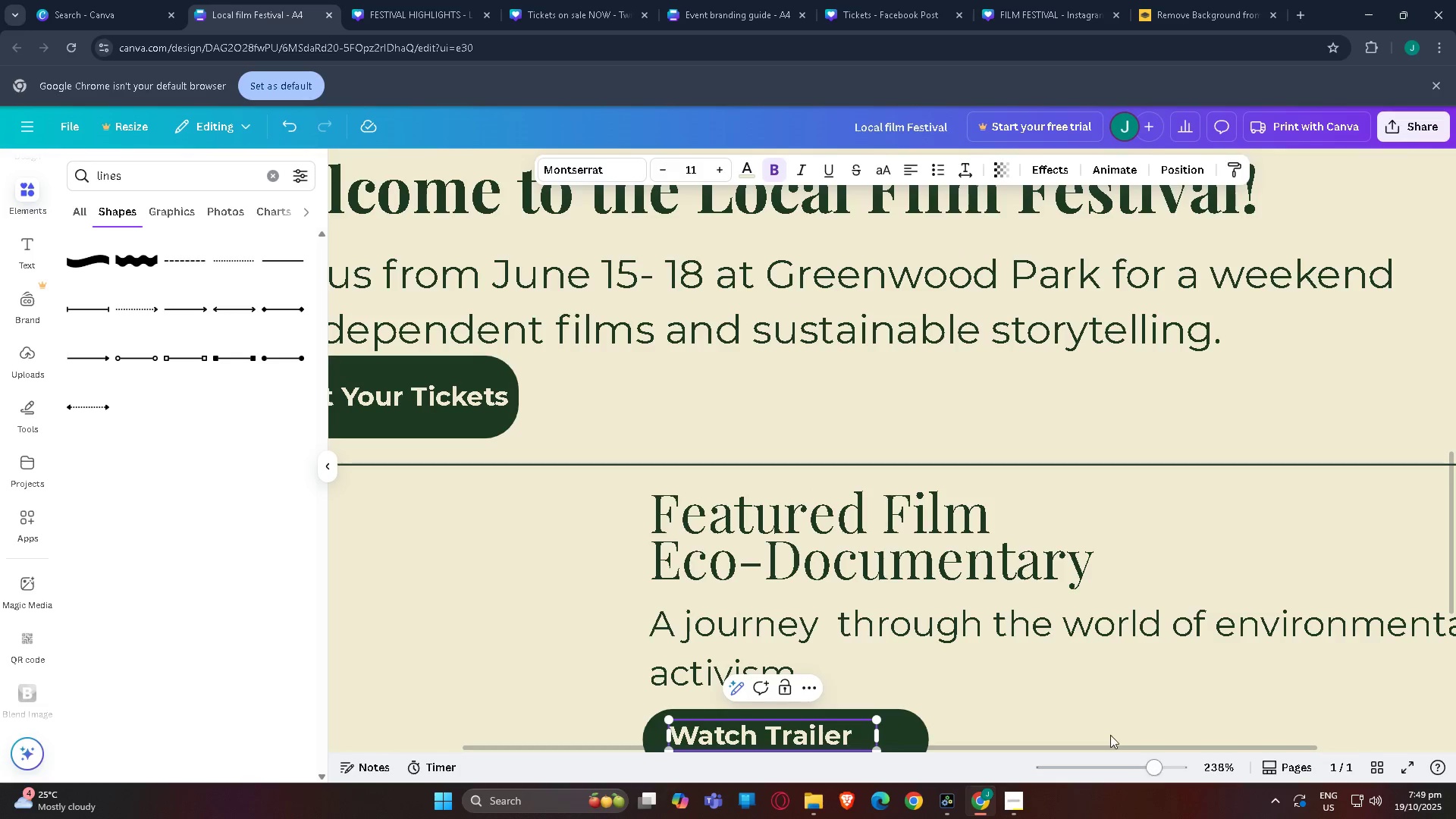 
scroll: coordinate [1032, 657], scroll_direction: down, amount: 2.0
 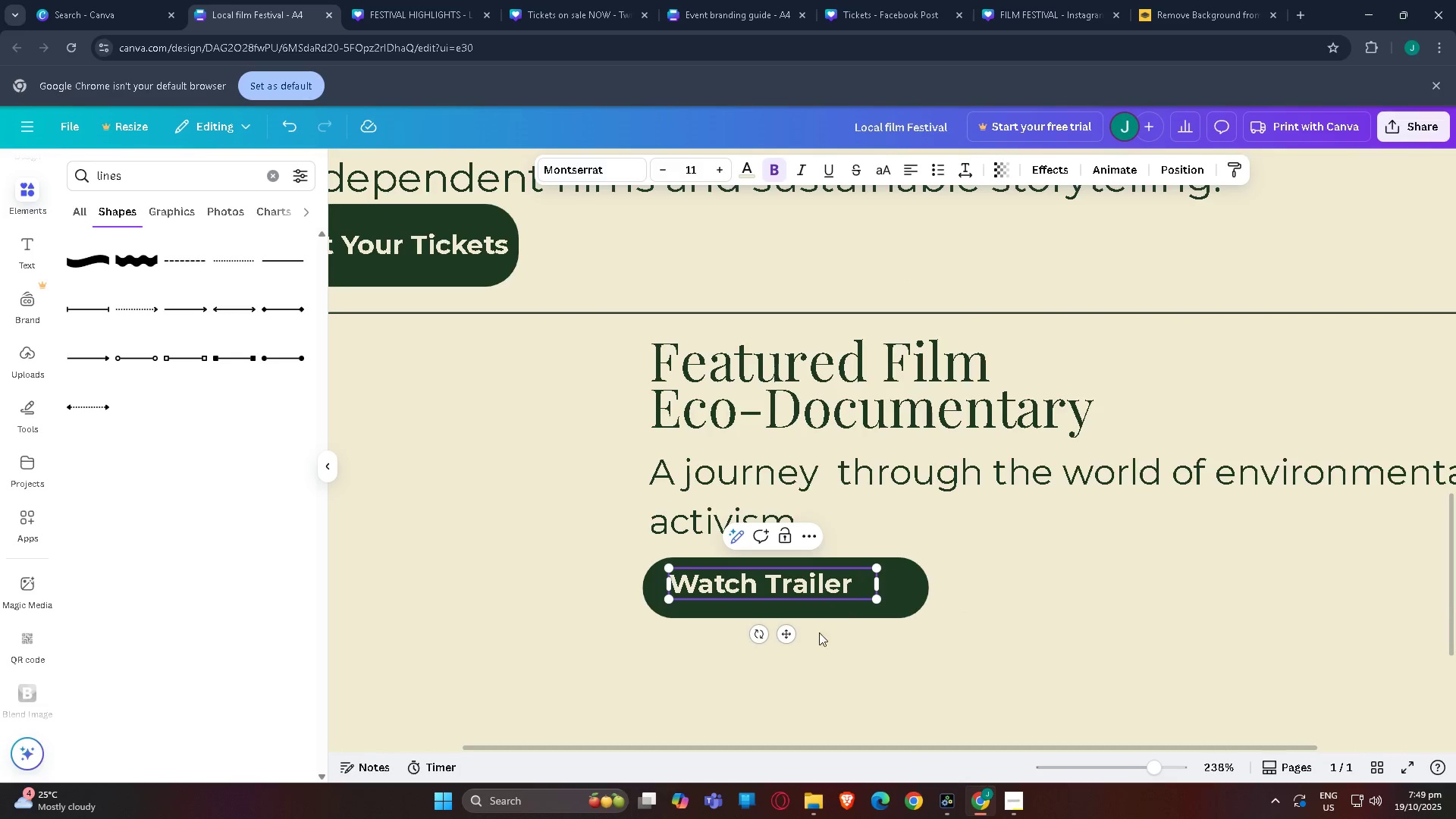 
left_click_drag(start_coordinate=[792, 635], to_coordinate=[836, 642])
 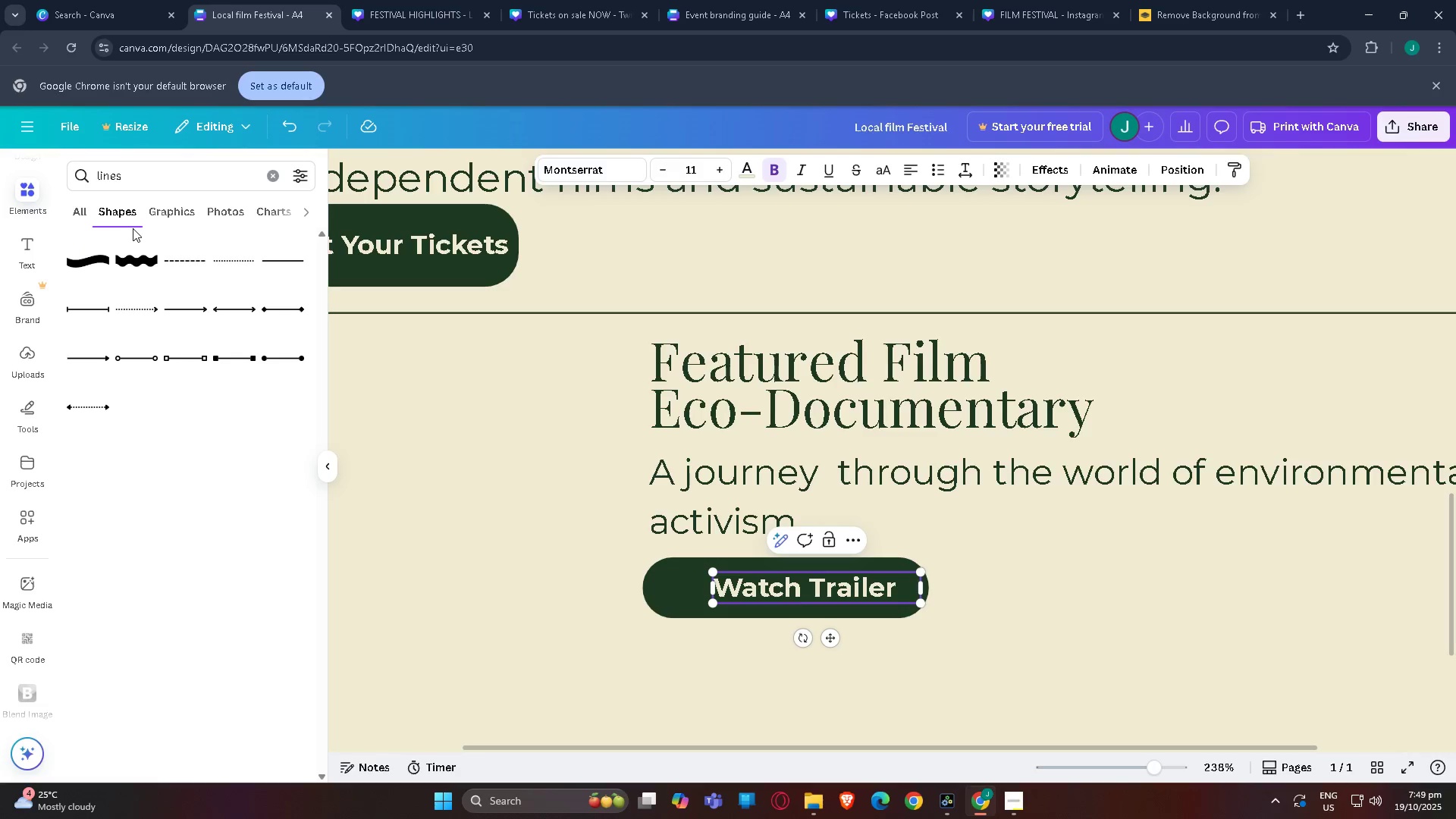 
left_click([160, 212])
 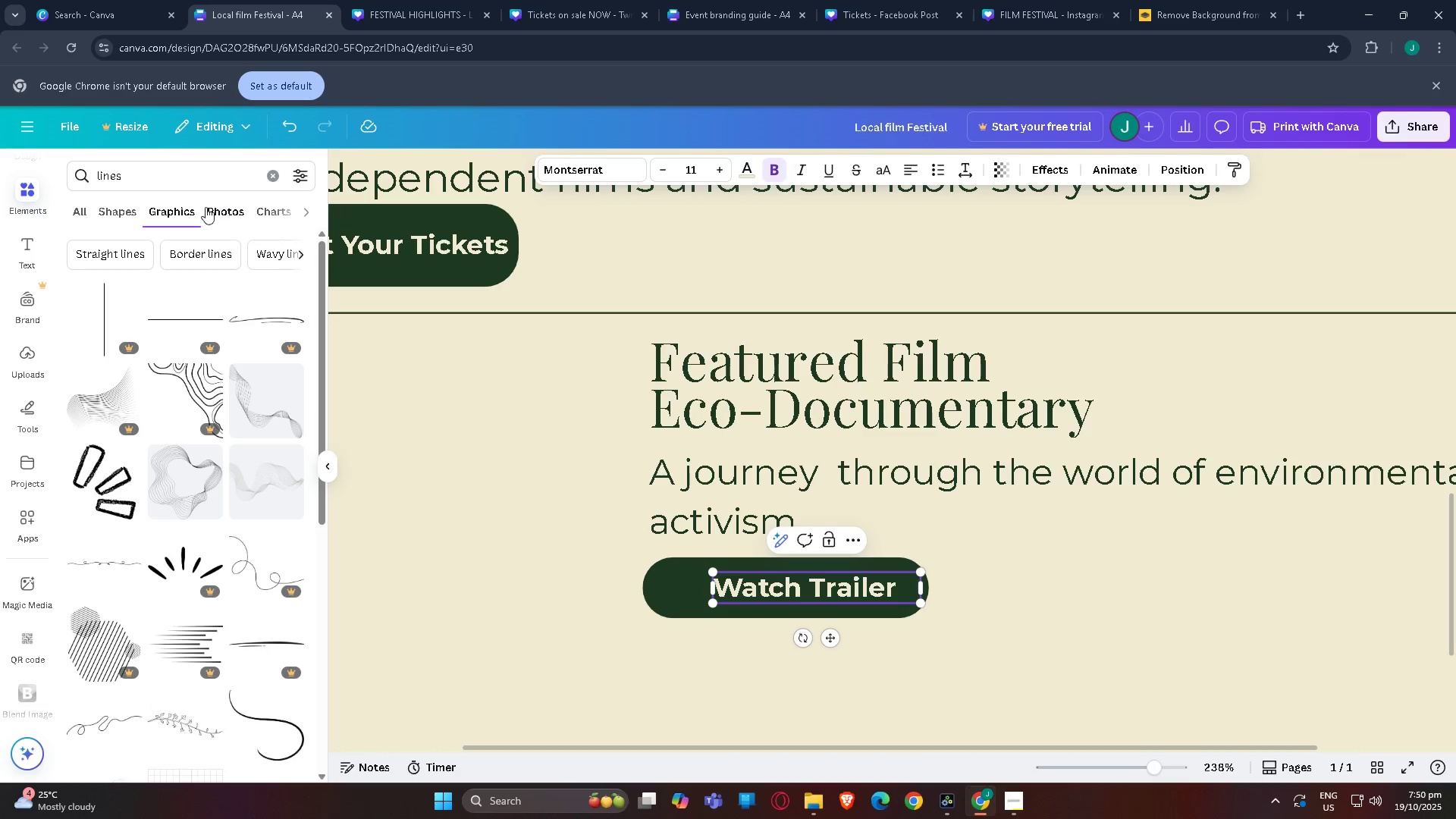 
left_click([121, 207])
 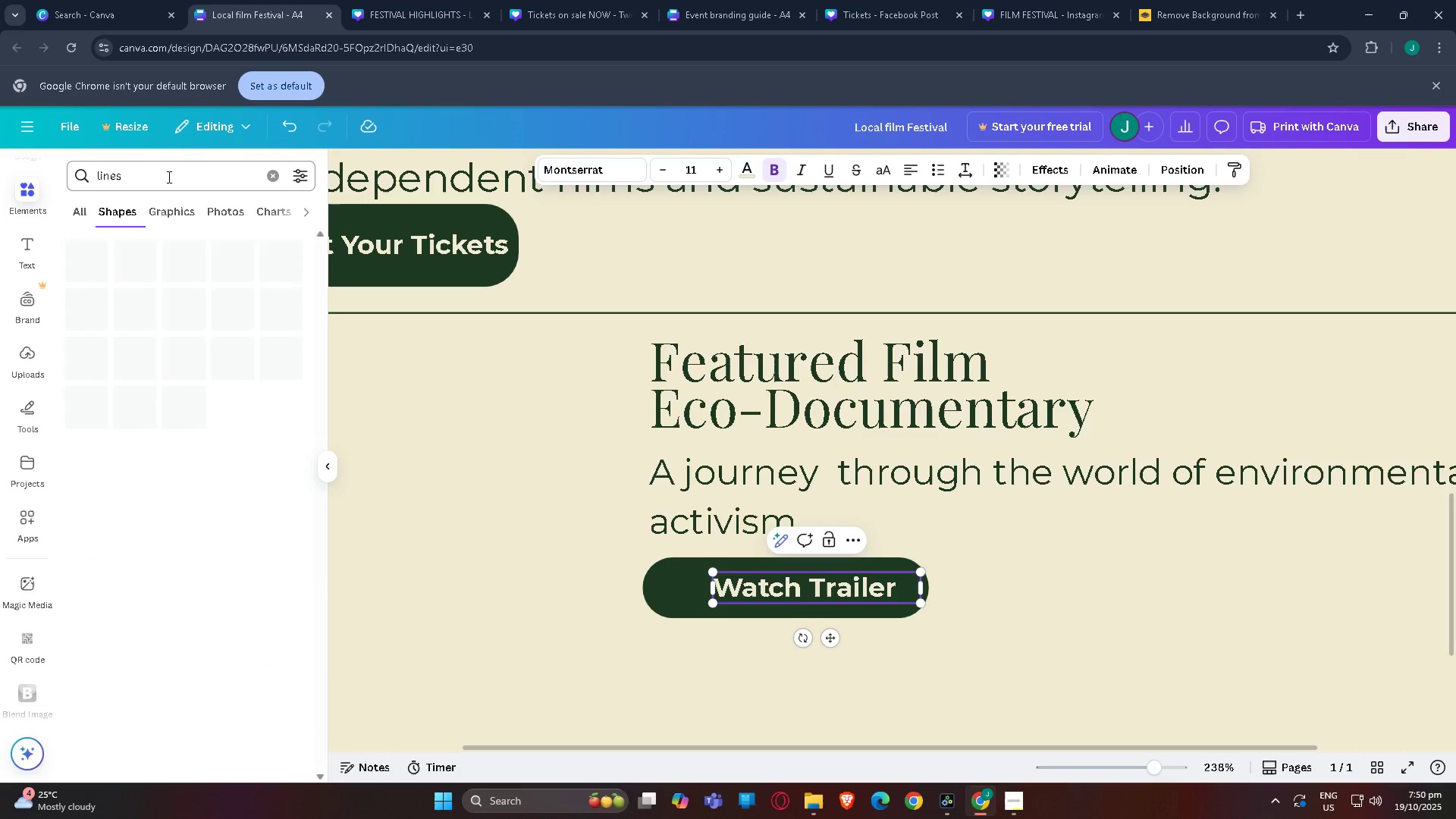 
left_click_drag(start_coordinate=[168, 177], to_coordinate=[11, 176])
 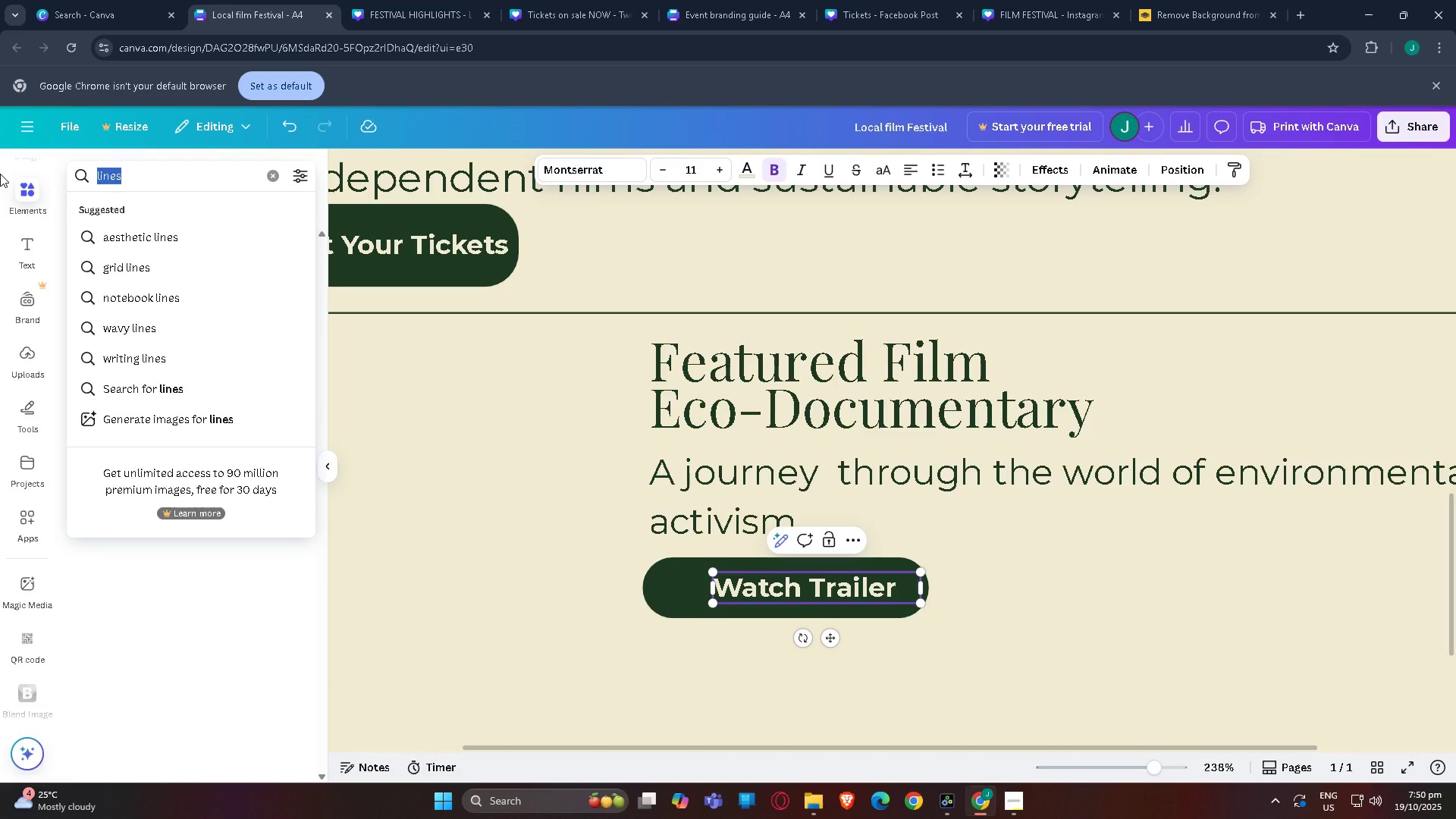 
key(Backspace)
 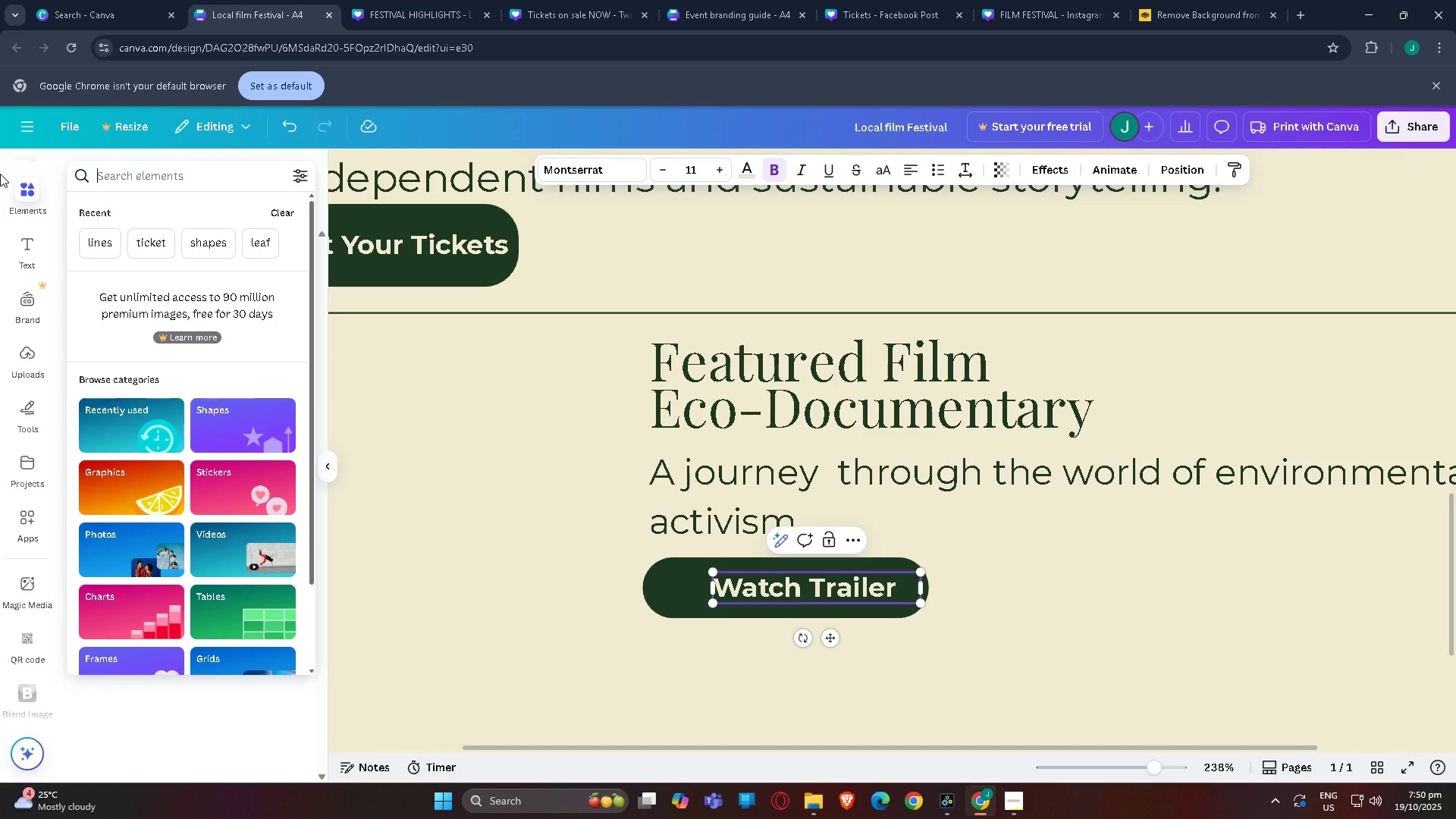 
key(Enter)
 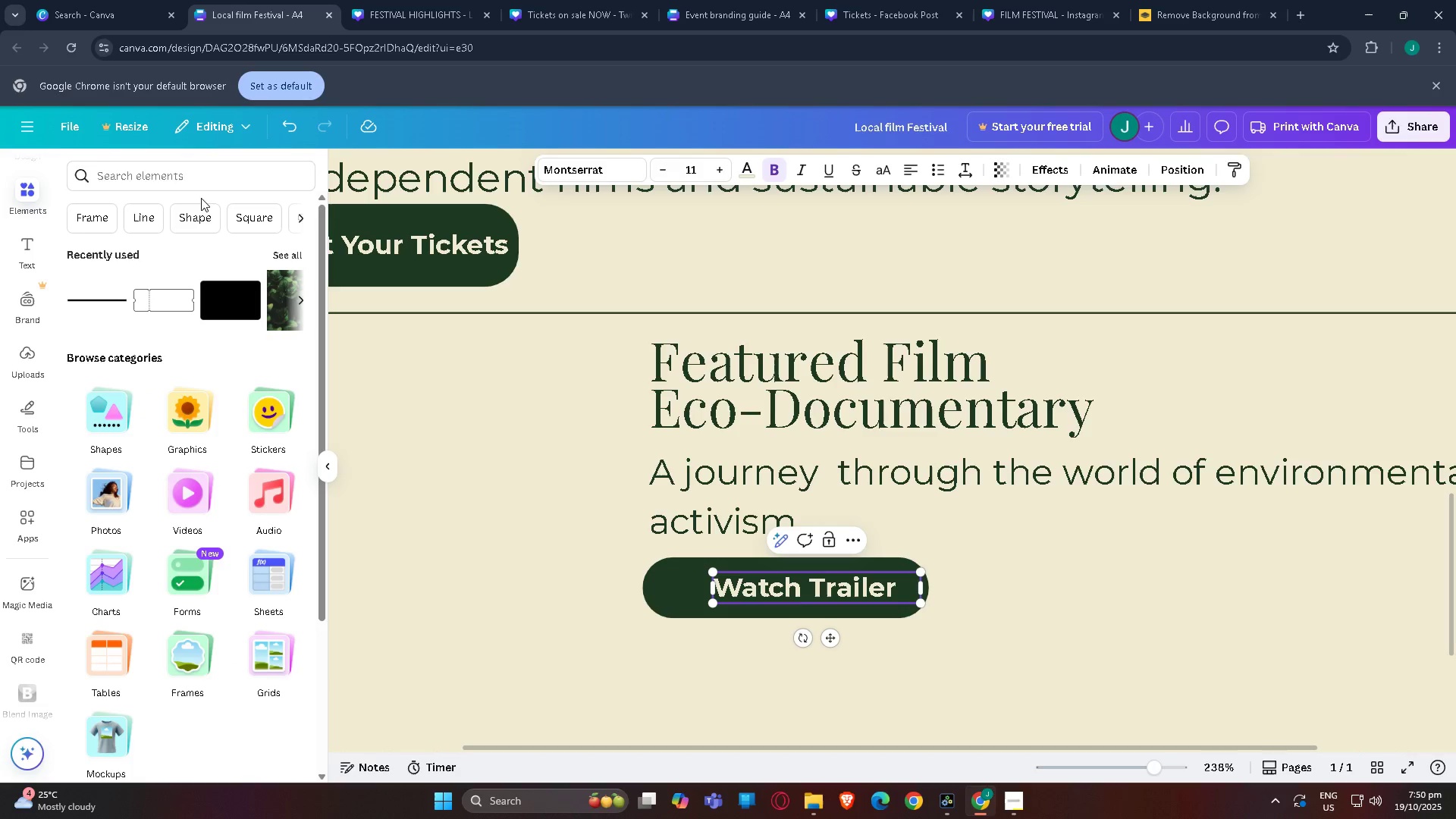 
left_click([185, 169])
 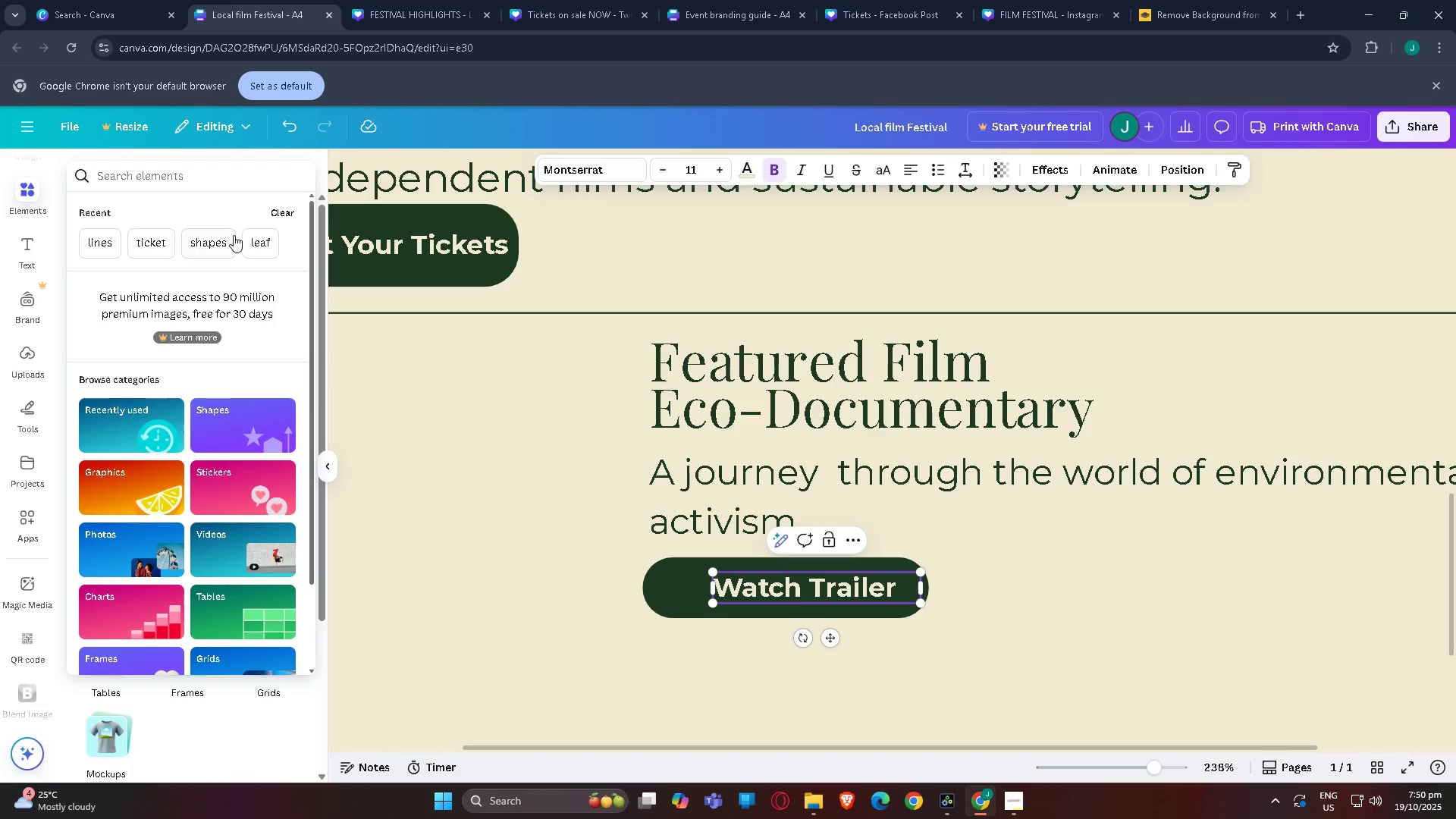 
left_click([224, 235])
 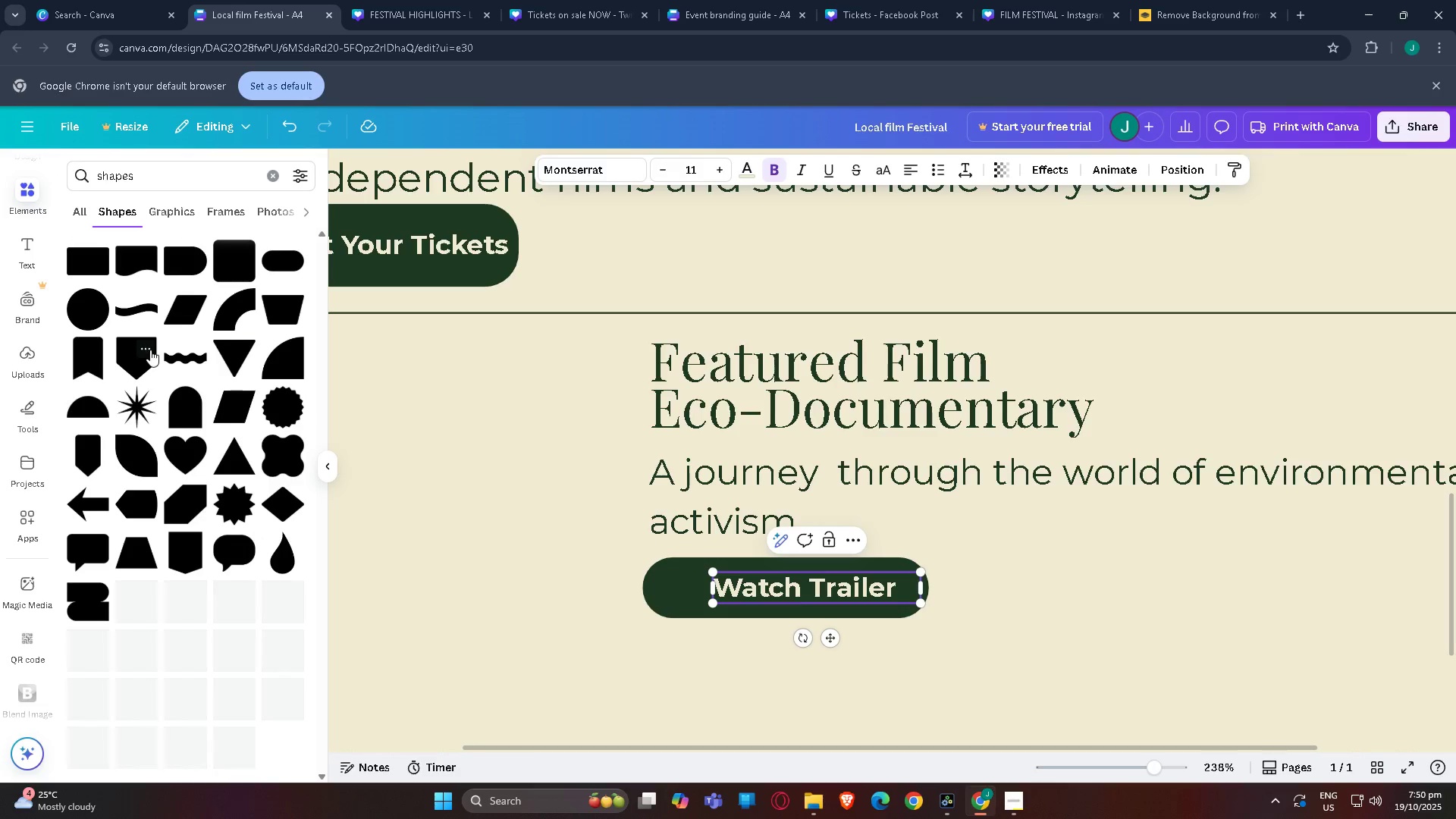 
left_click([234, 348])
 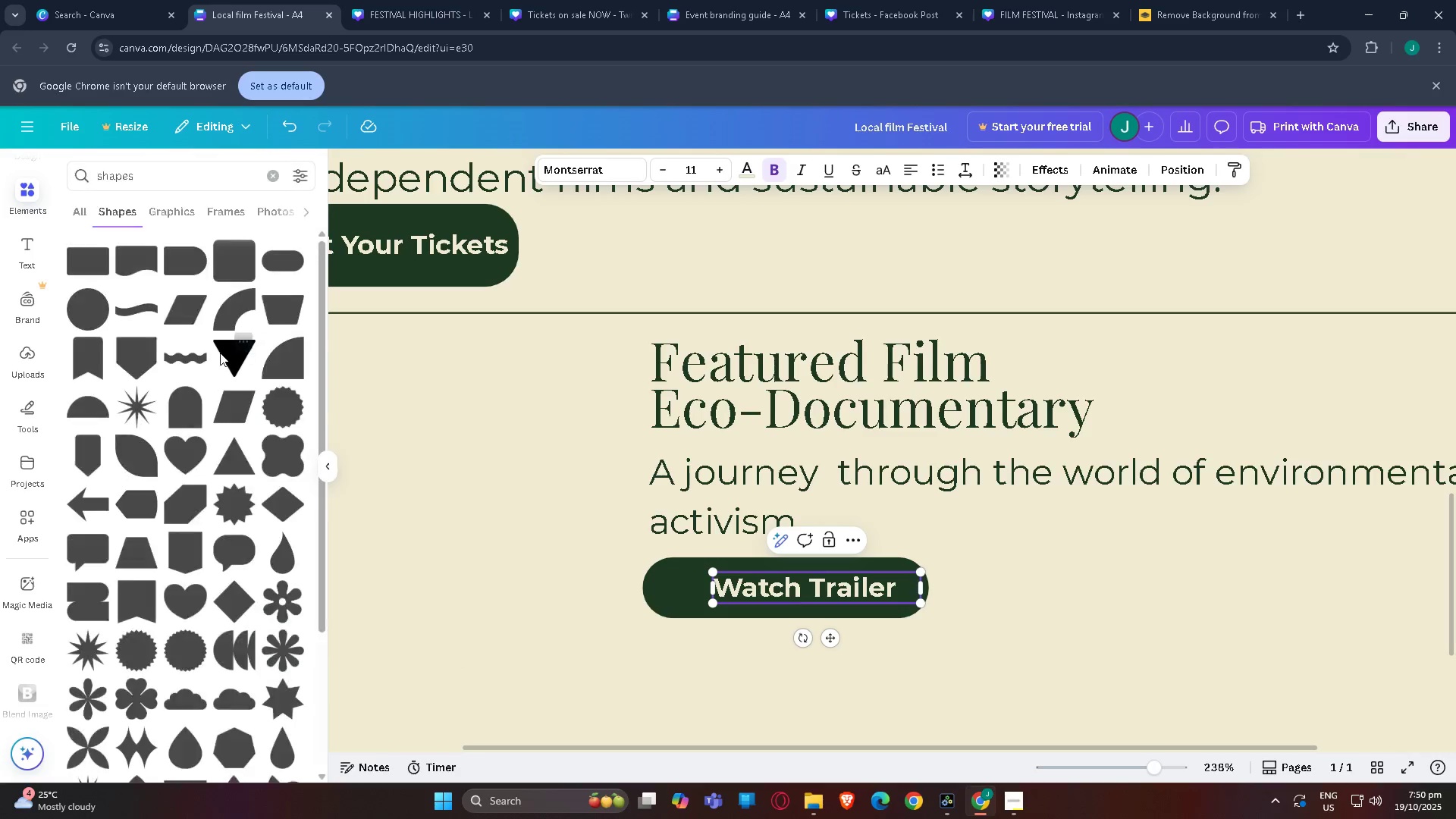 
left_click_drag(start_coordinate=[228, 353], to_coordinate=[629, 457])
 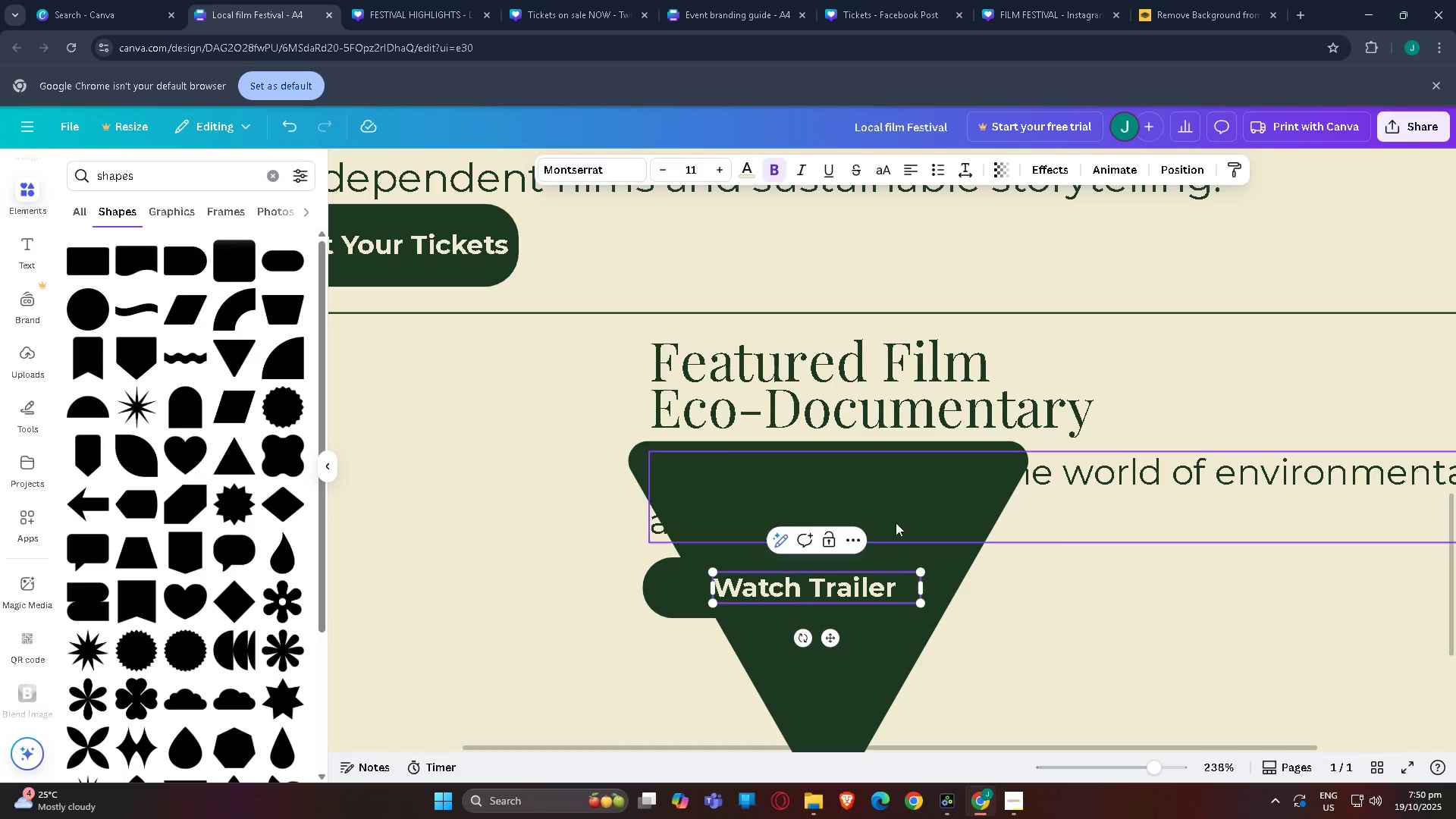 
left_click_drag(start_coordinate=[926, 482], to_coordinate=[758, 395])
 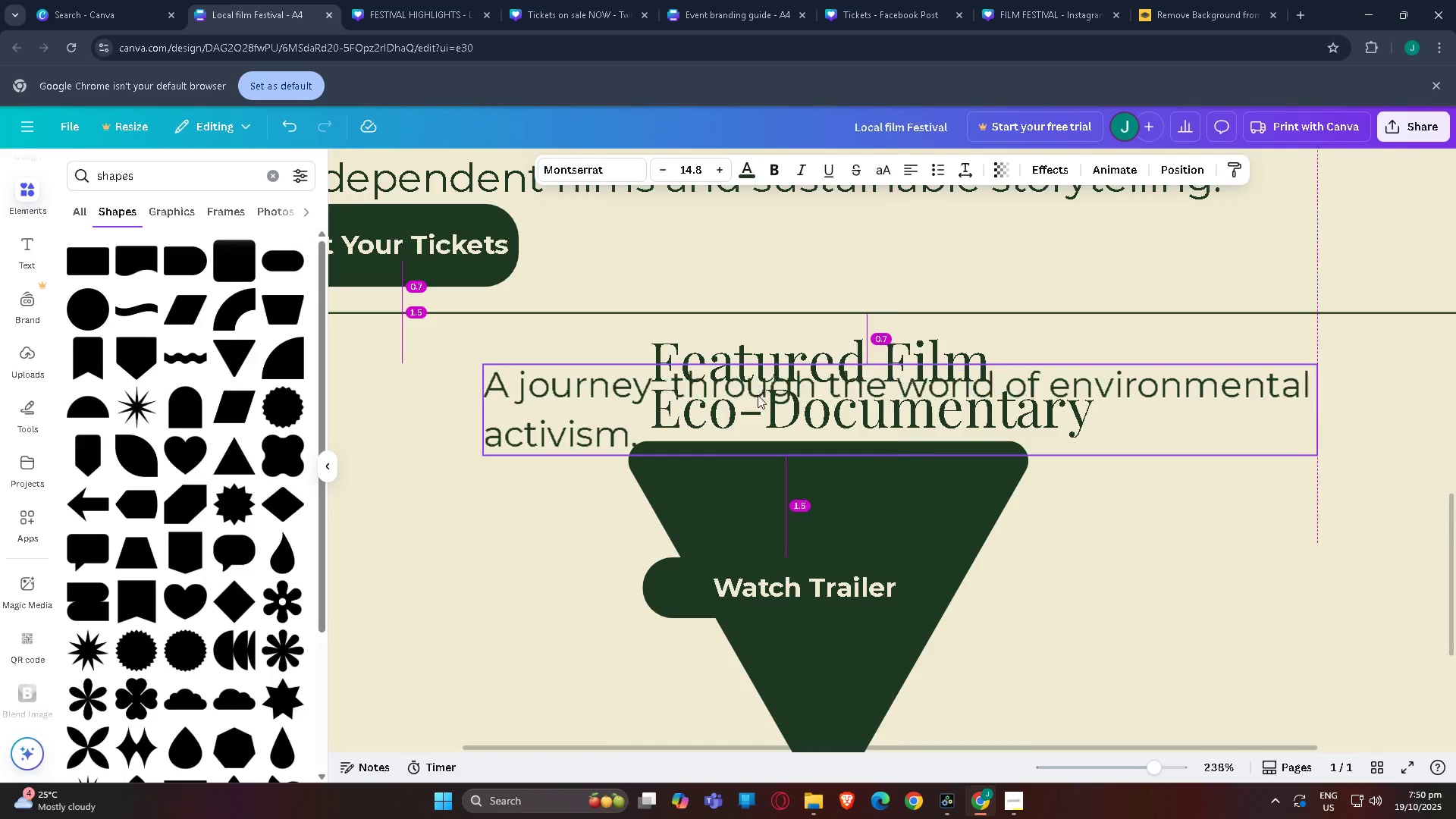 
key(Control+Z)
 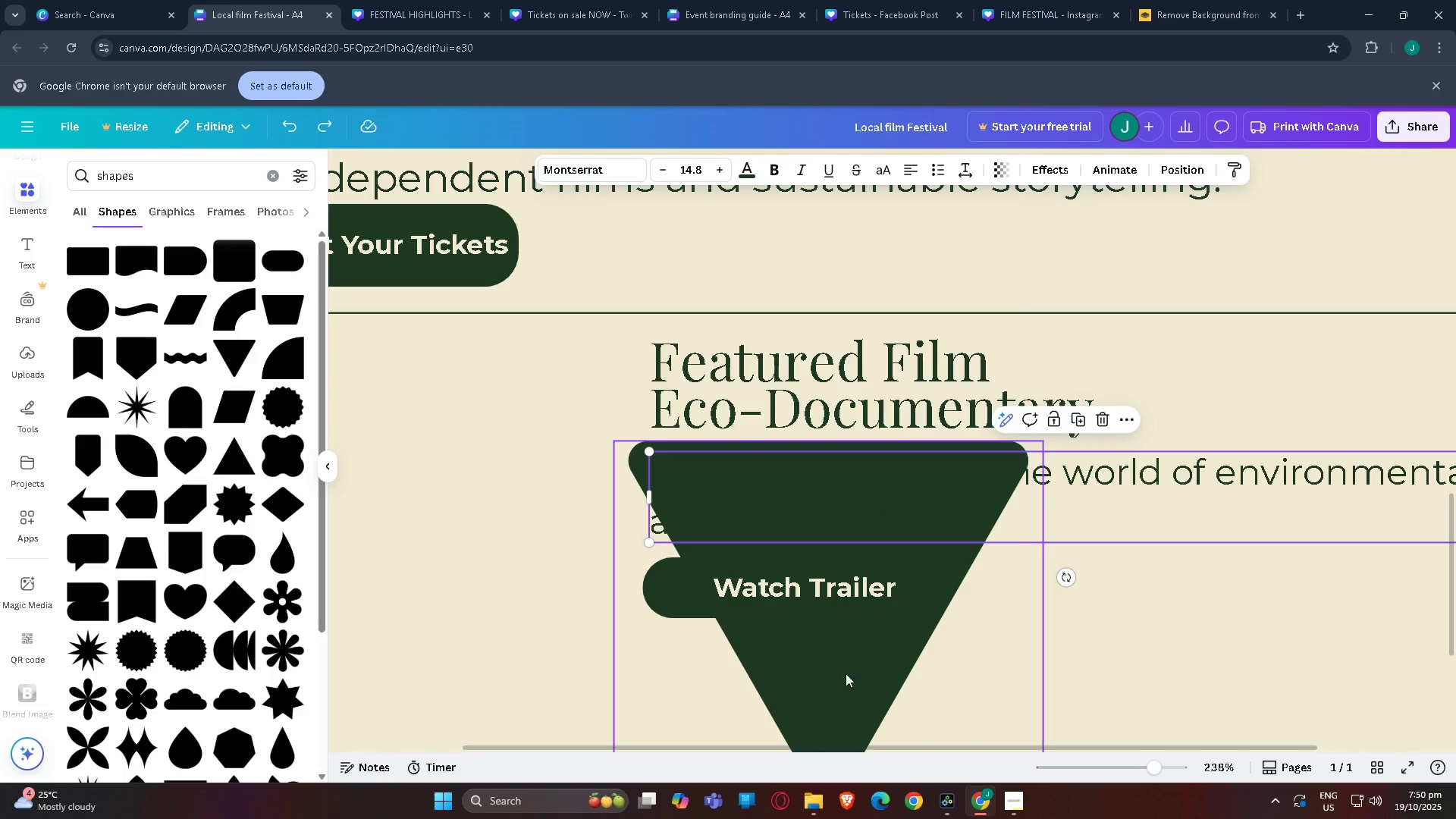 
left_click([830, 706])
 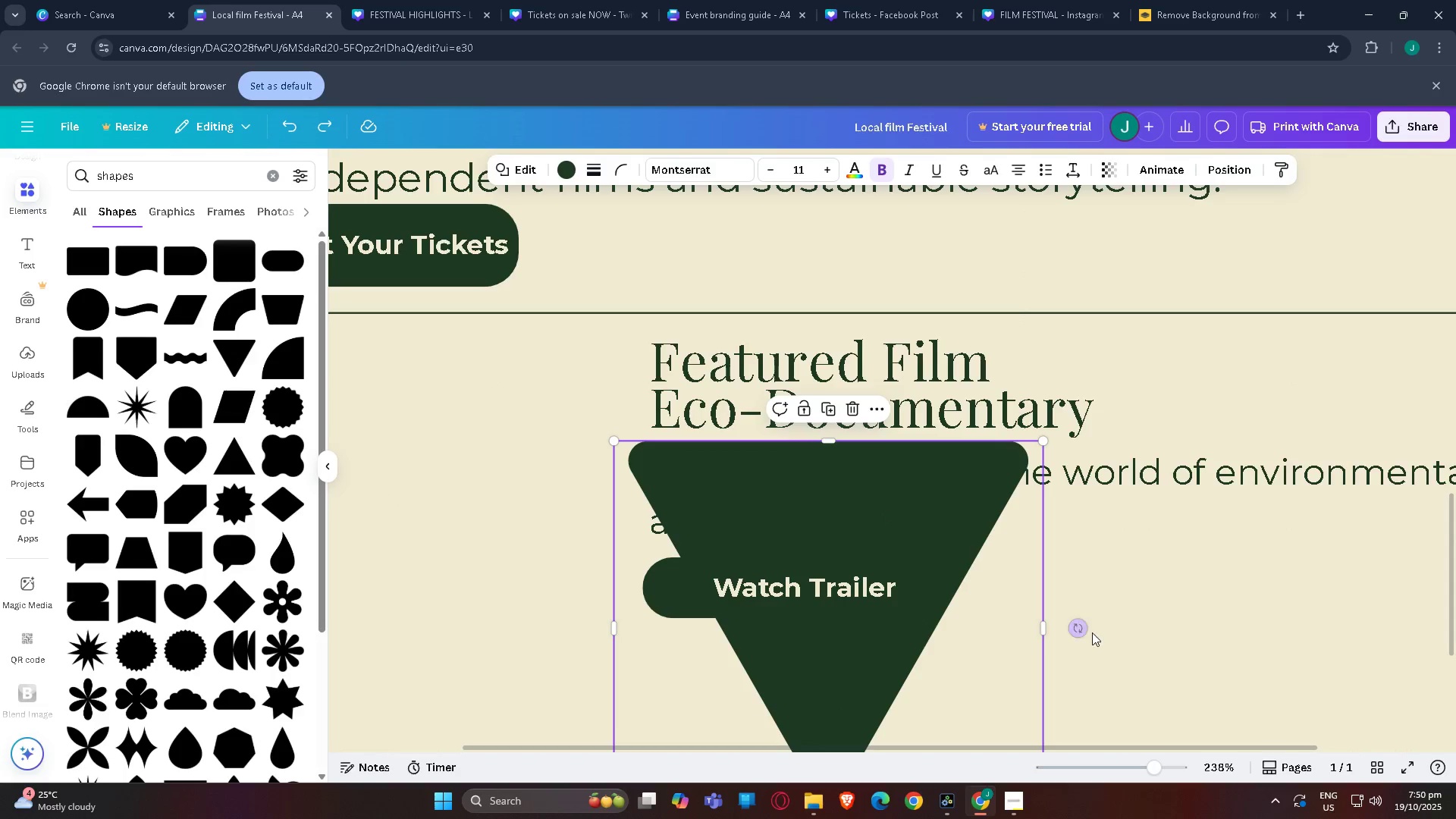 
left_click_drag(start_coordinate=[1084, 628], to_coordinate=[864, 360])
 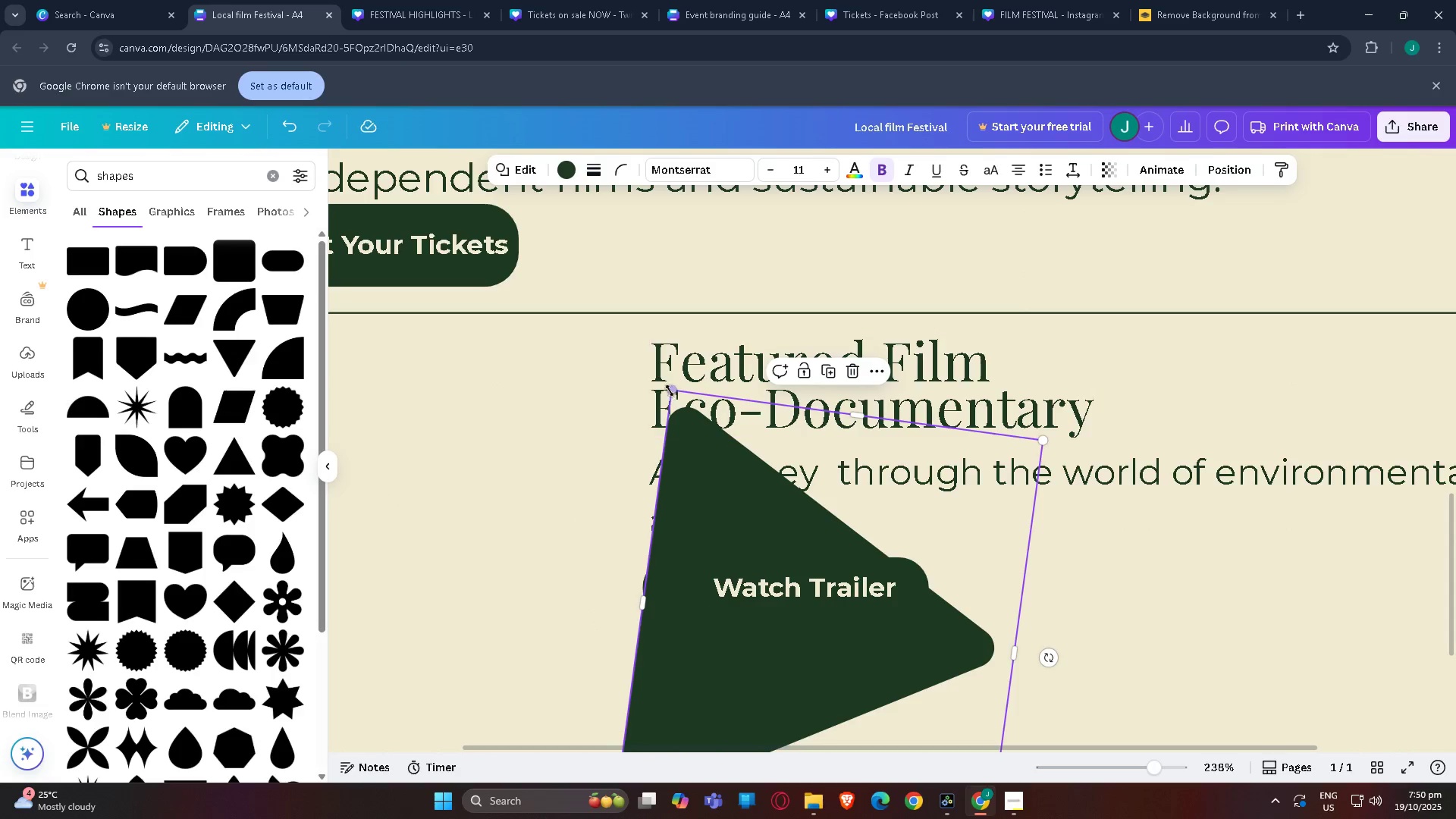 
left_click_drag(start_coordinate=[673, 391], to_coordinate=[871, 581])
 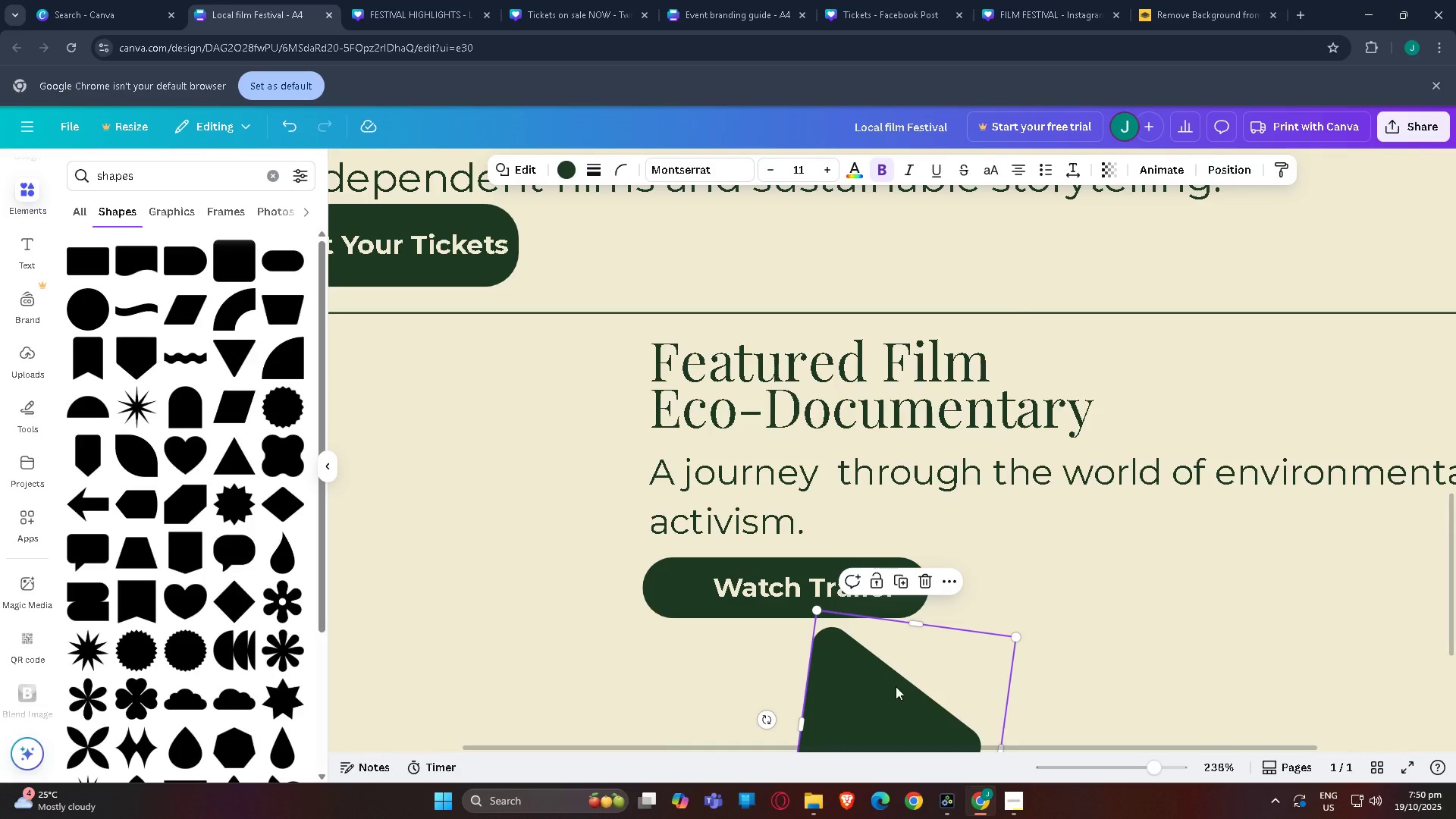 
left_click_drag(start_coordinate=[896, 689], to_coordinate=[771, 485])
 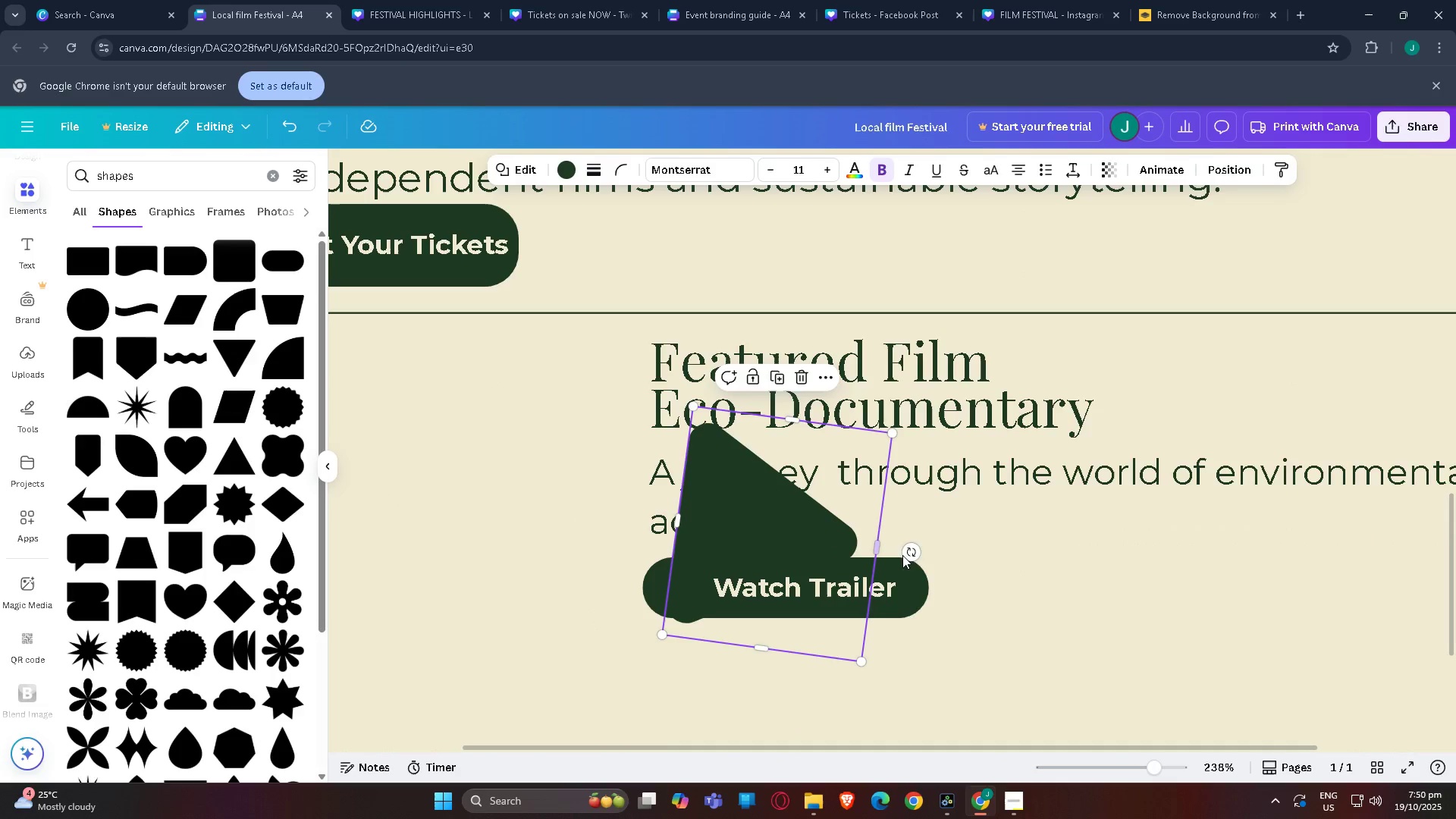 
left_click_drag(start_coordinate=[910, 554], to_coordinate=[908, 535])
 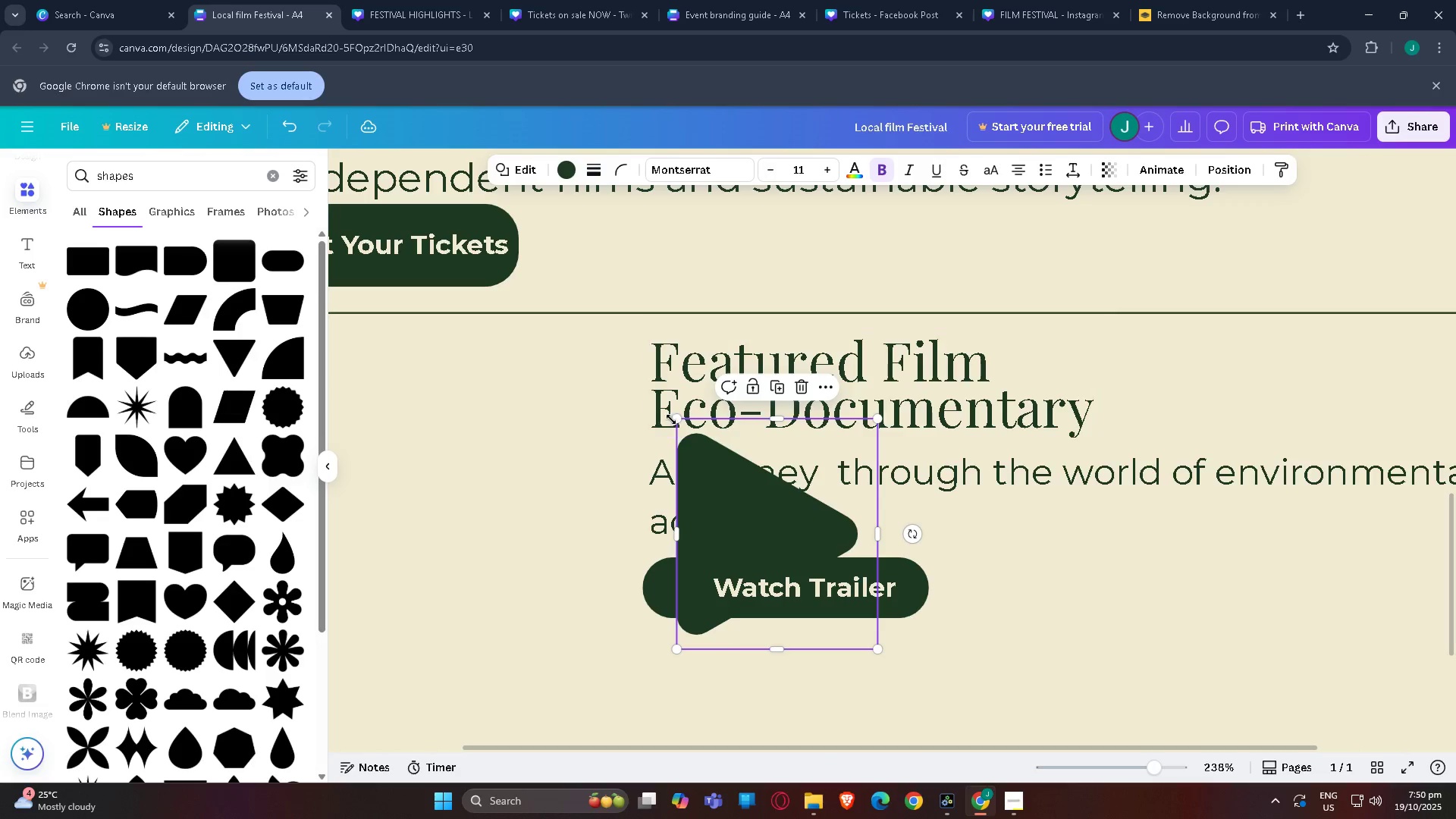 
left_click_drag(start_coordinate=[673, 419], to_coordinate=[791, 551])
 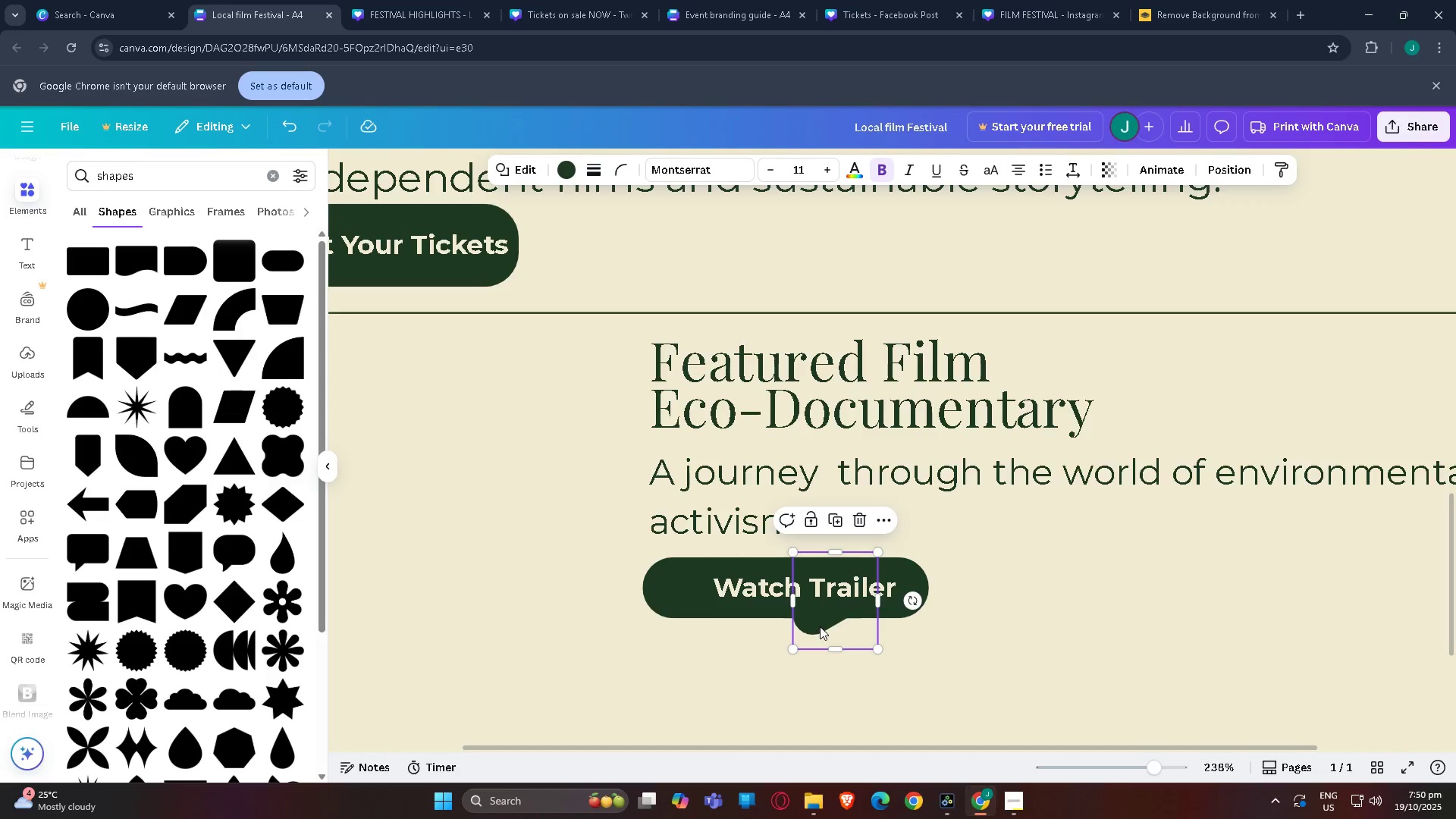 
left_click_drag(start_coordinate=[821, 624], to_coordinate=[682, 601])
 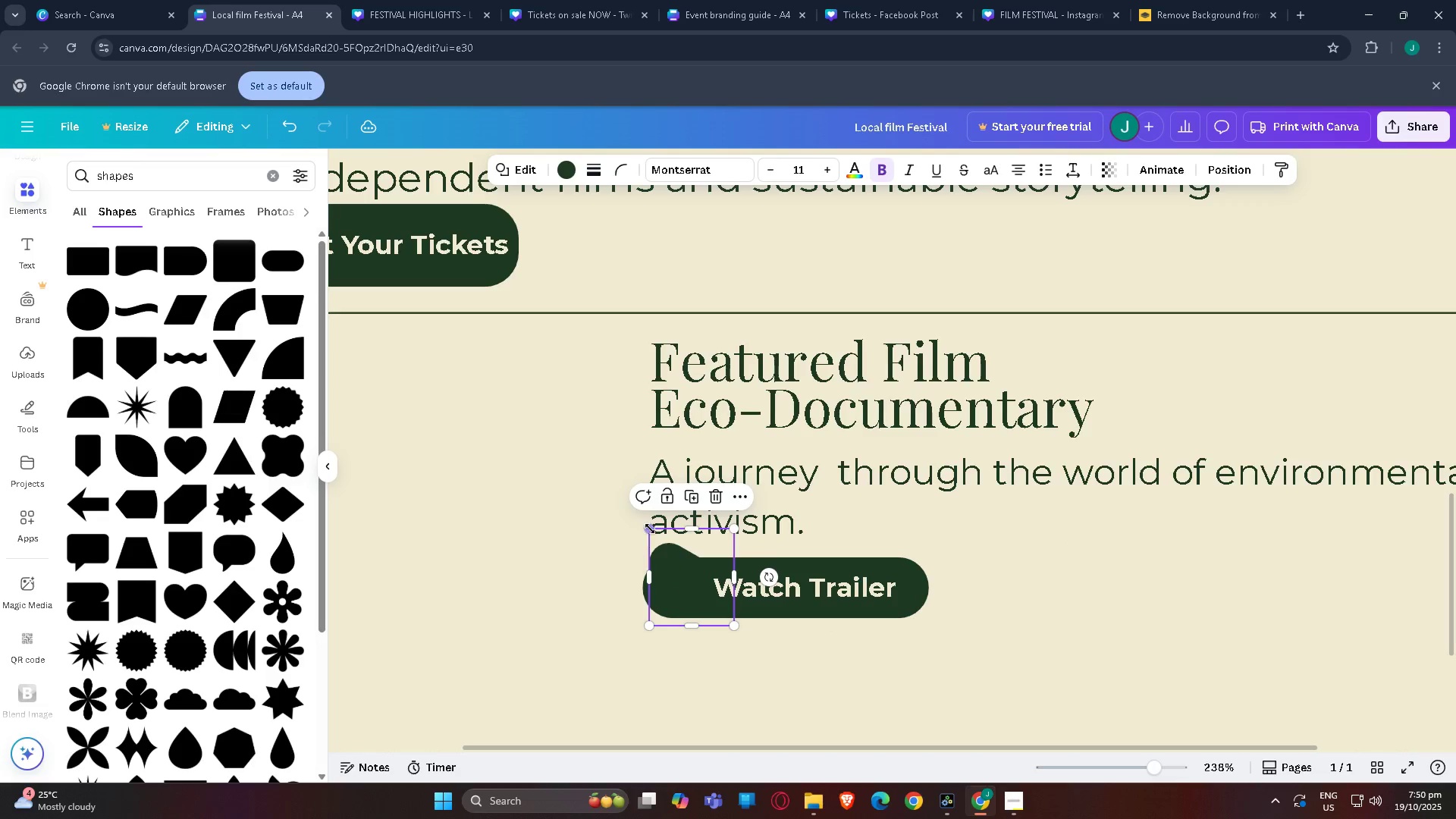 
left_click_drag(start_coordinate=[650, 529], to_coordinate=[665, 545])
 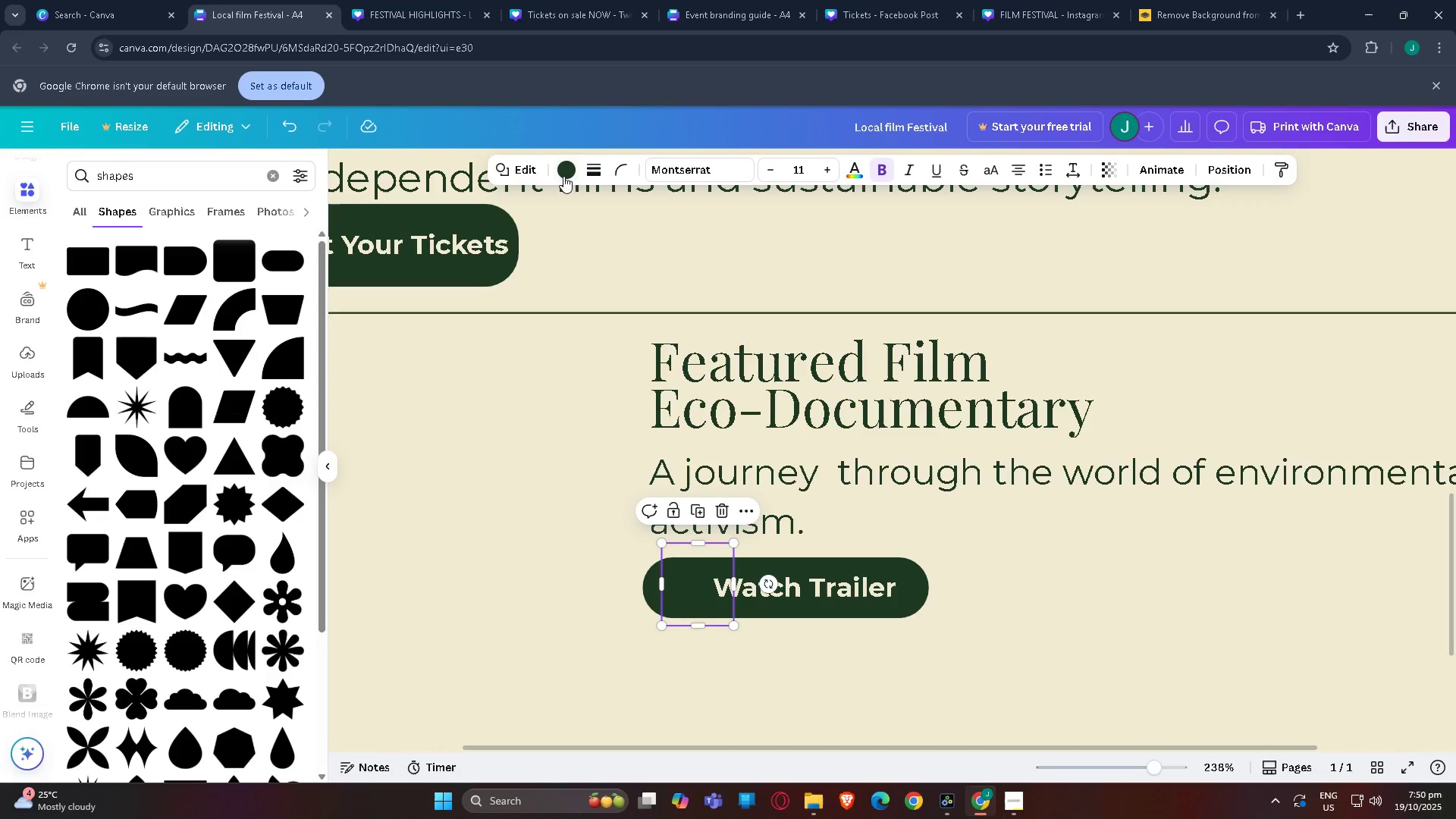 
left_click([571, 174])
 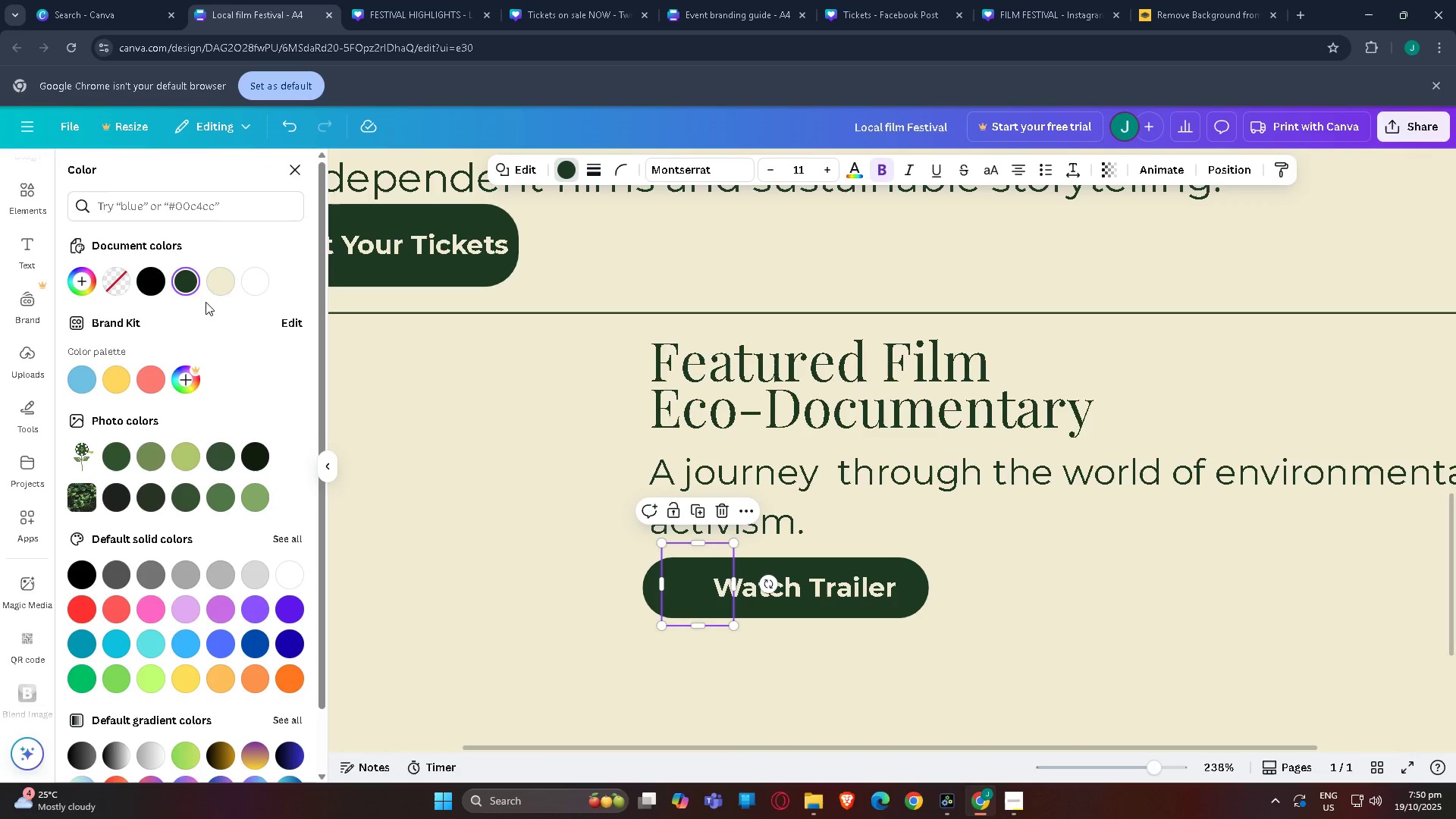 
left_click([234, 281])
 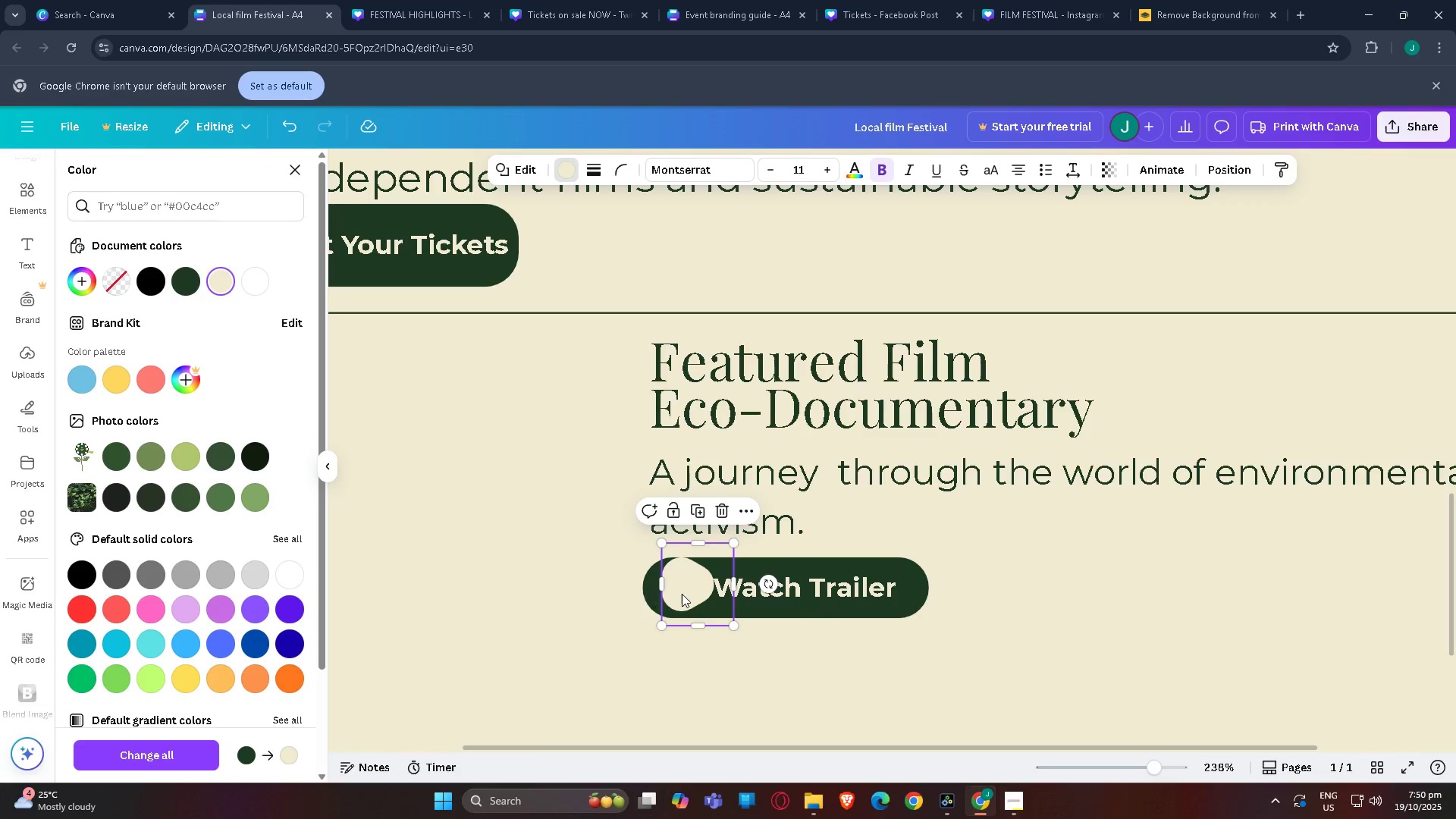 
left_click_drag(start_coordinate=[687, 592], to_coordinate=[679, 595])
 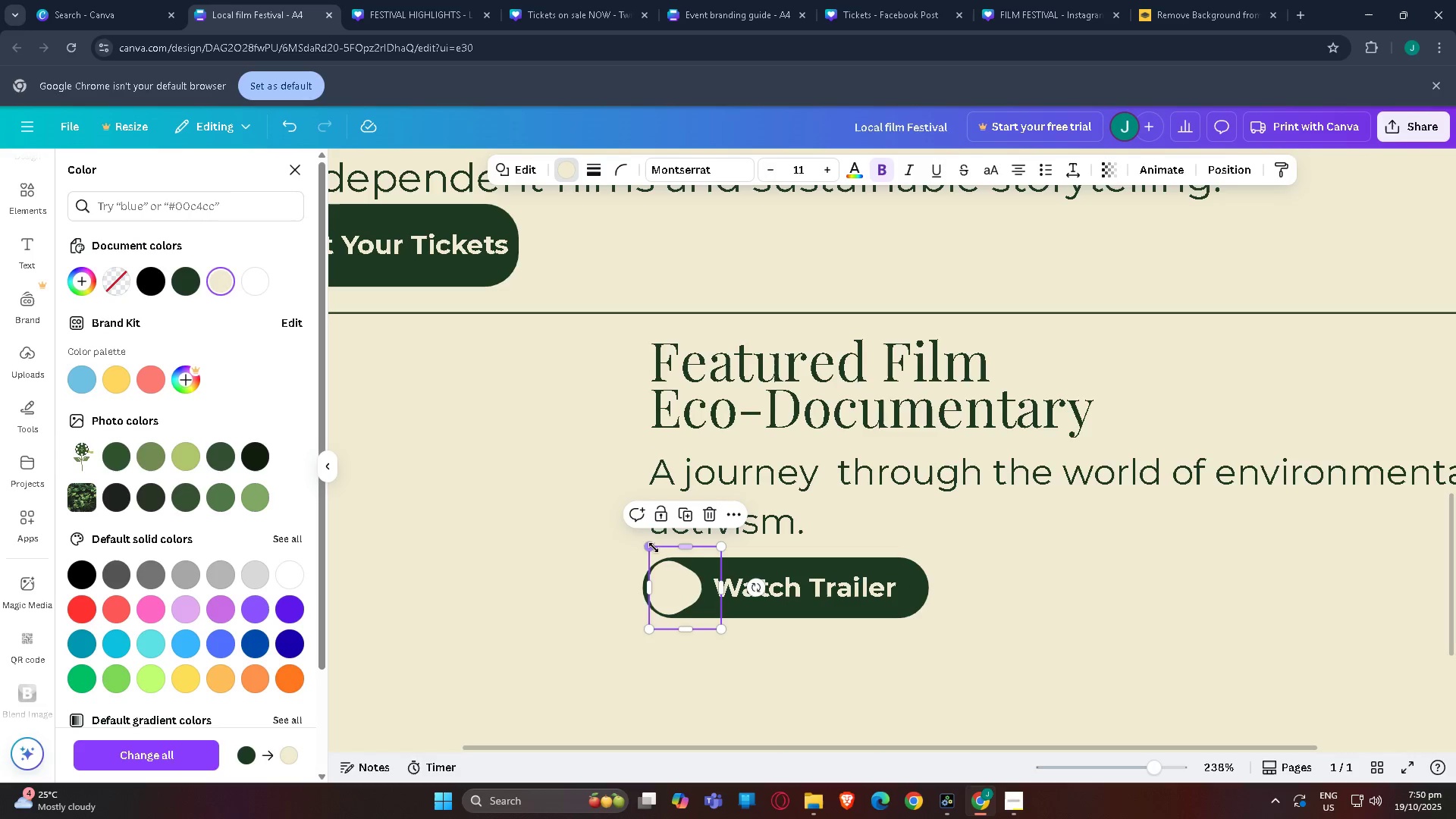 
left_click_drag(start_coordinate=[654, 548], to_coordinate=[668, 562])
 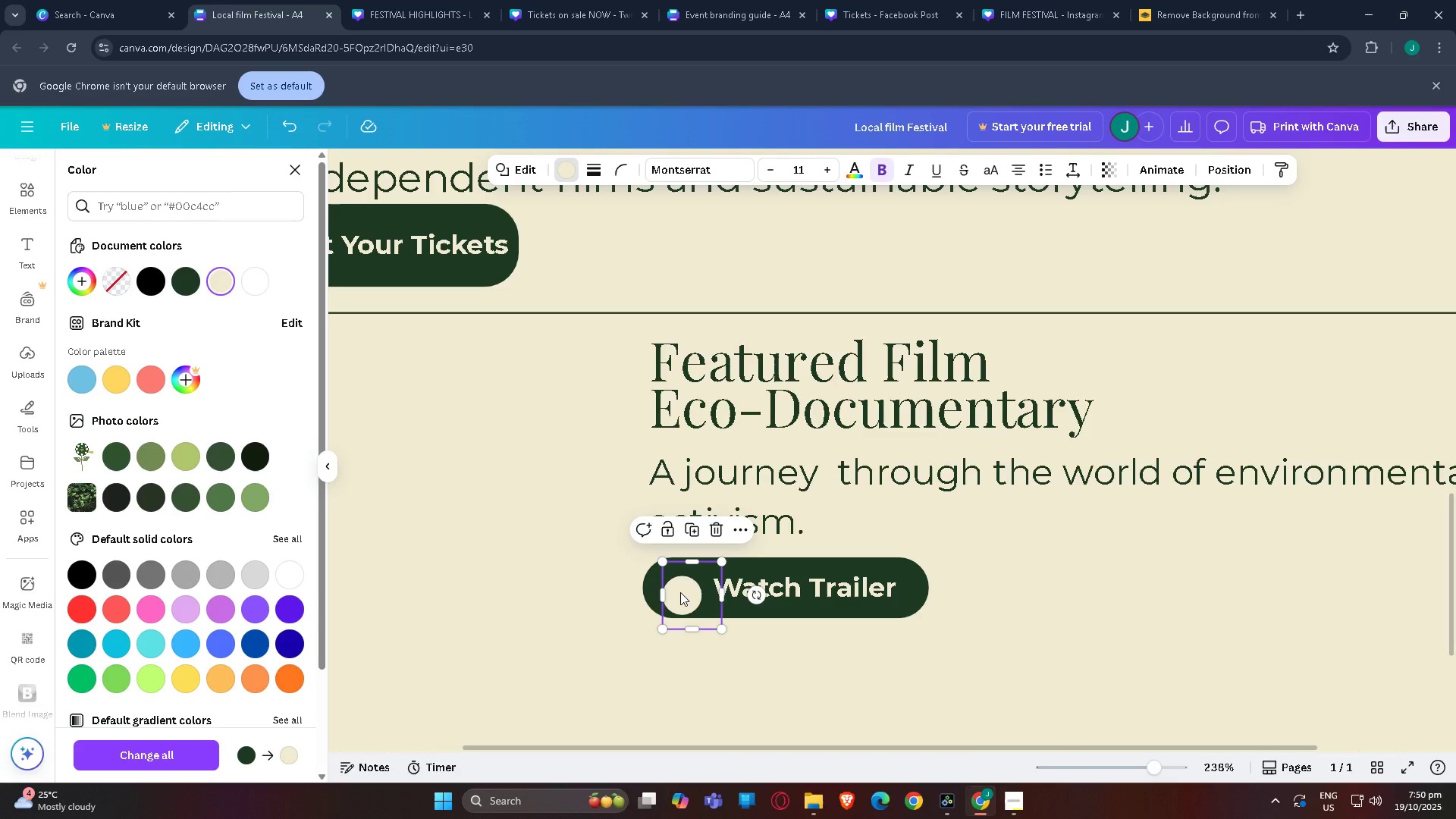 
left_click_drag(start_coordinate=[680, 592], to_coordinate=[667, 584])
 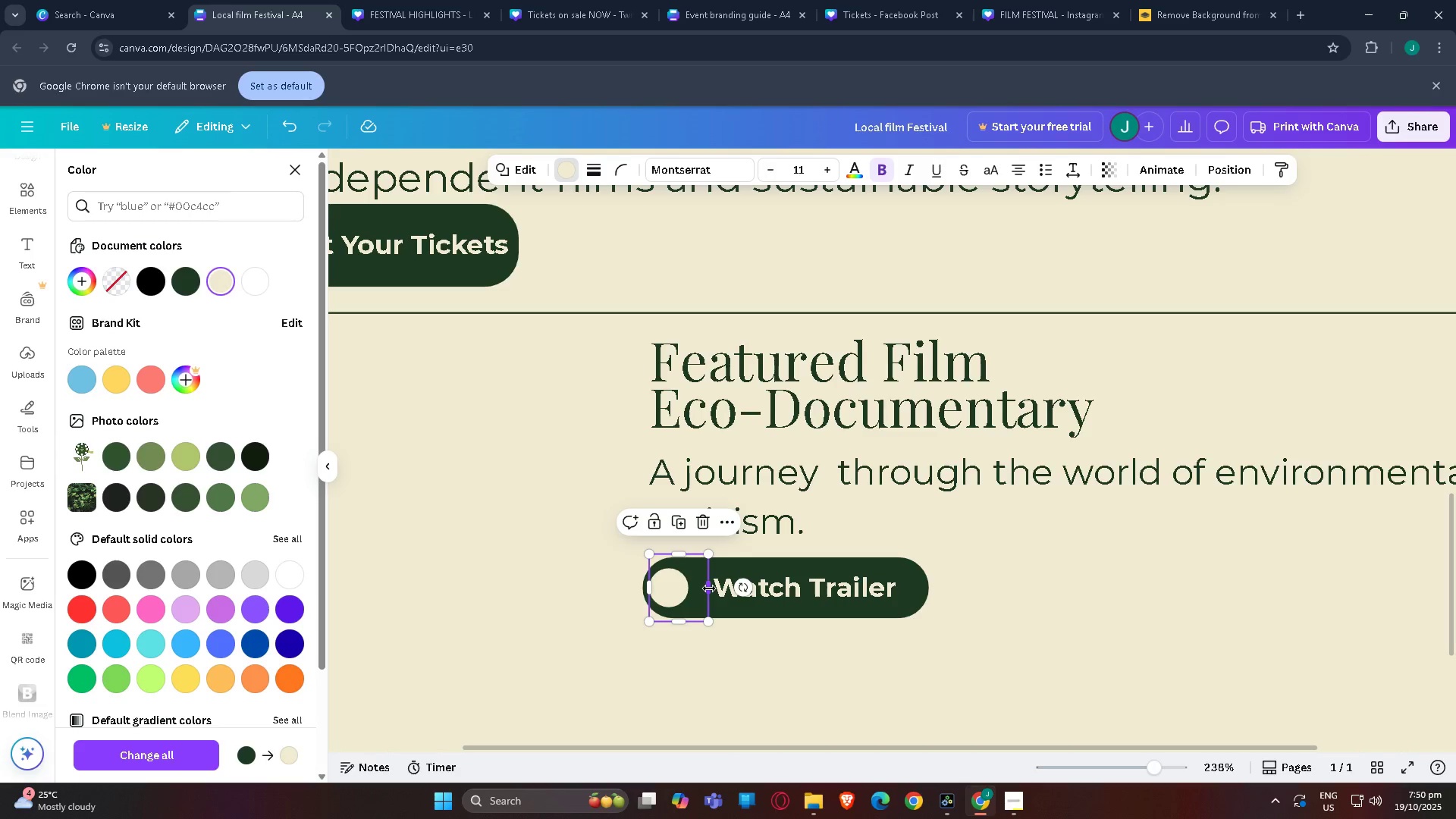 
left_click_drag(start_coordinate=[709, 588], to_coordinate=[733, 588])
 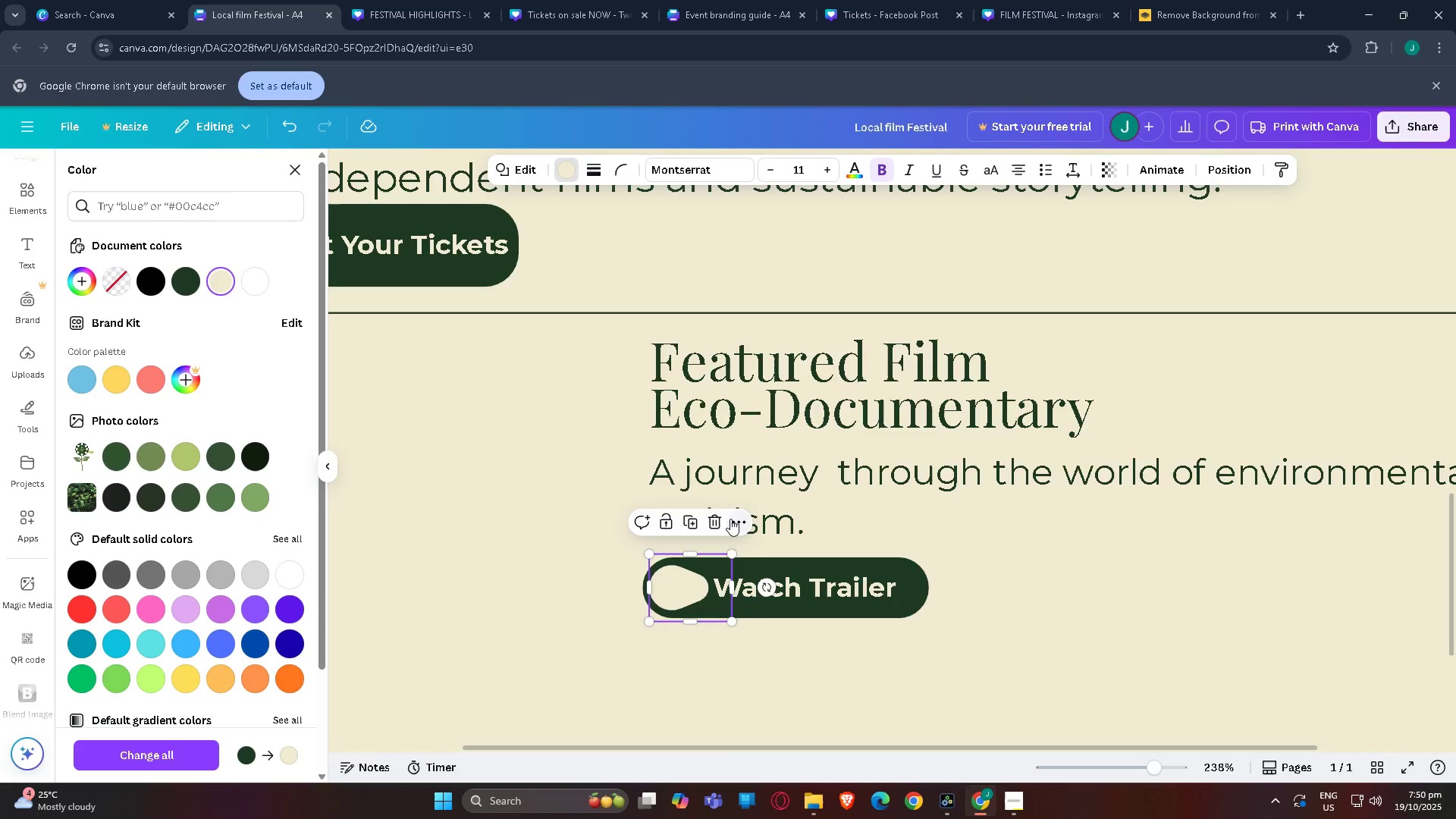 
left_click([714, 523])
 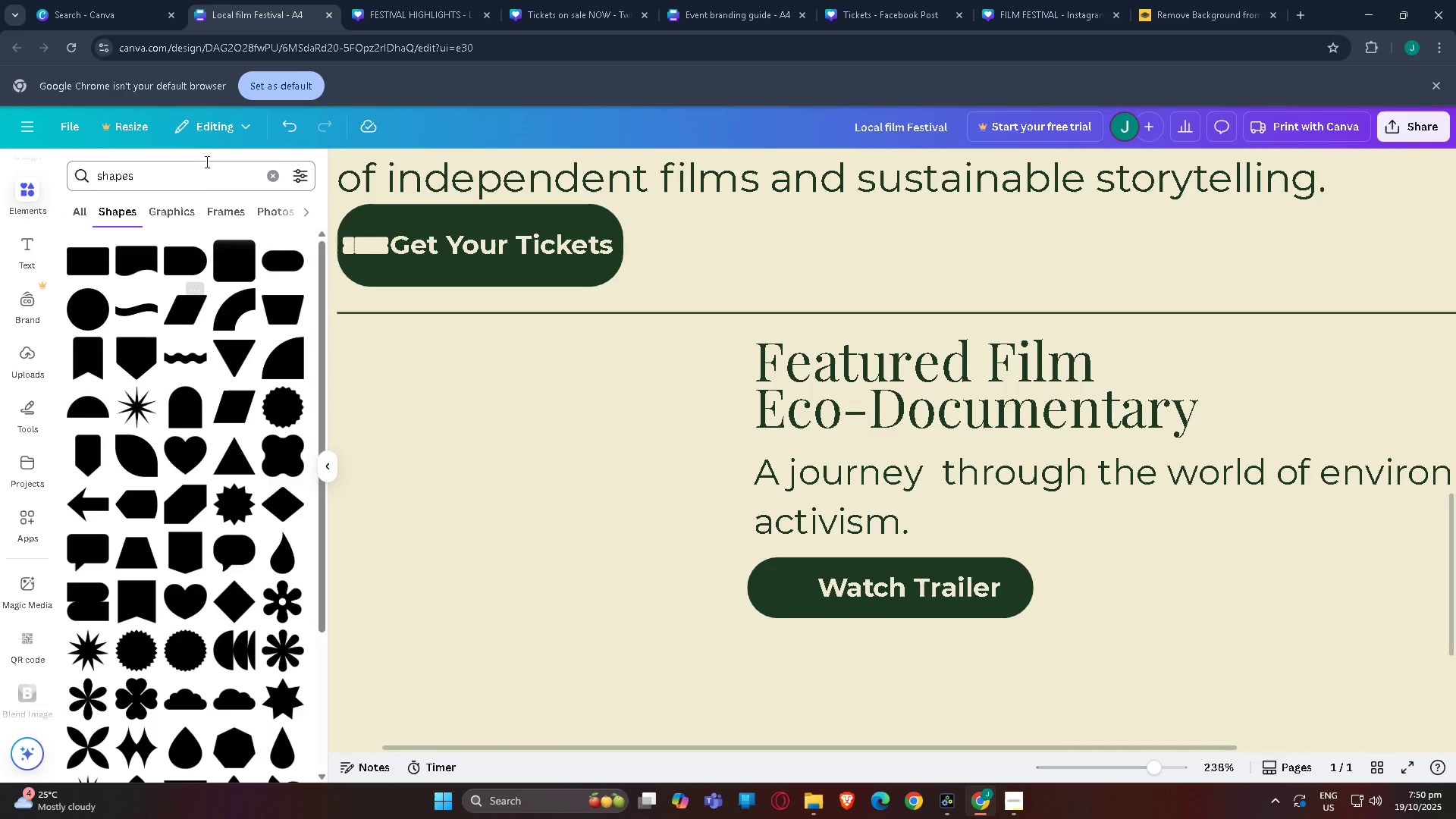 
left_click([202, 180])
 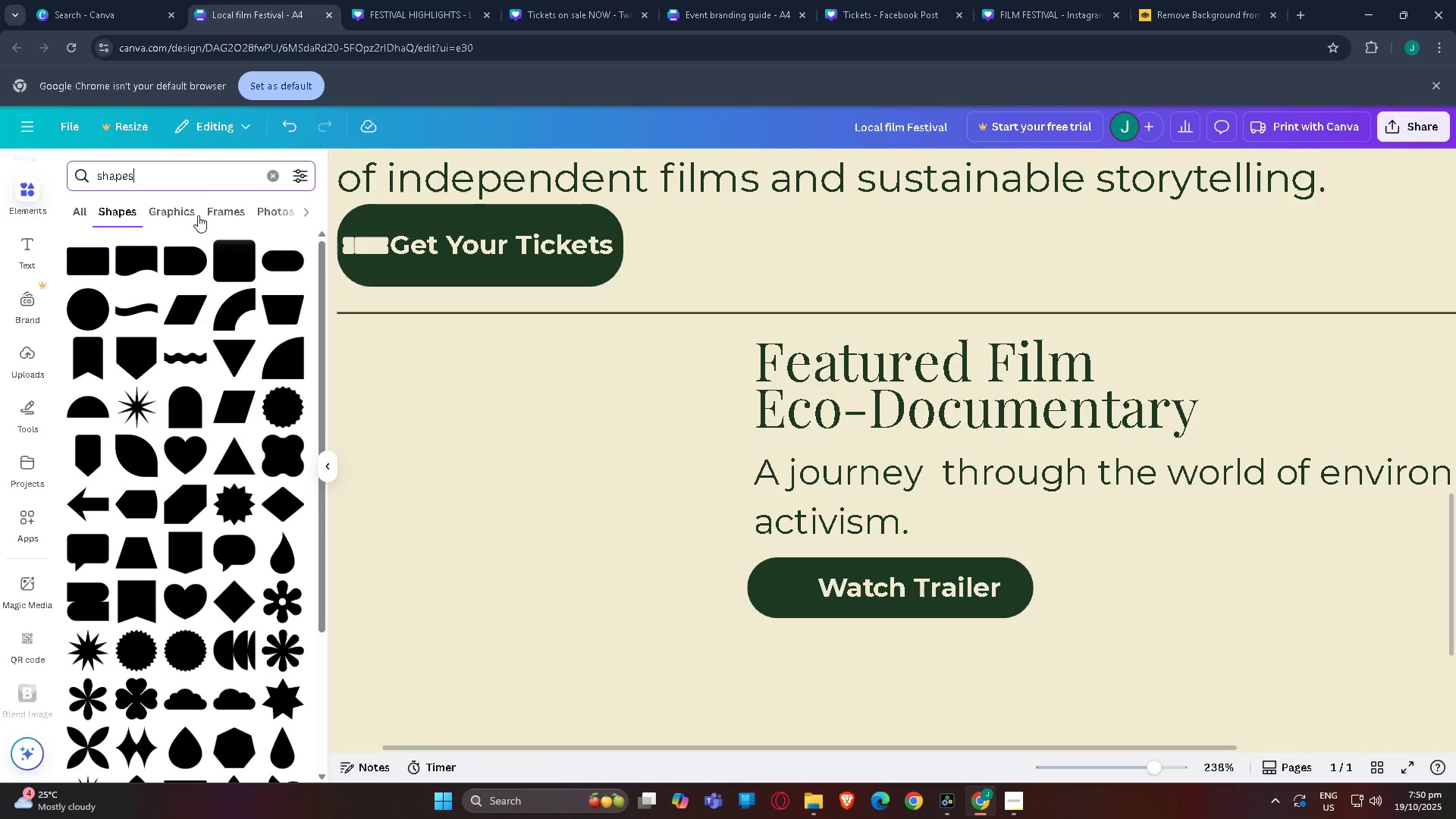 
scroll: coordinate [174, 488], scroll_direction: down, amount: 3.0
 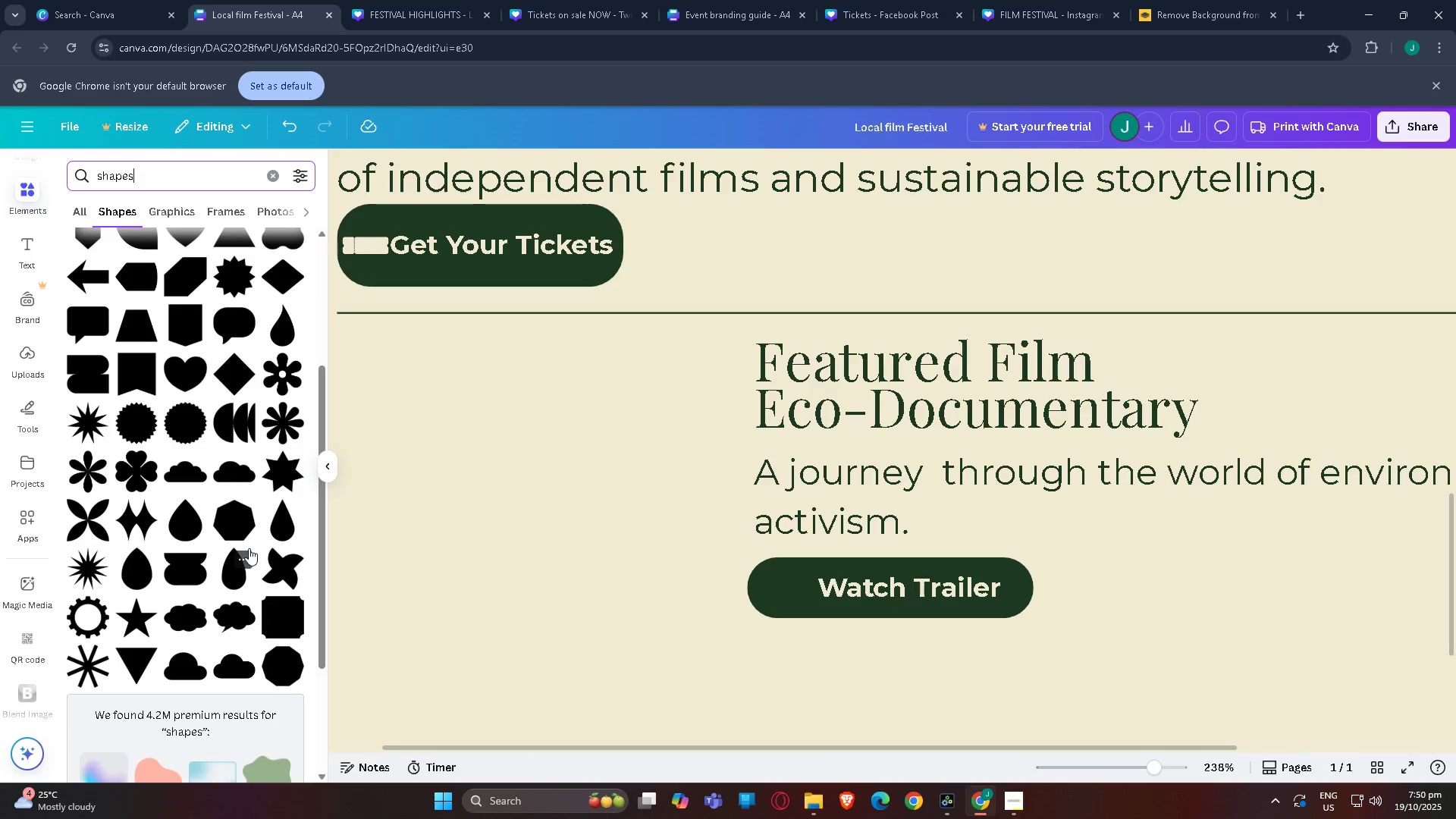 
scroll: coordinate [231, 512], scroll_direction: up, amount: 4.0
 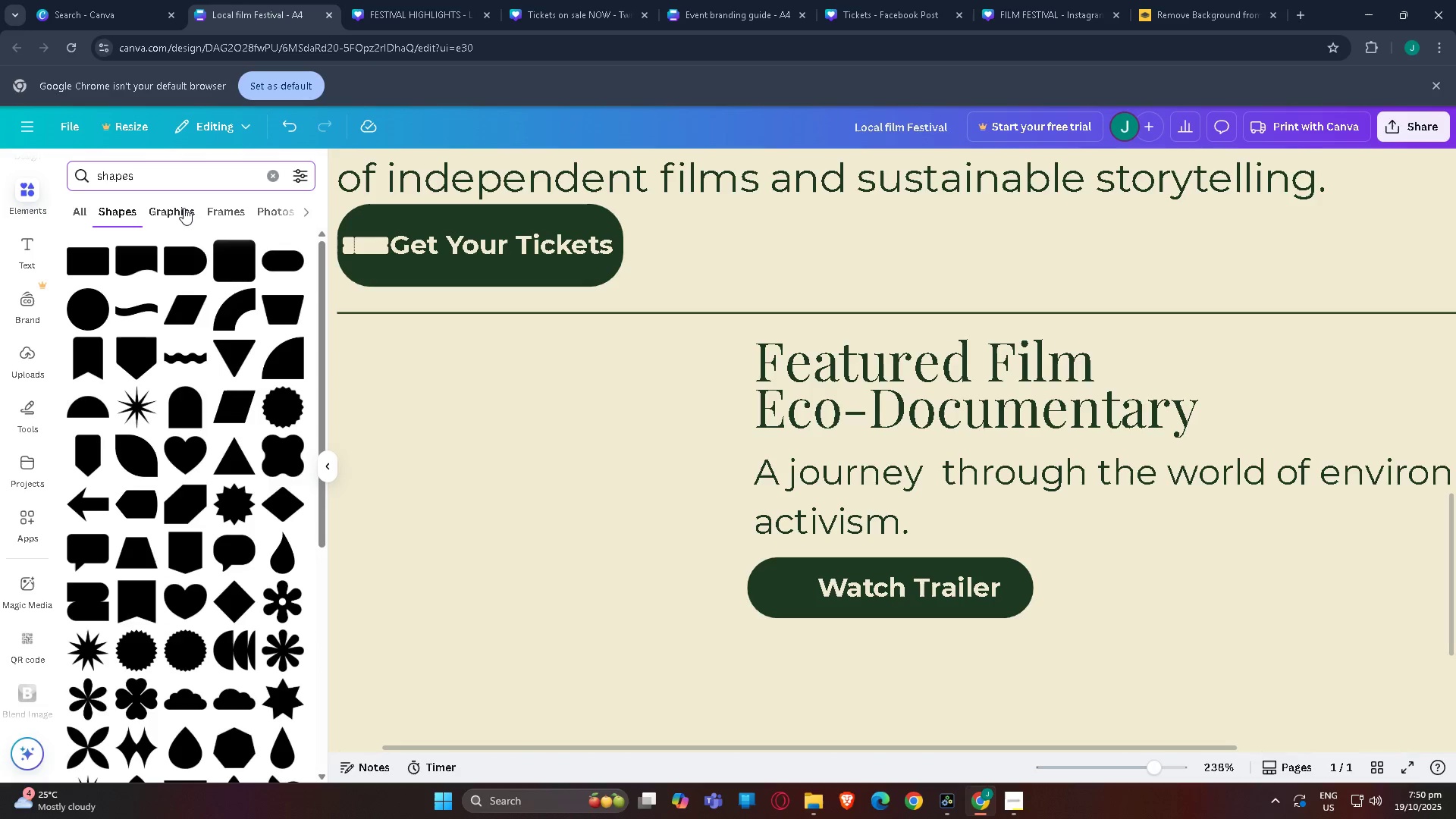 
left_click_drag(start_coordinate=[173, 176], to_coordinate=[0, 176])
 